 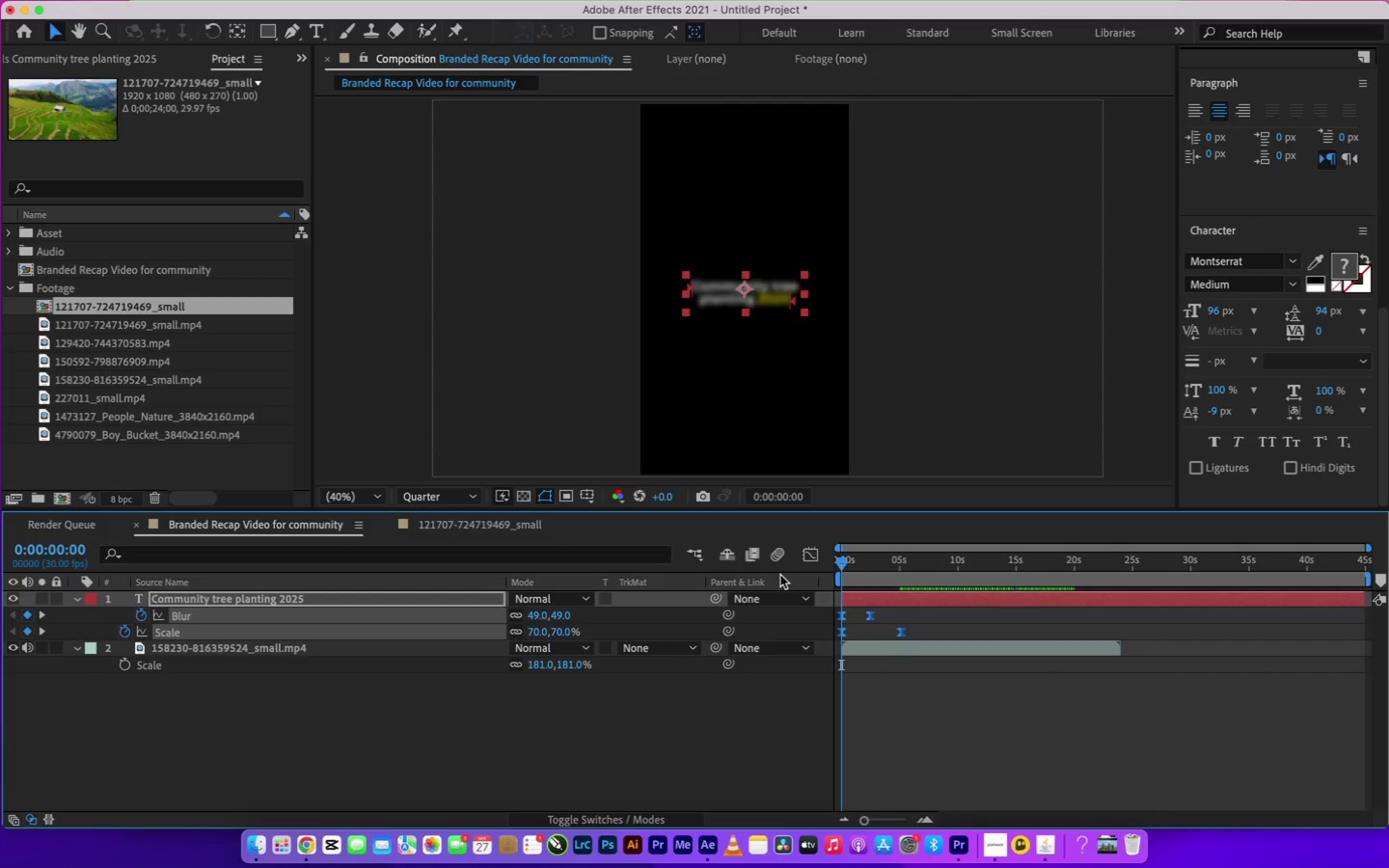 
key(Space)
 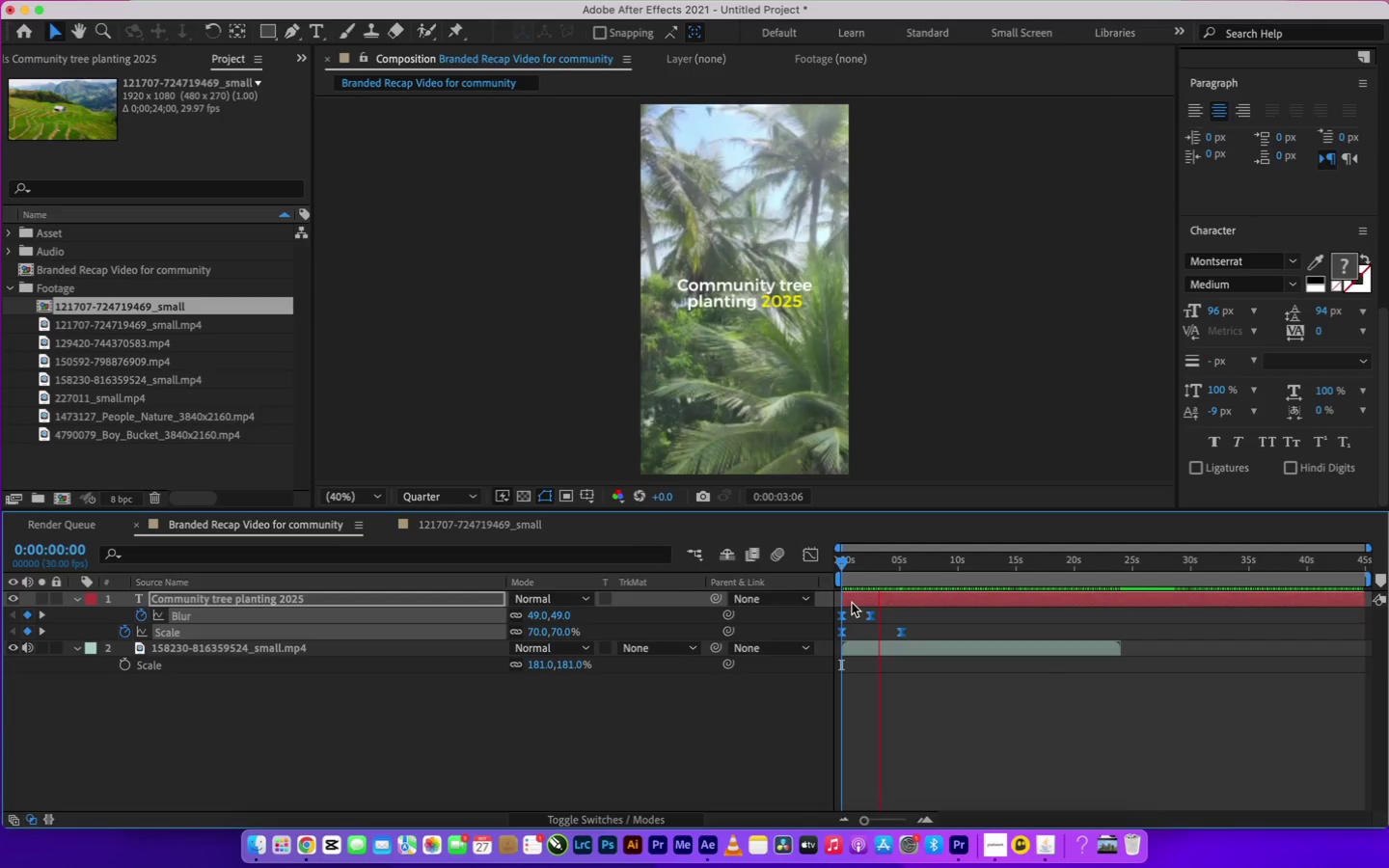 
wait(5.18)
 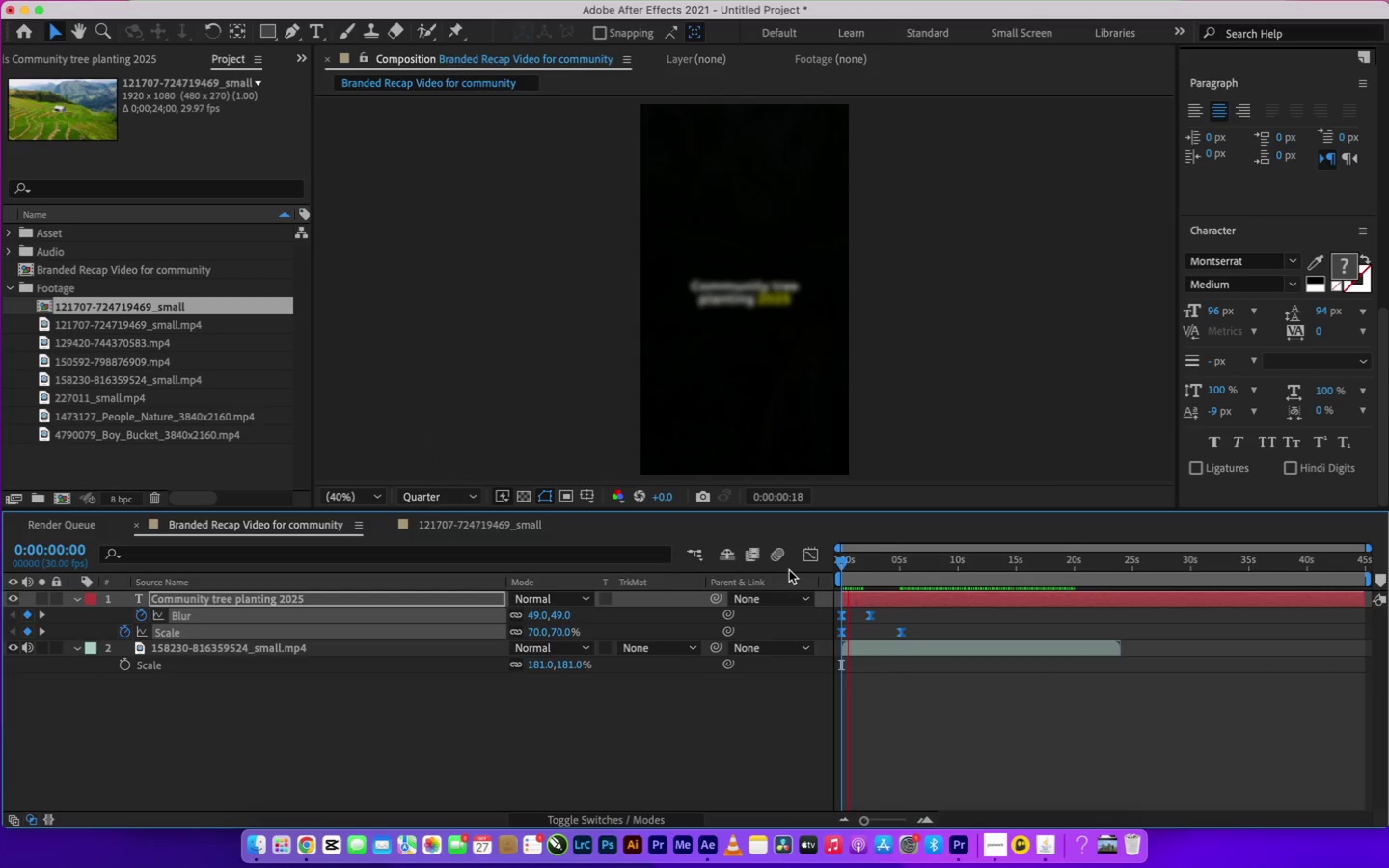 
key(Space)
 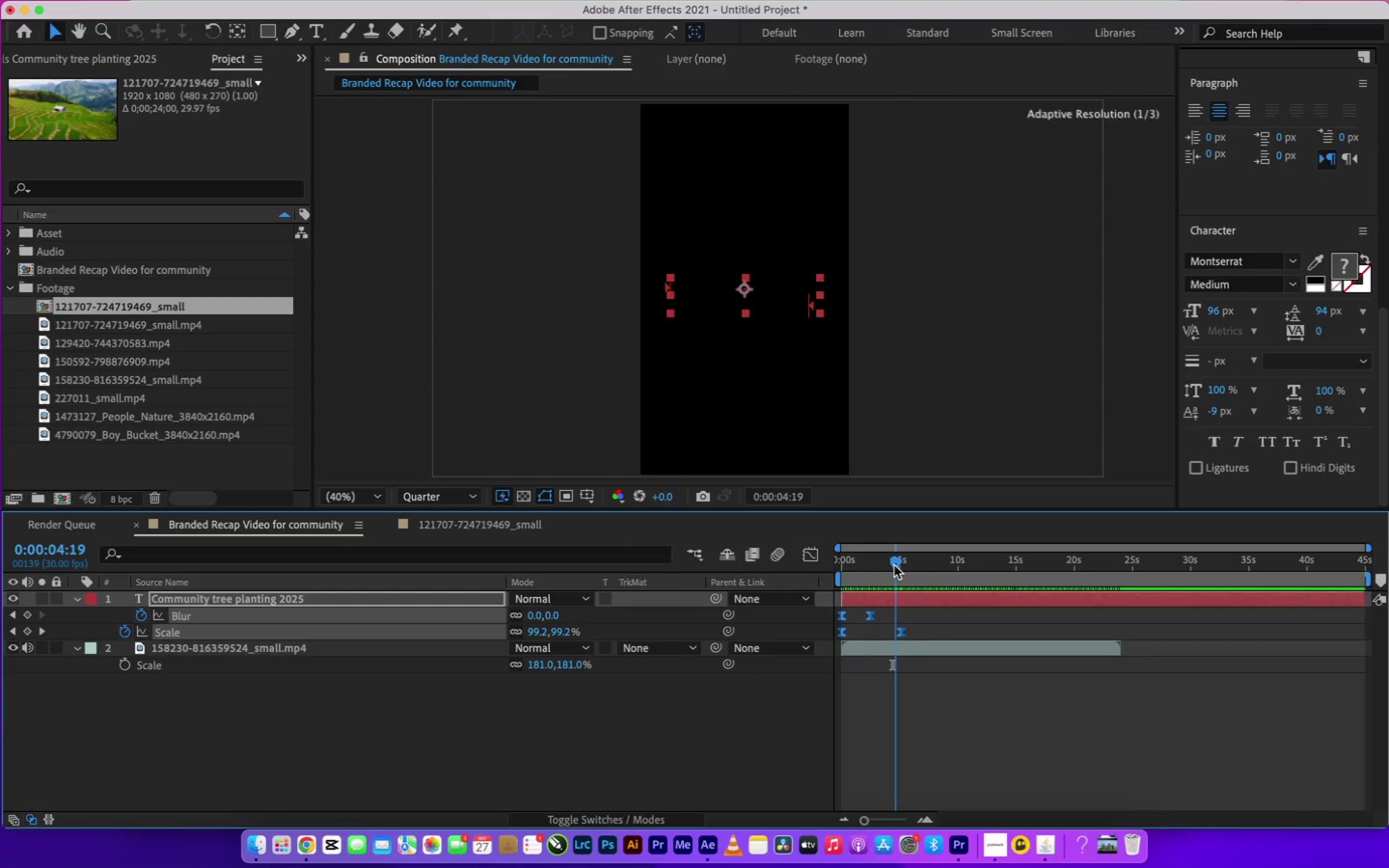 
left_click_drag(start_coordinate=[896, 564], to_coordinate=[907, 567])
 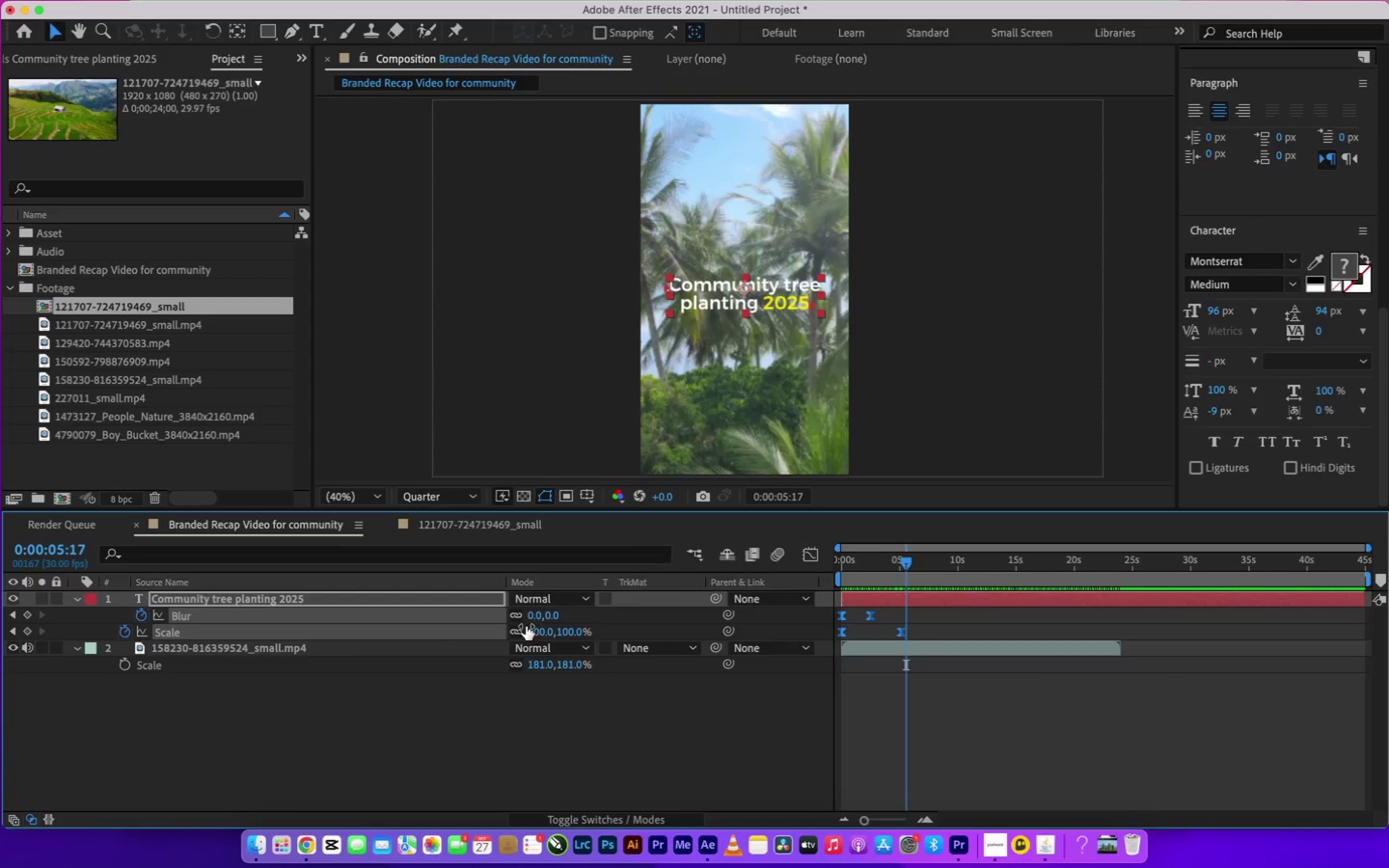 
left_click([202, 723])
 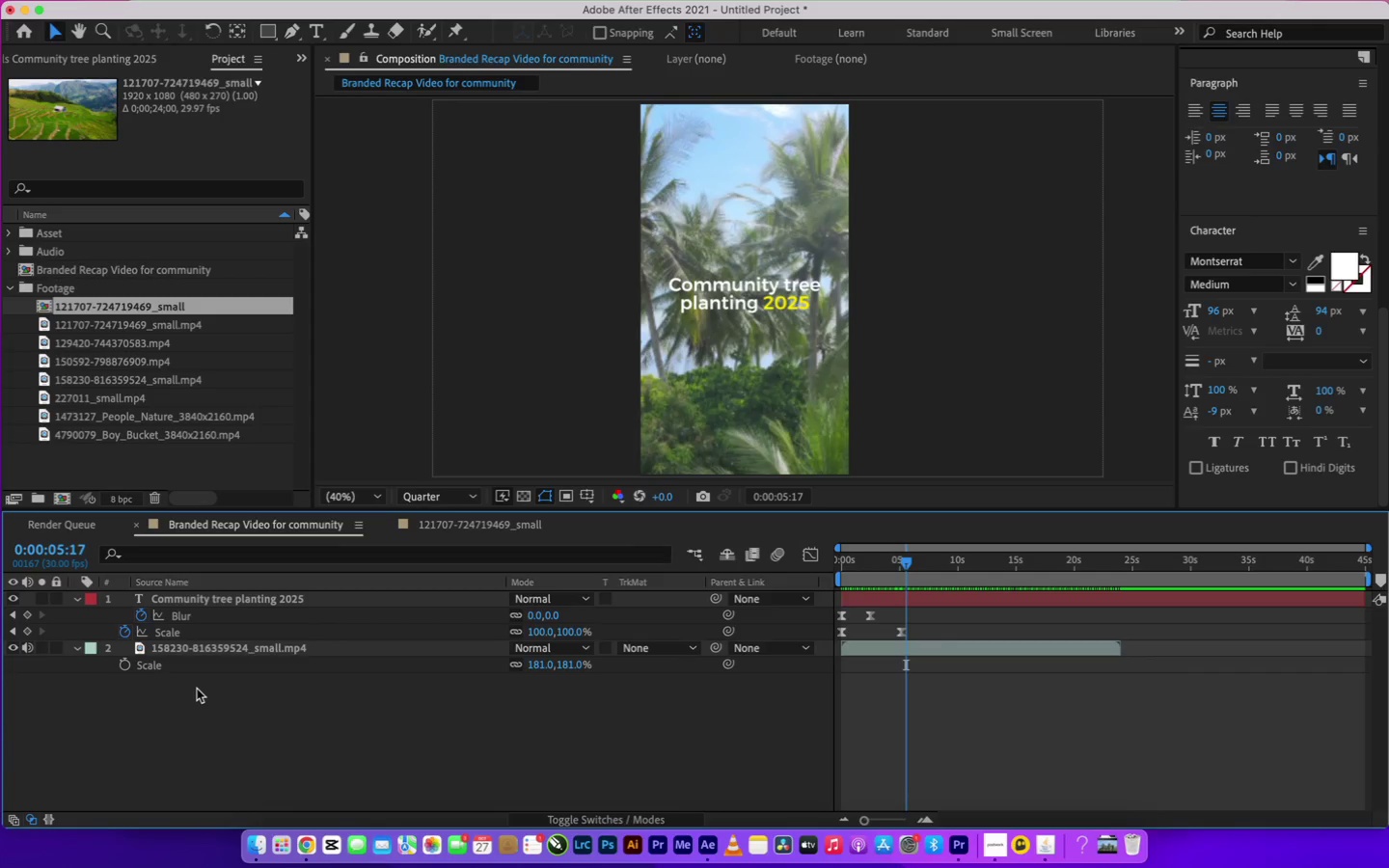 
right_click([219, 708])
 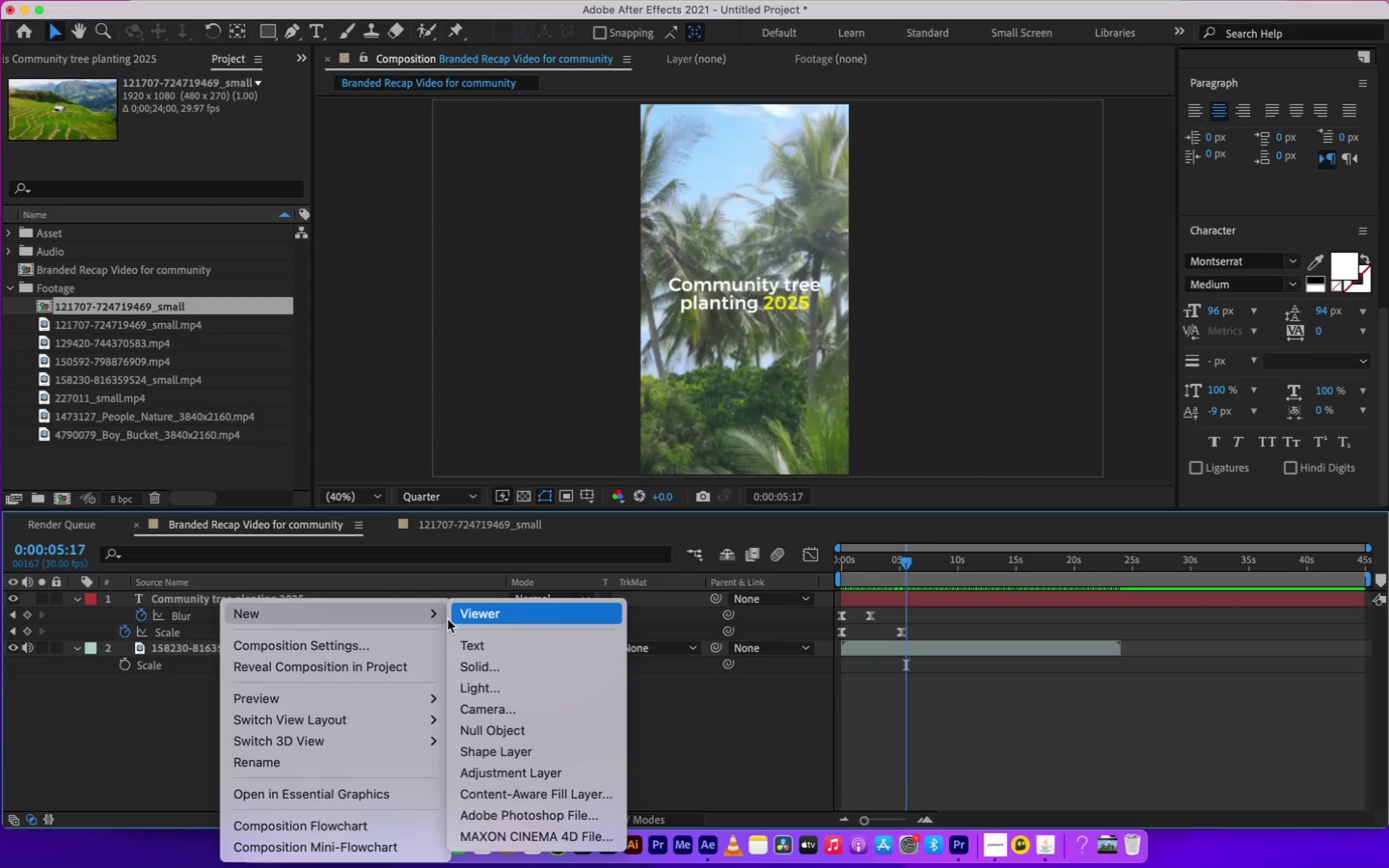 
wait(10.72)
 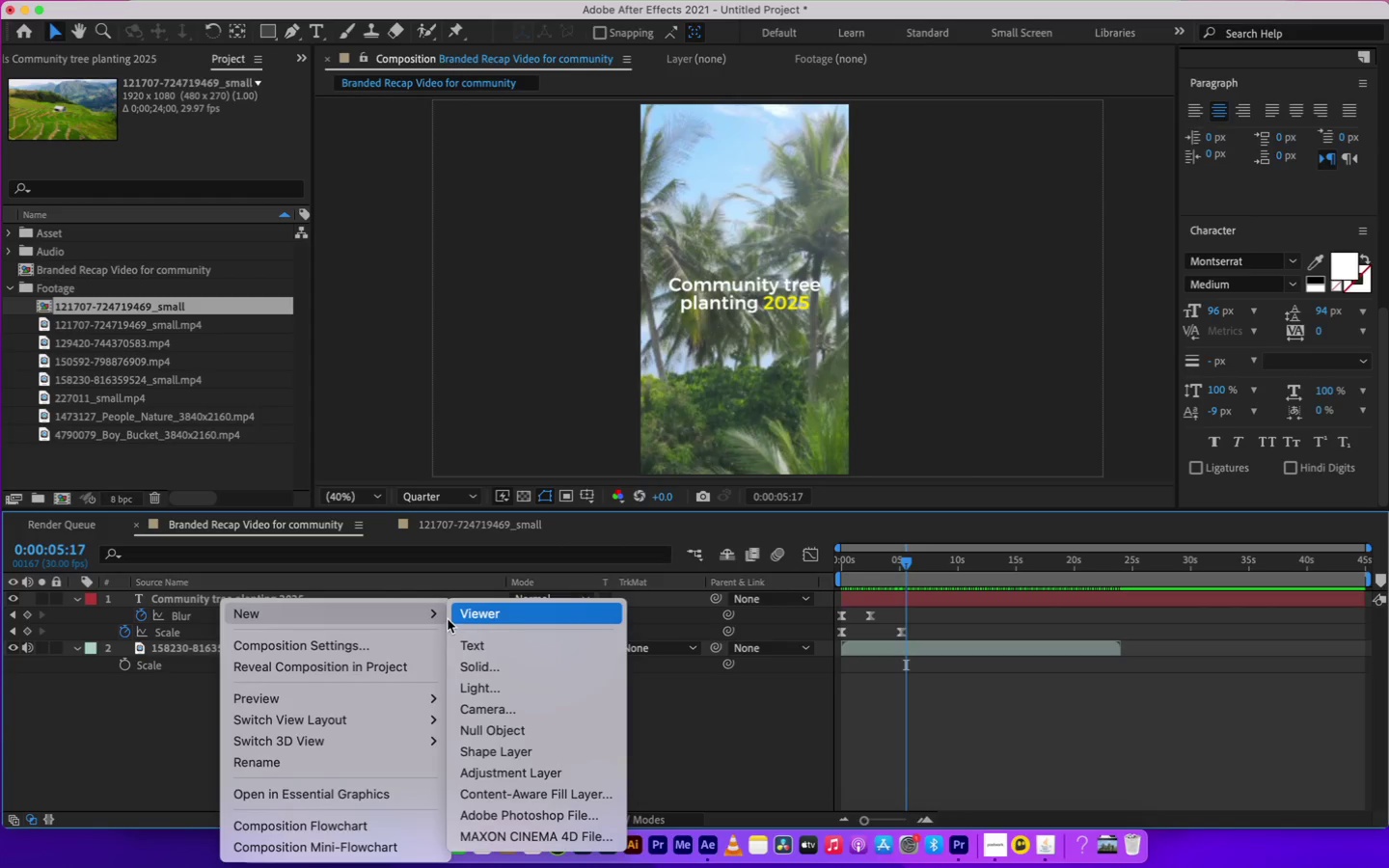 
key(Enter)
 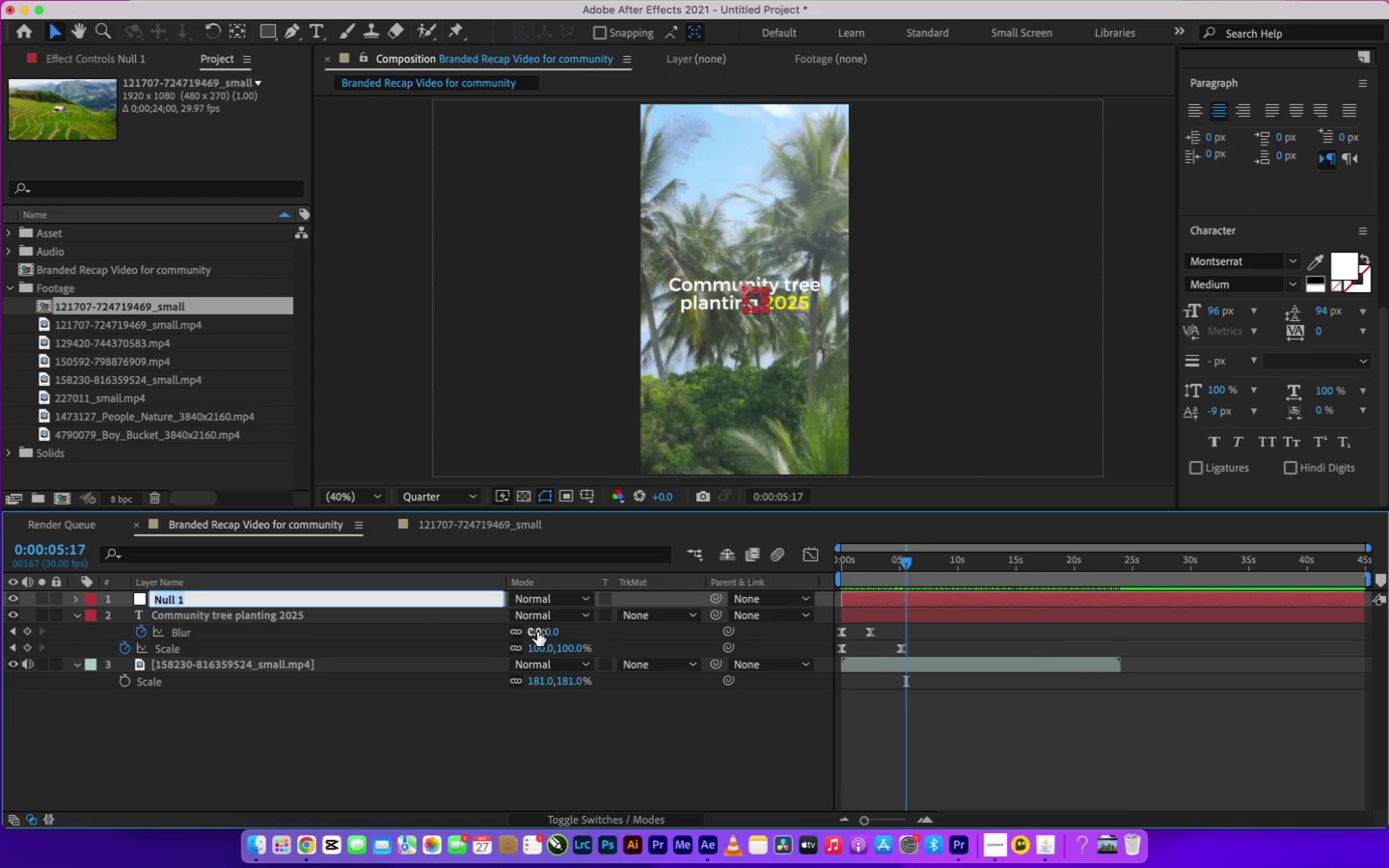 
type(Shake Text)
 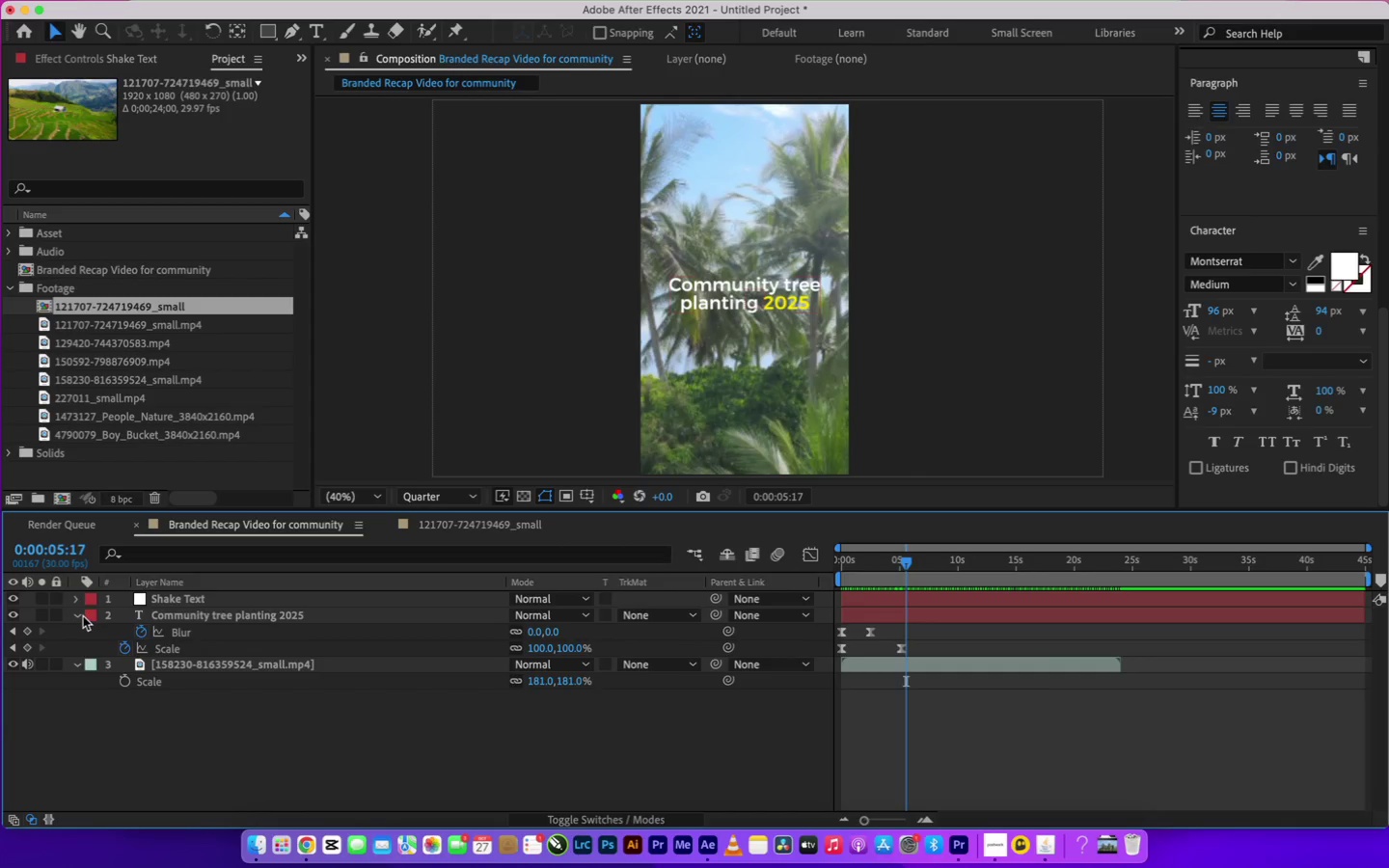 
left_click([90, 598])
 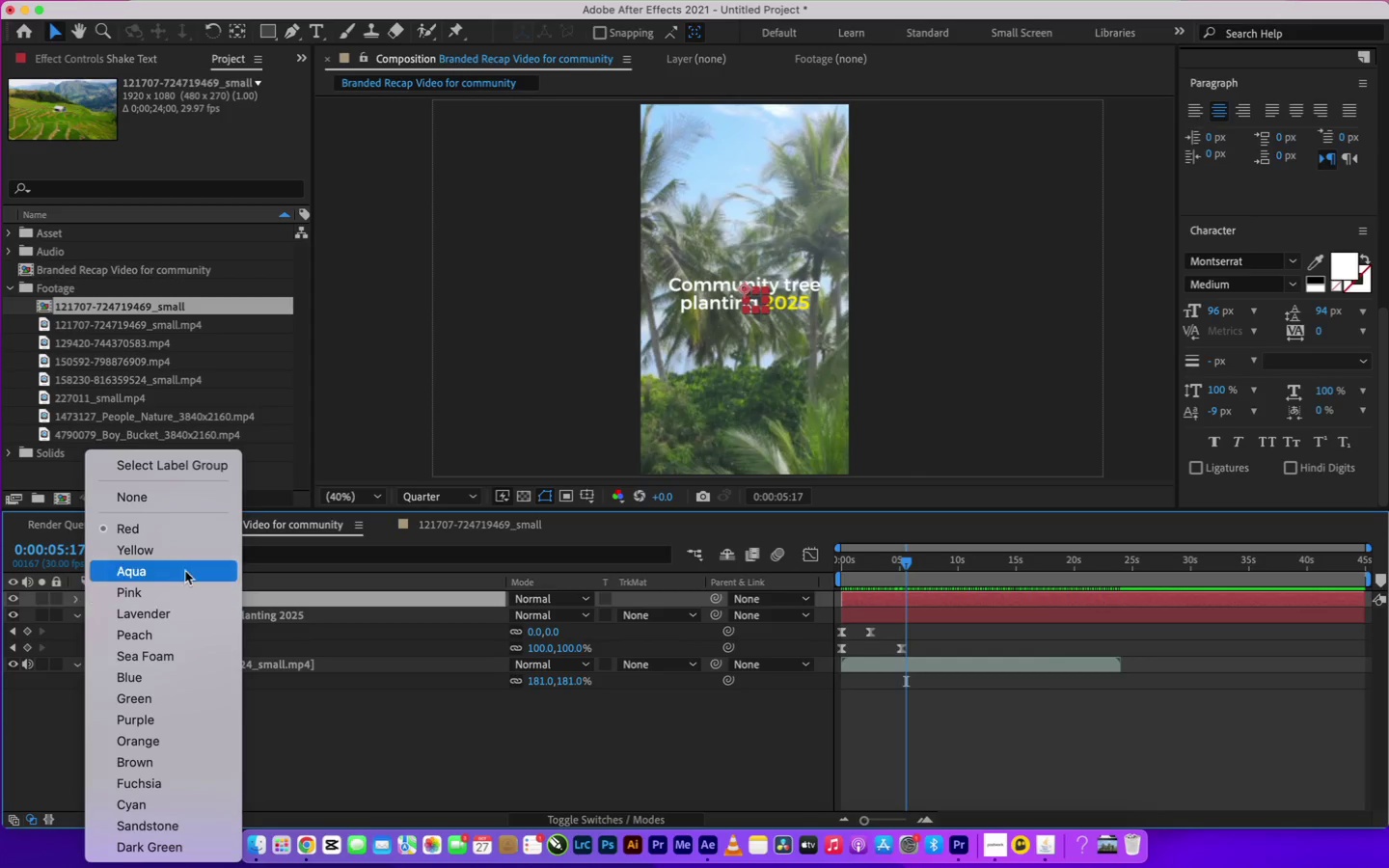 
left_click([185, 570])
 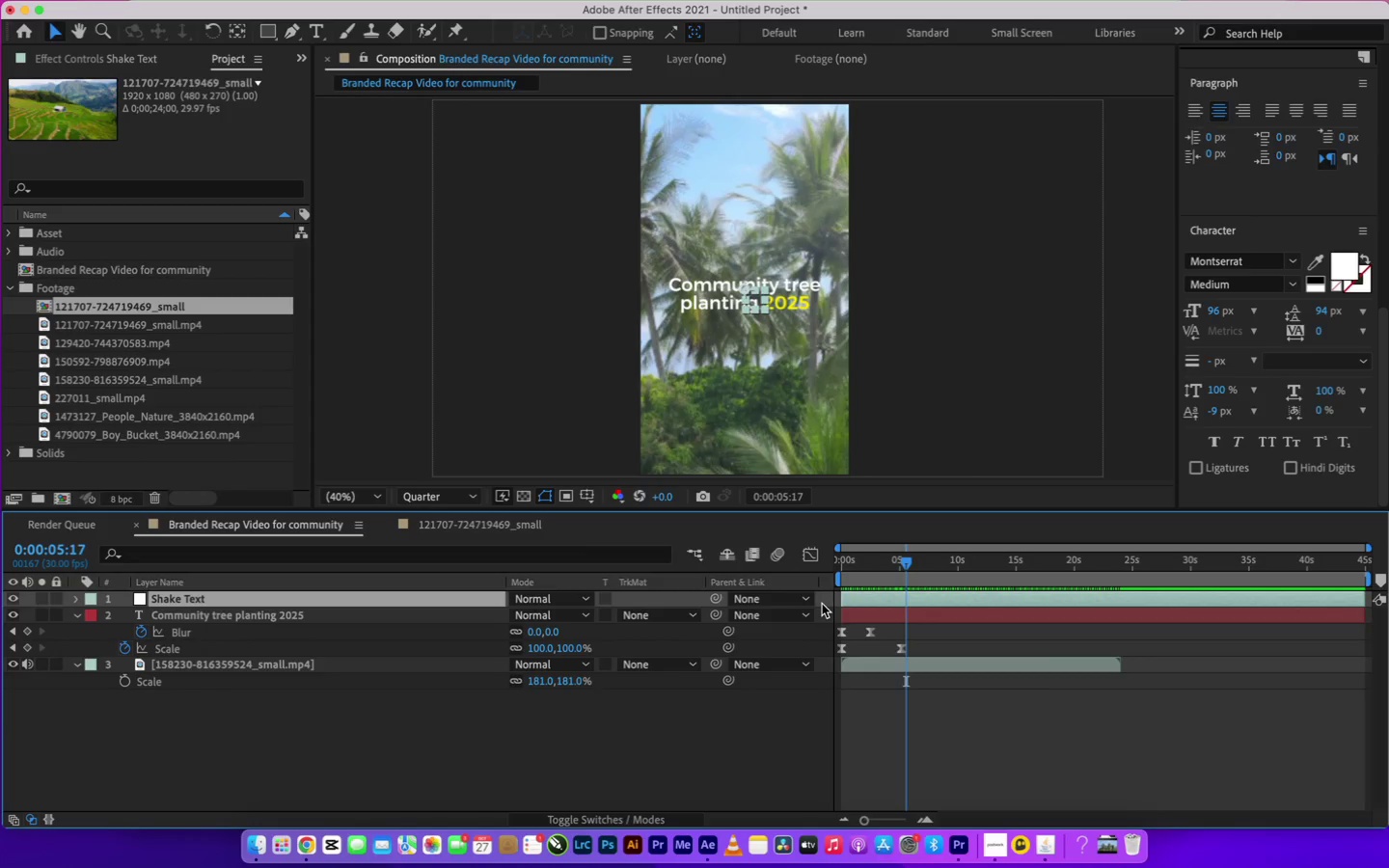 
left_click_drag(start_coordinate=[837, 605], to_coordinate=[951, 597])
 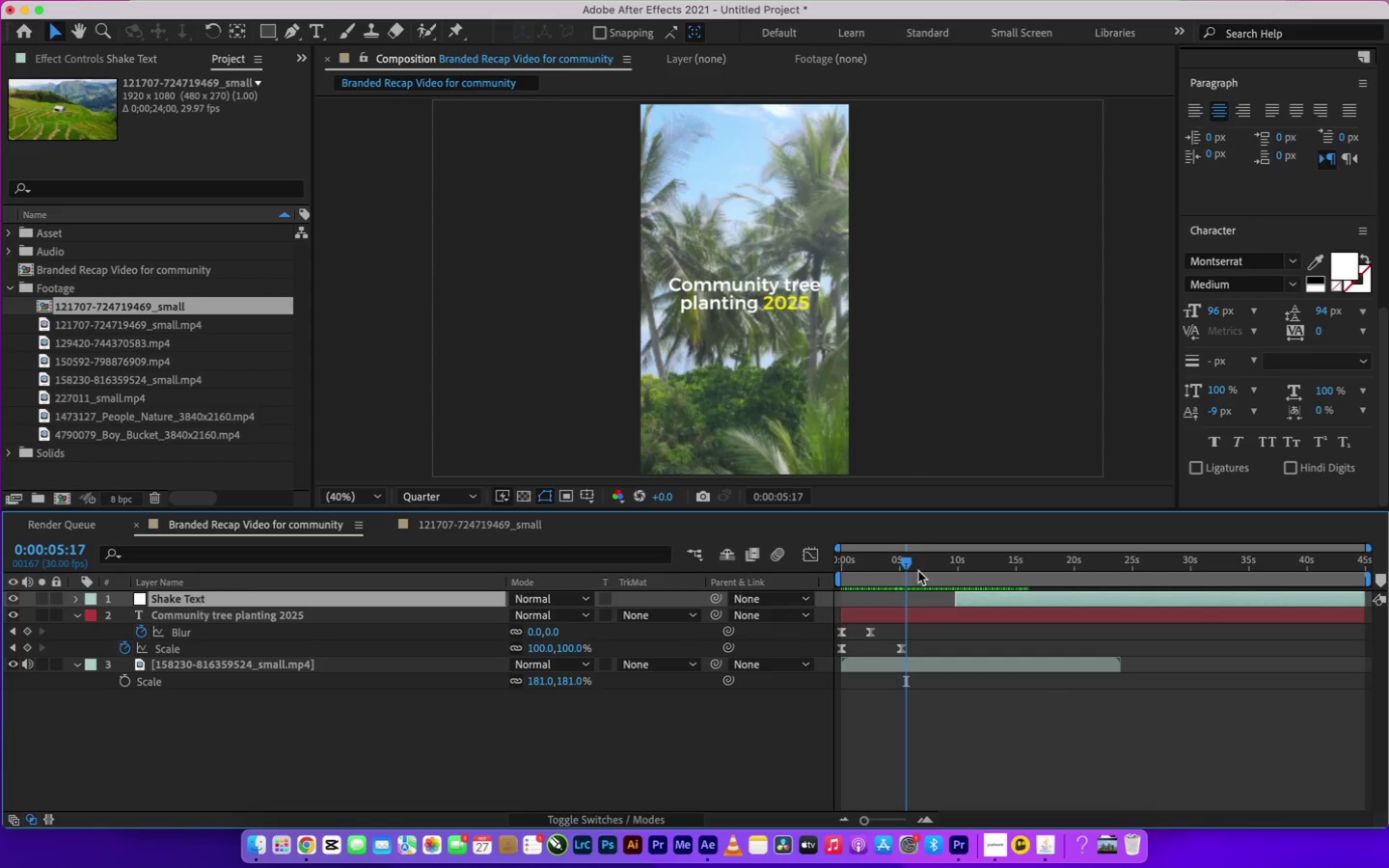 
left_click_drag(start_coordinate=[906, 561], to_coordinate=[919, 564])
 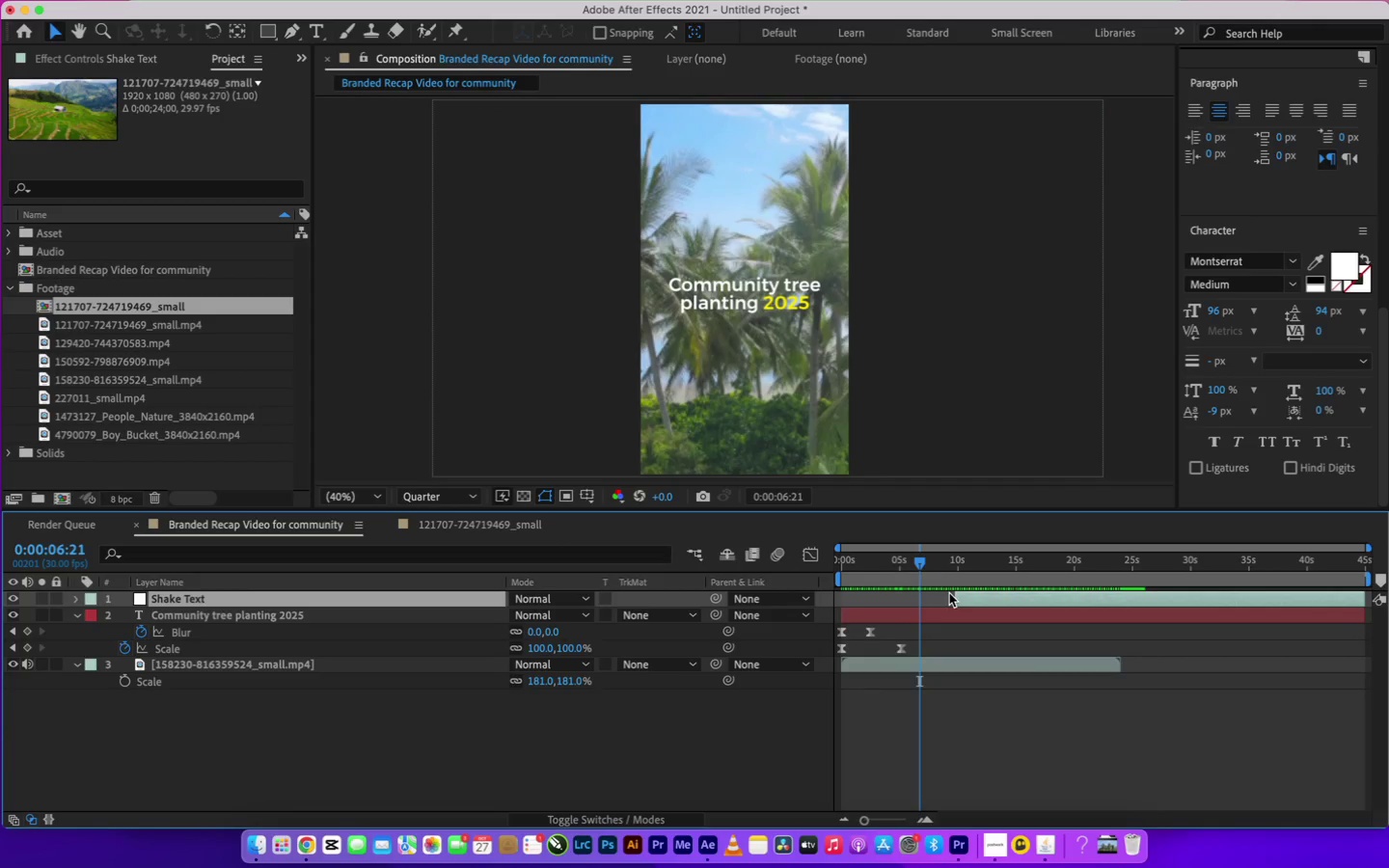 
left_click_drag(start_coordinate=[954, 596], to_coordinate=[915, 600])
 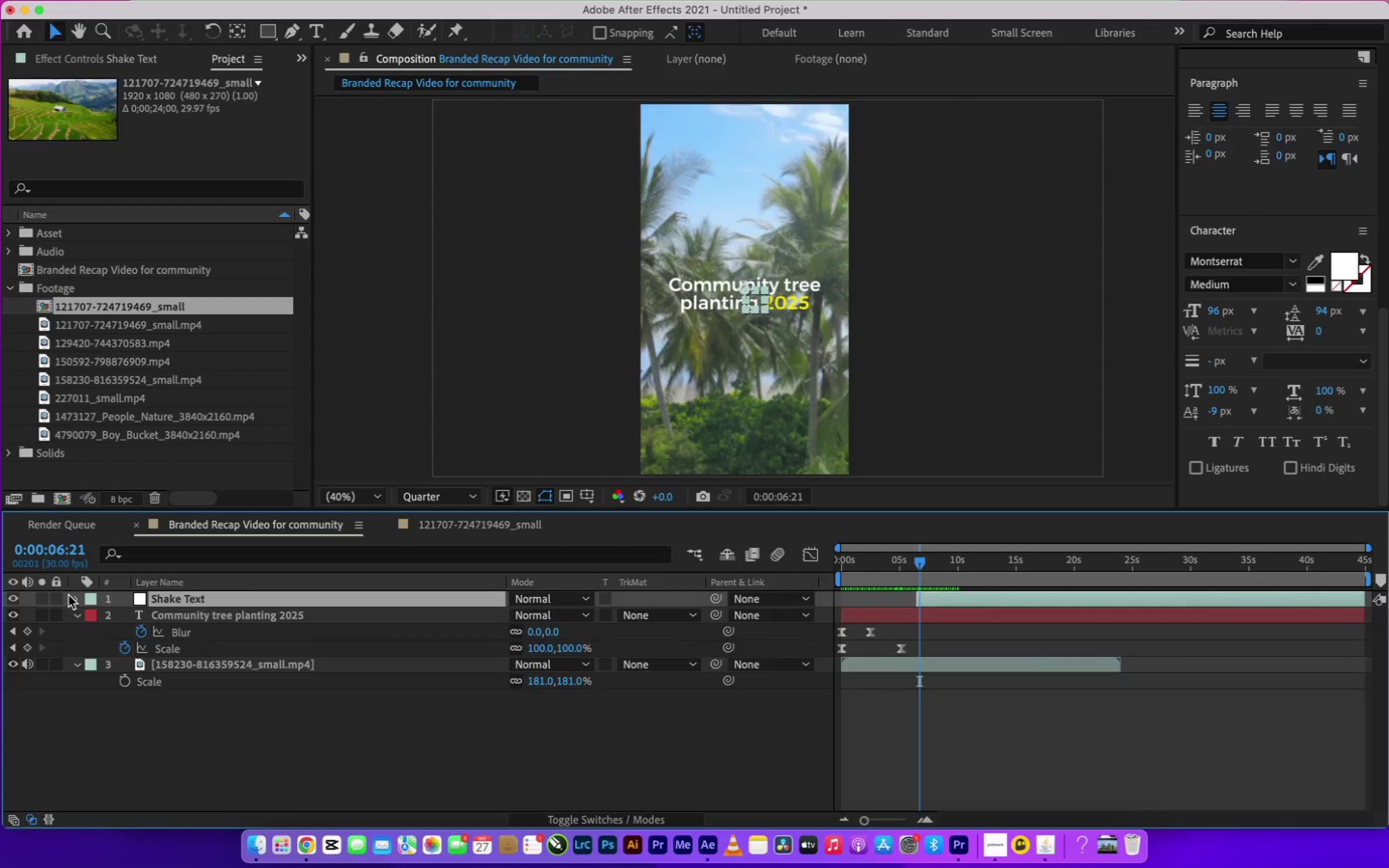 
key(P)
 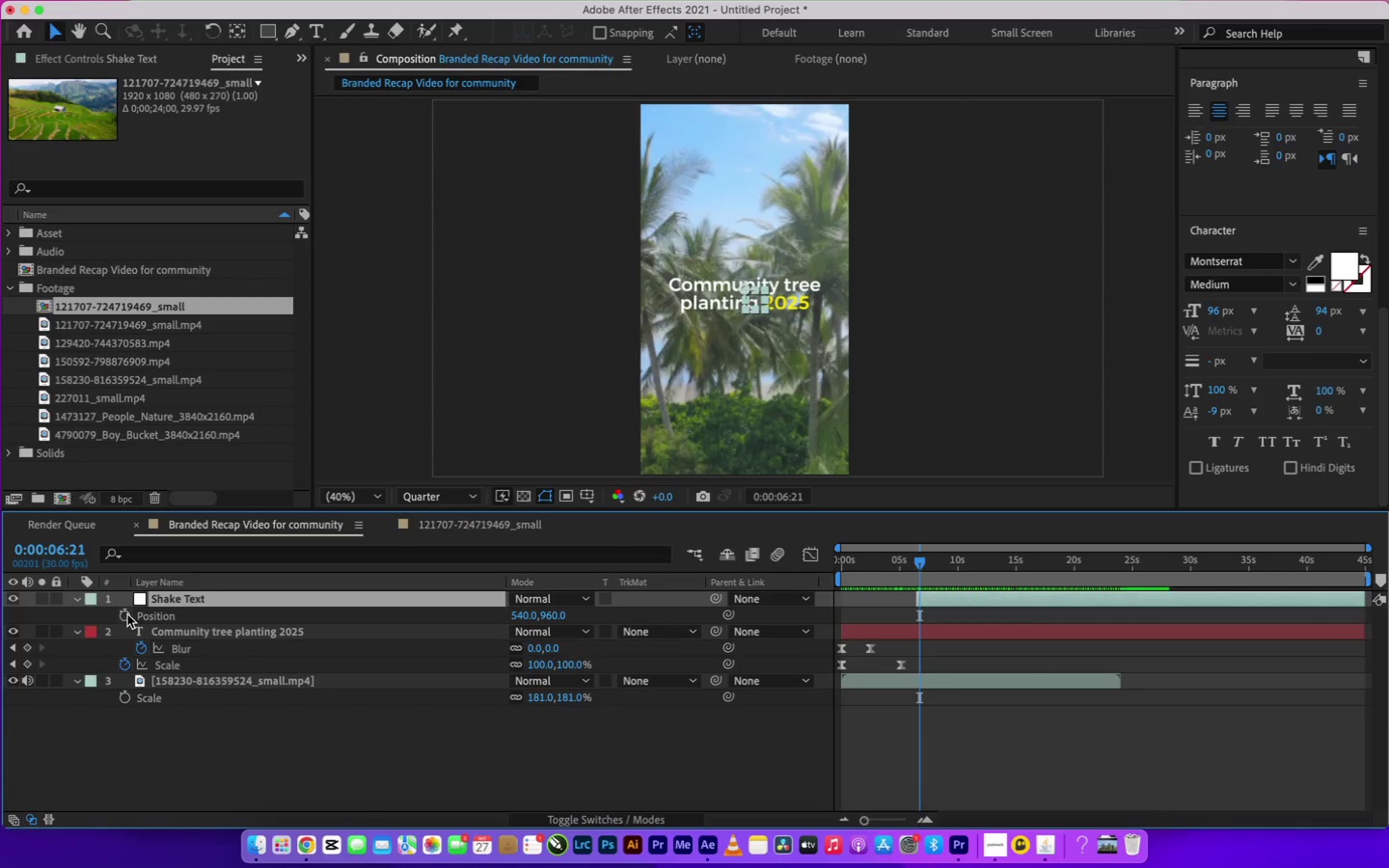 
hold_key(key=OptionLeft, duration=1.2)
left_click([127, 614])
 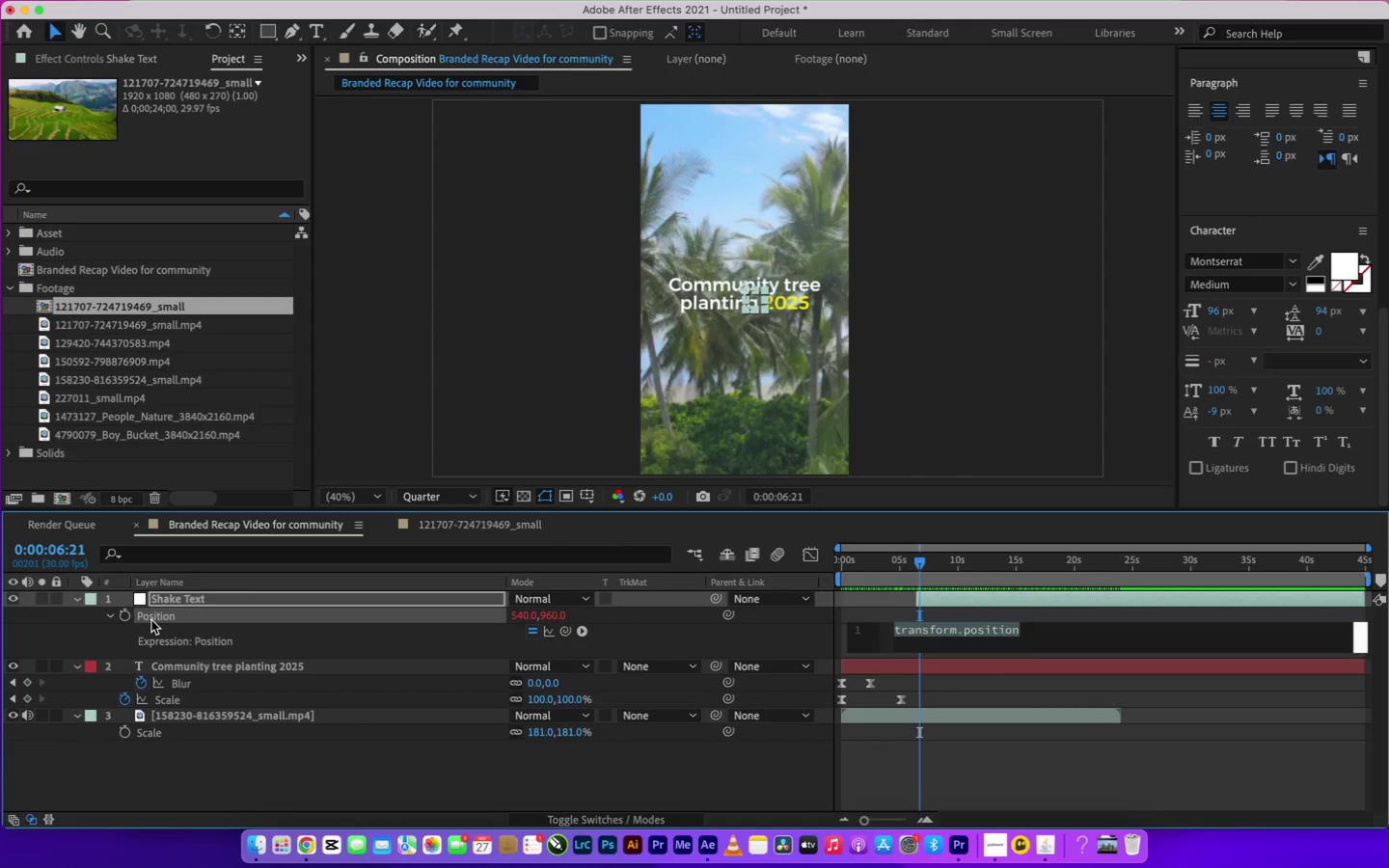 
type(wiggle()
 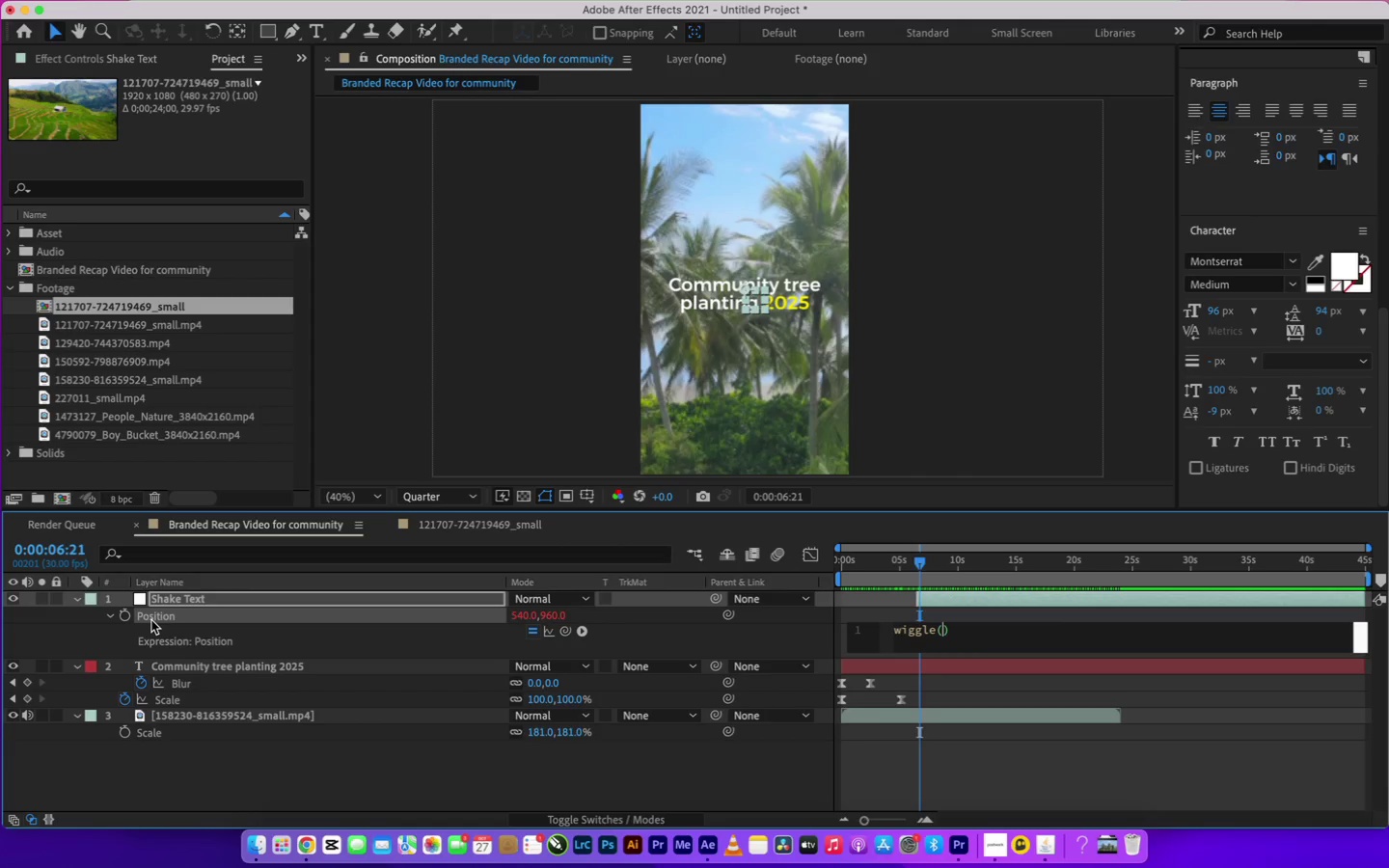 
type(4,100)
 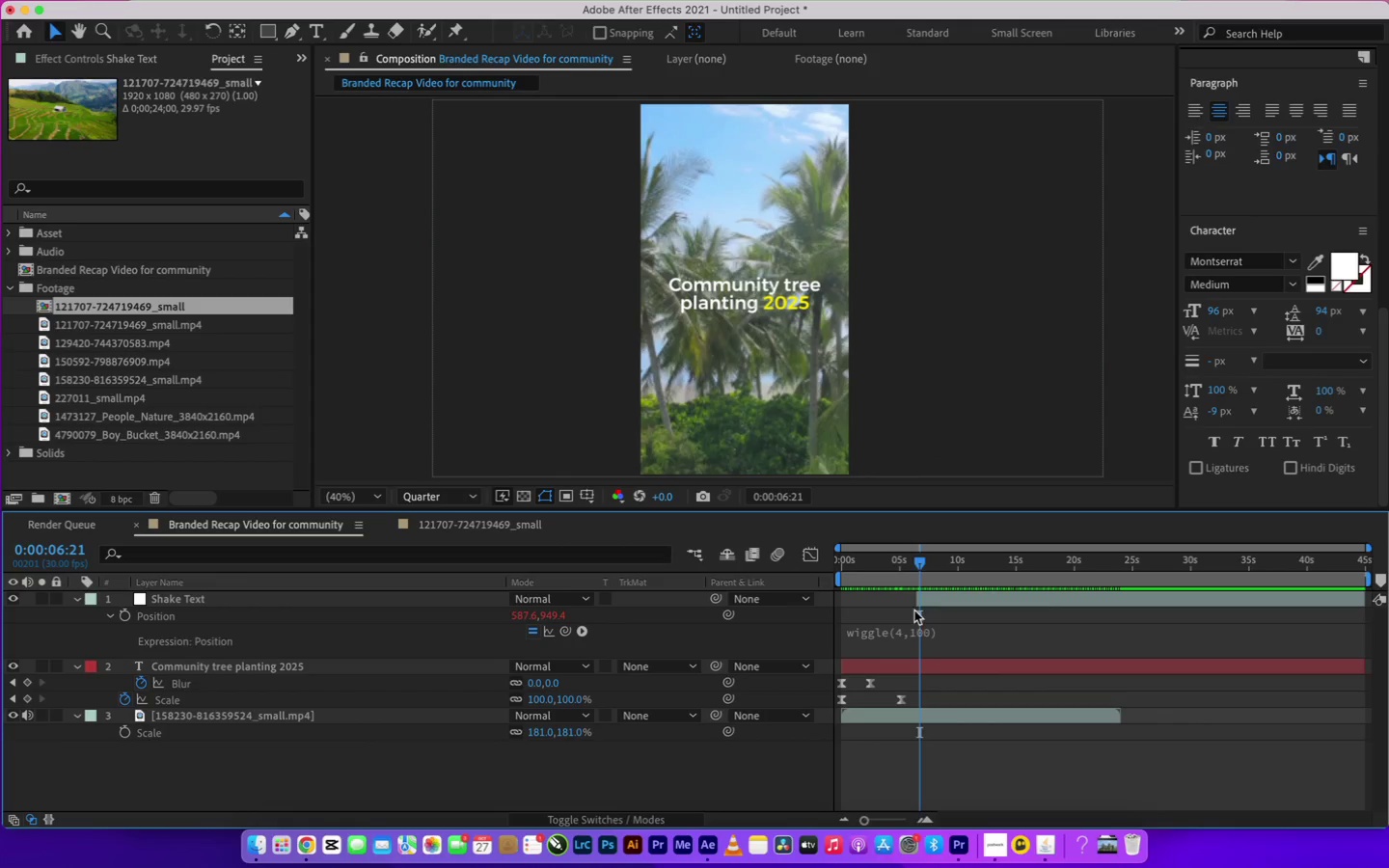 
left_click([907, 570])
 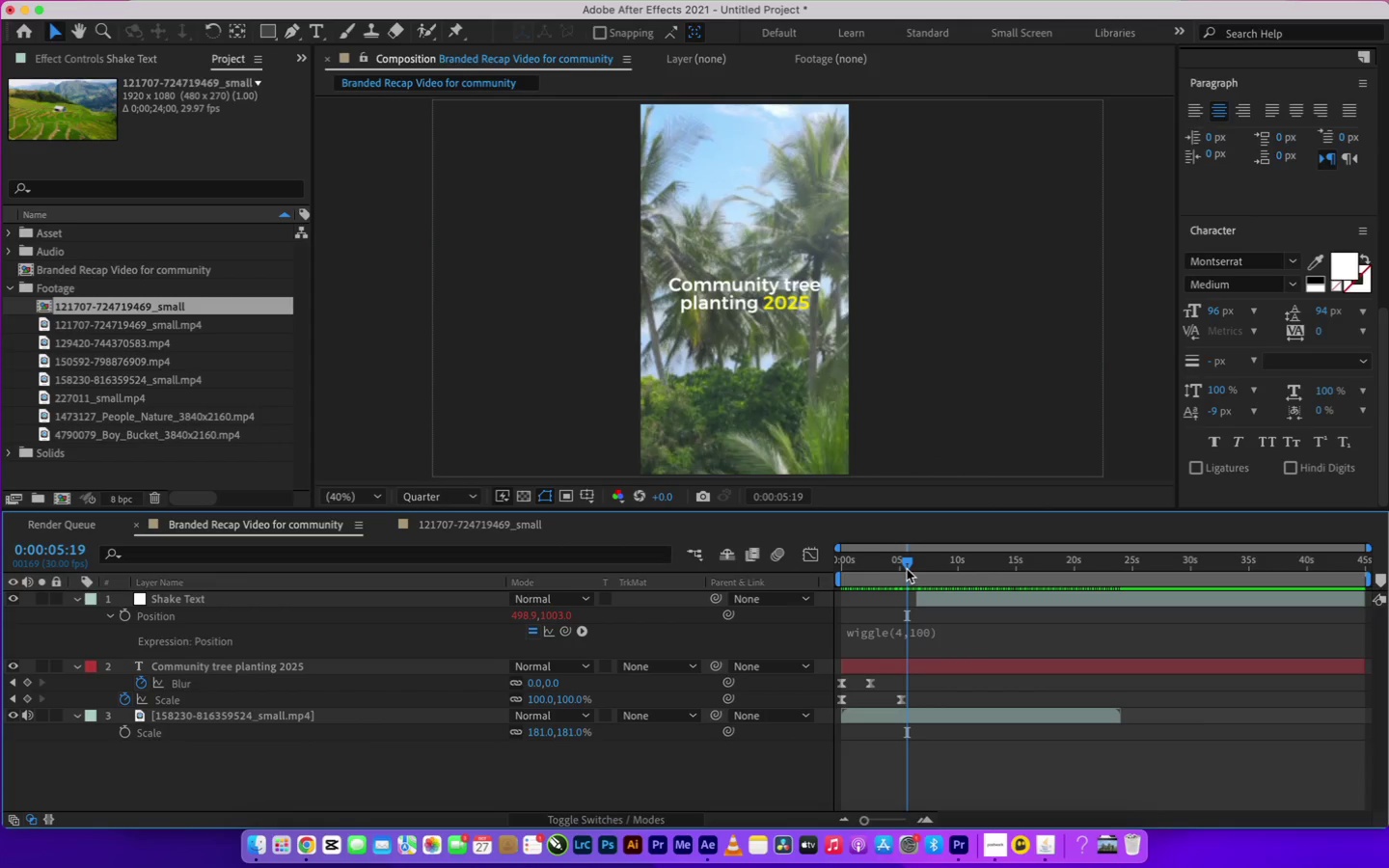 
key(B)
 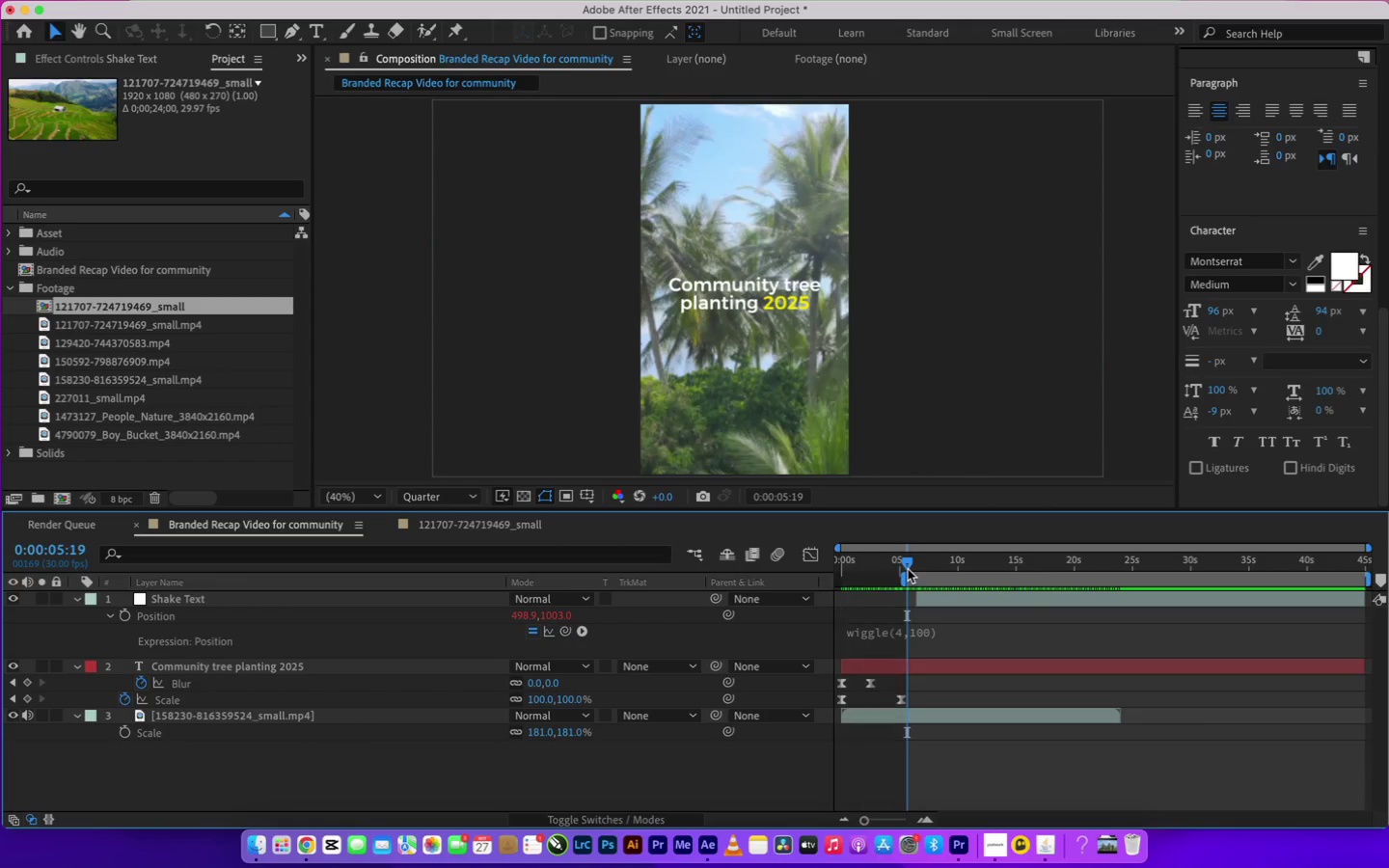 
key(Space)
 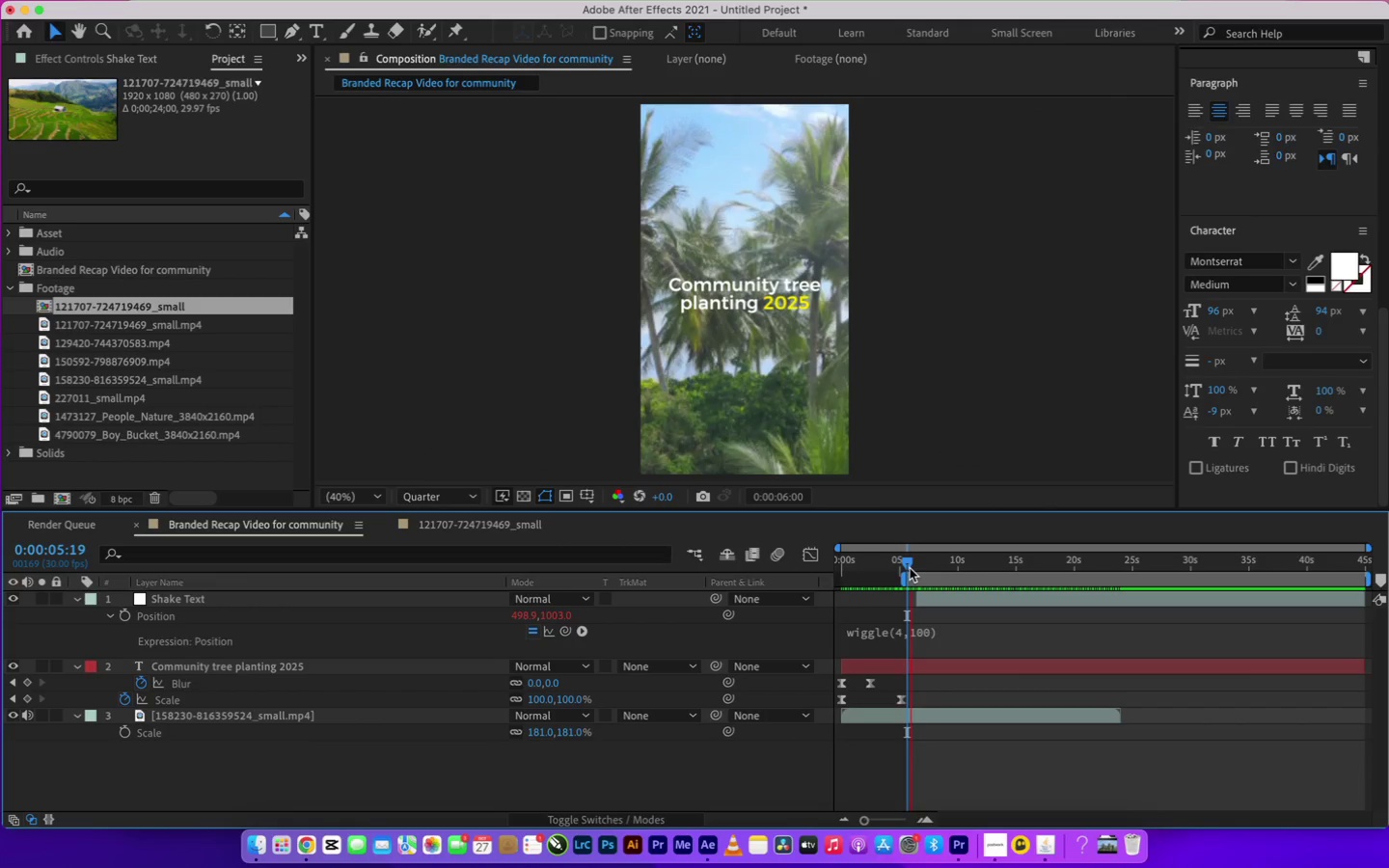 
key(Space)
 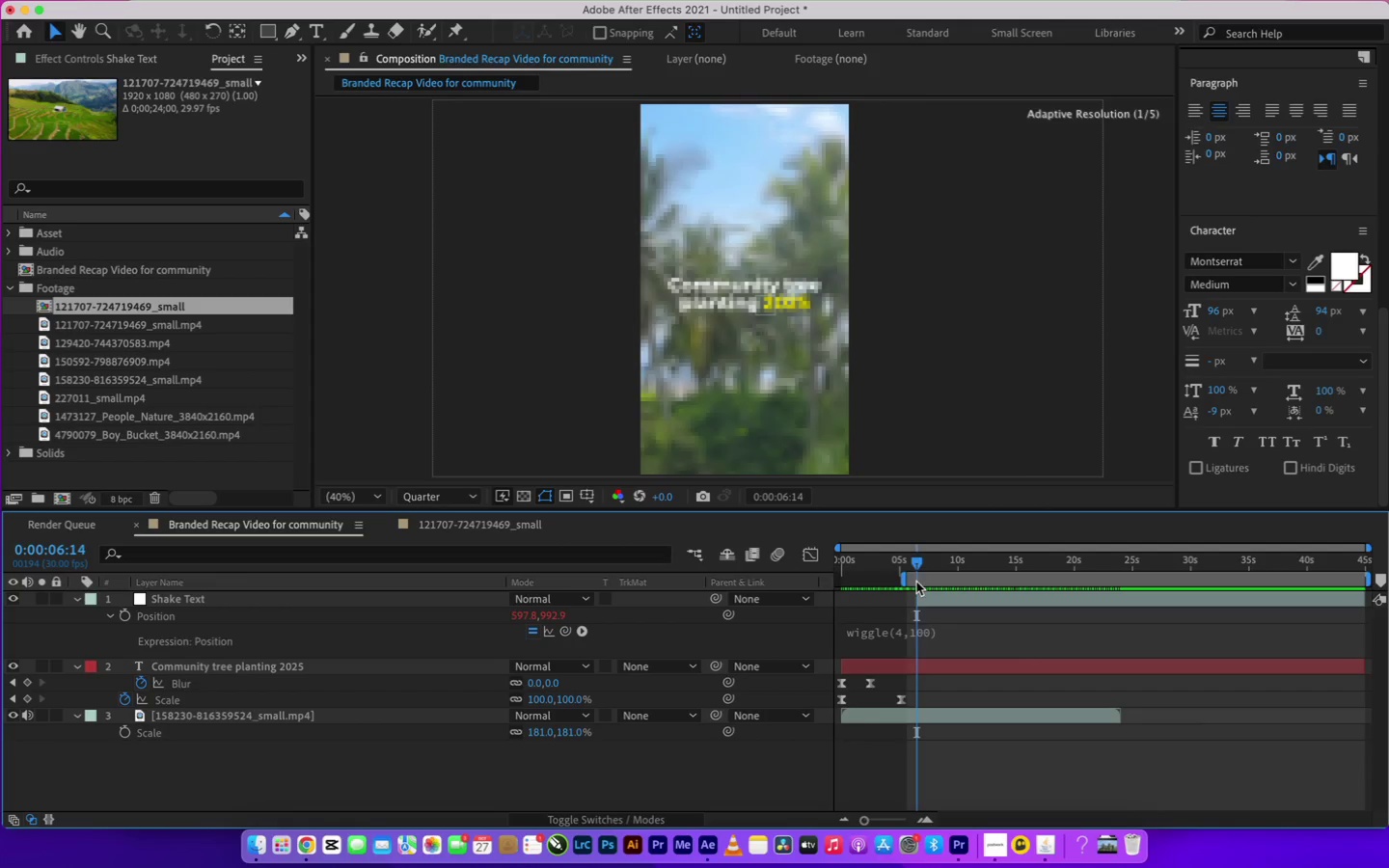 
key(Meta+Shift+D)
 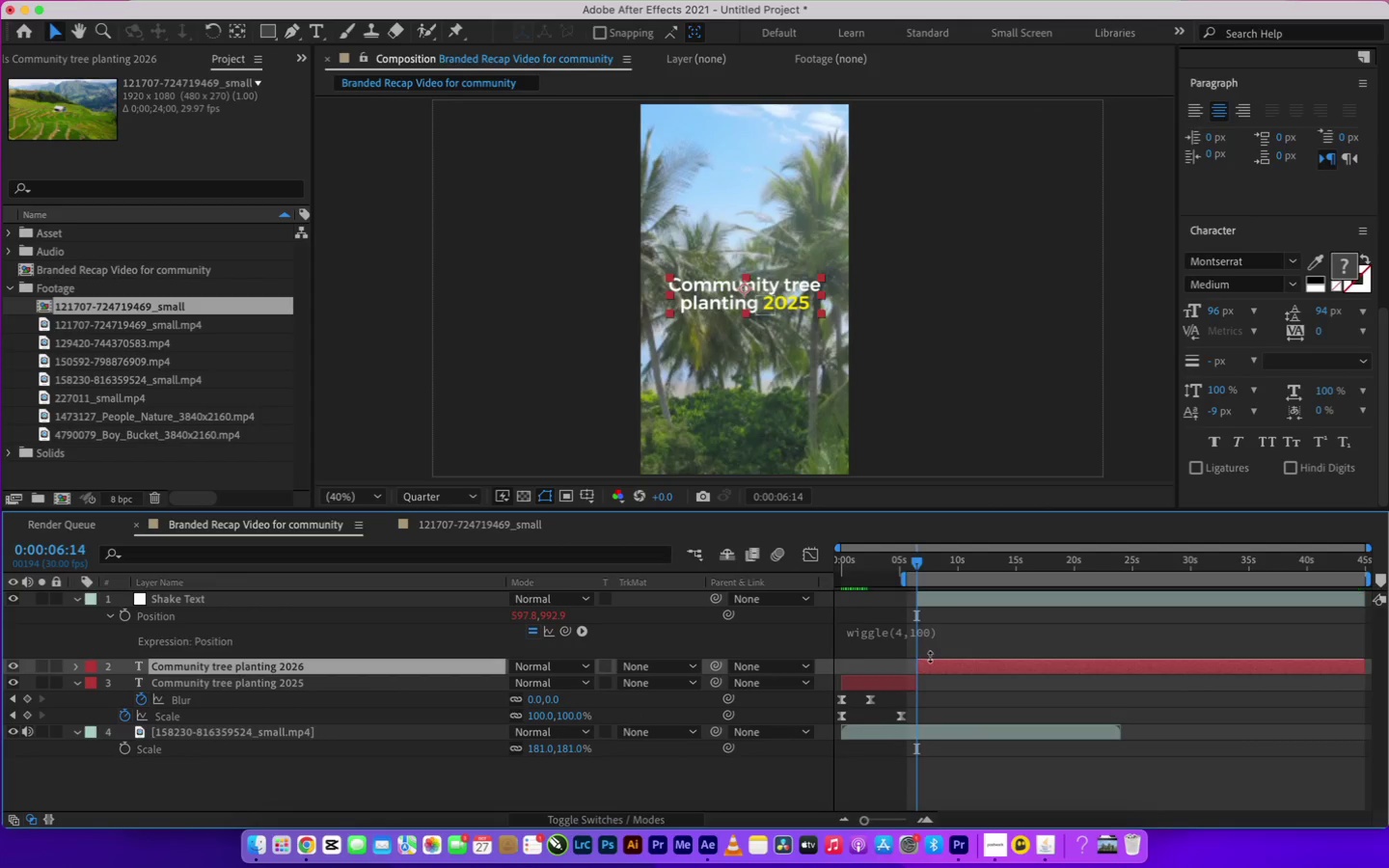 
left_click([930, 658])
 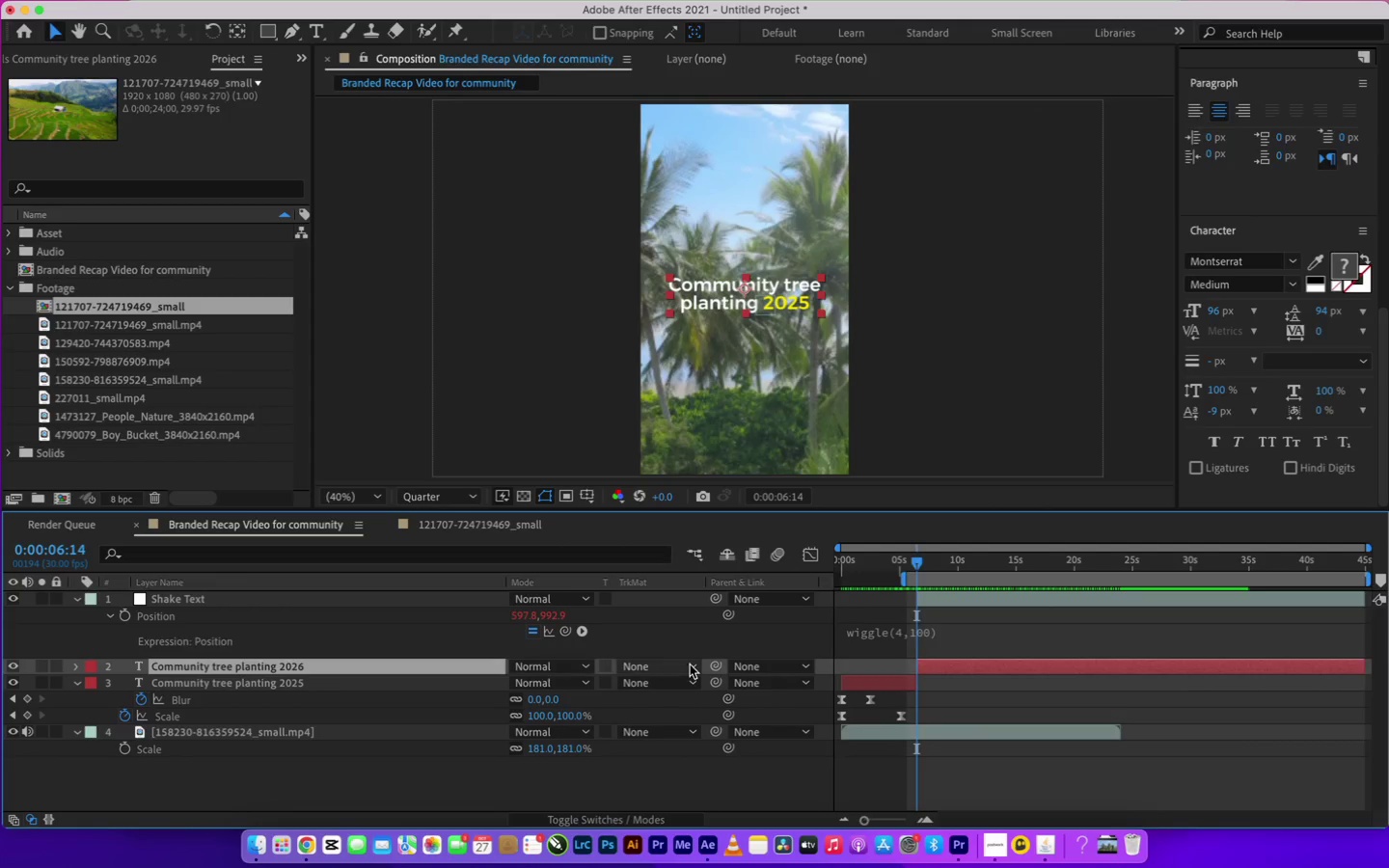 
left_click_drag(start_coordinate=[719, 663], to_coordinate=[163, 599])
 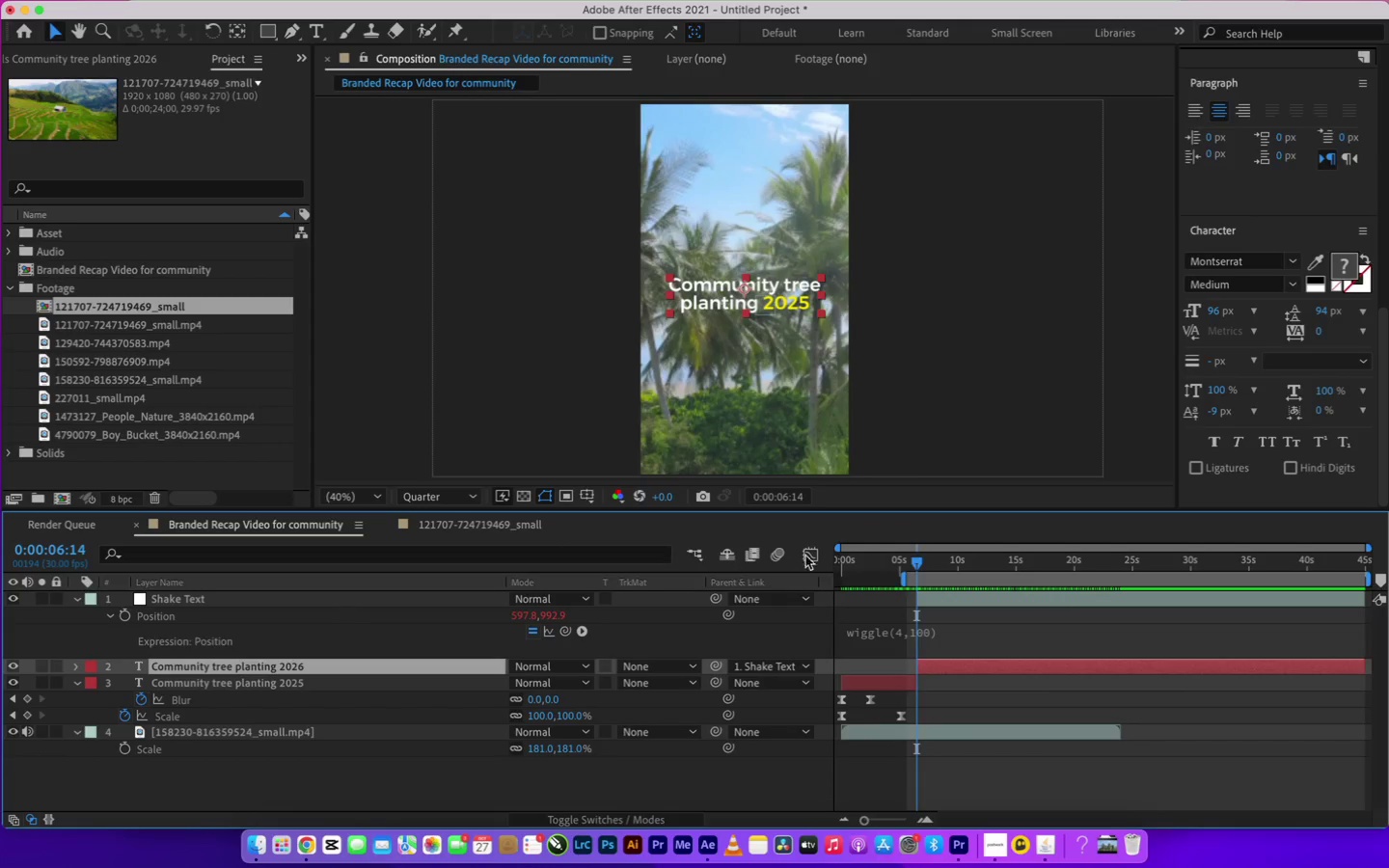 
left_click_drag(start_coordinate=[897, 562], to_coordinate=[711, 562])
 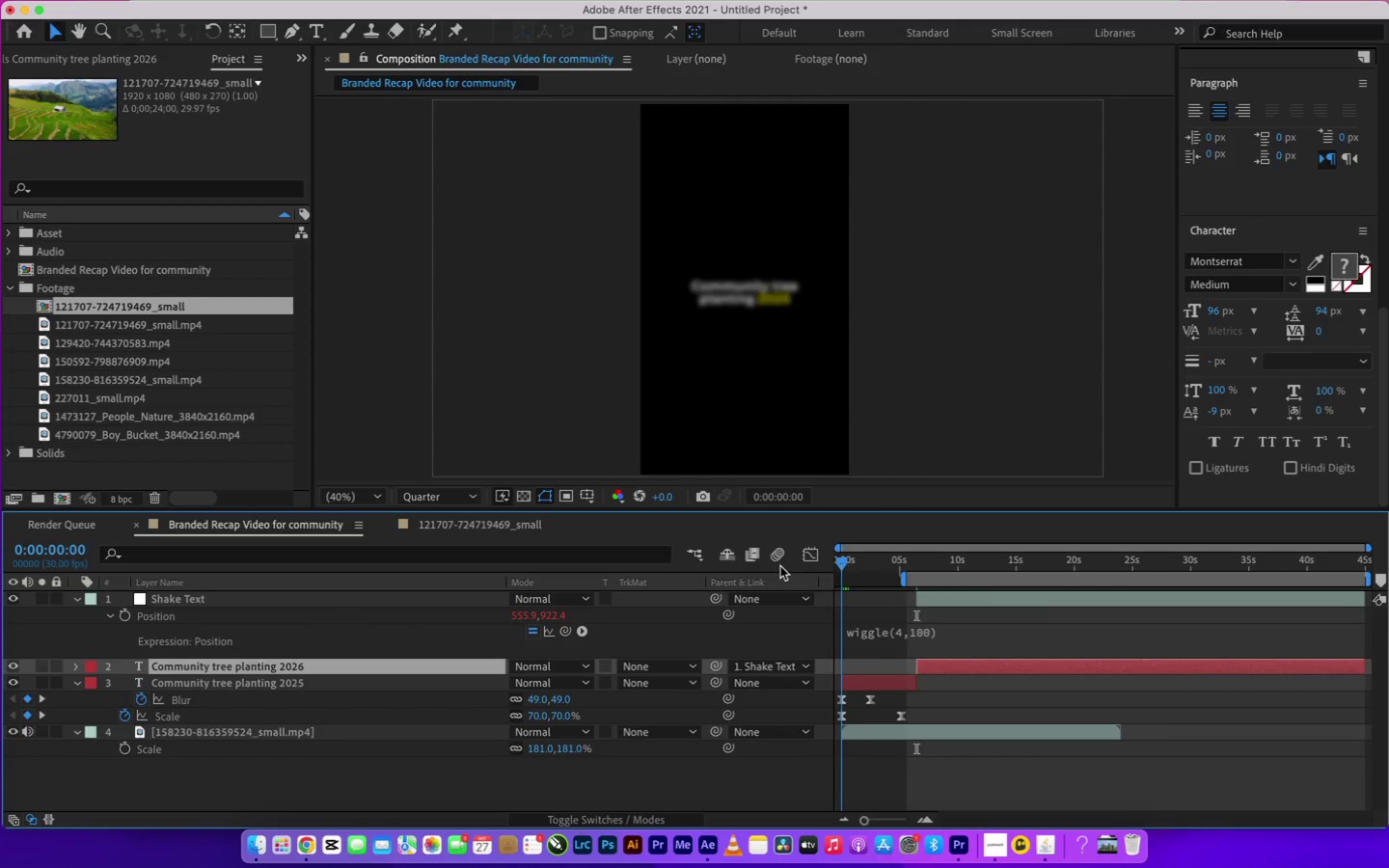 
key(Space)
 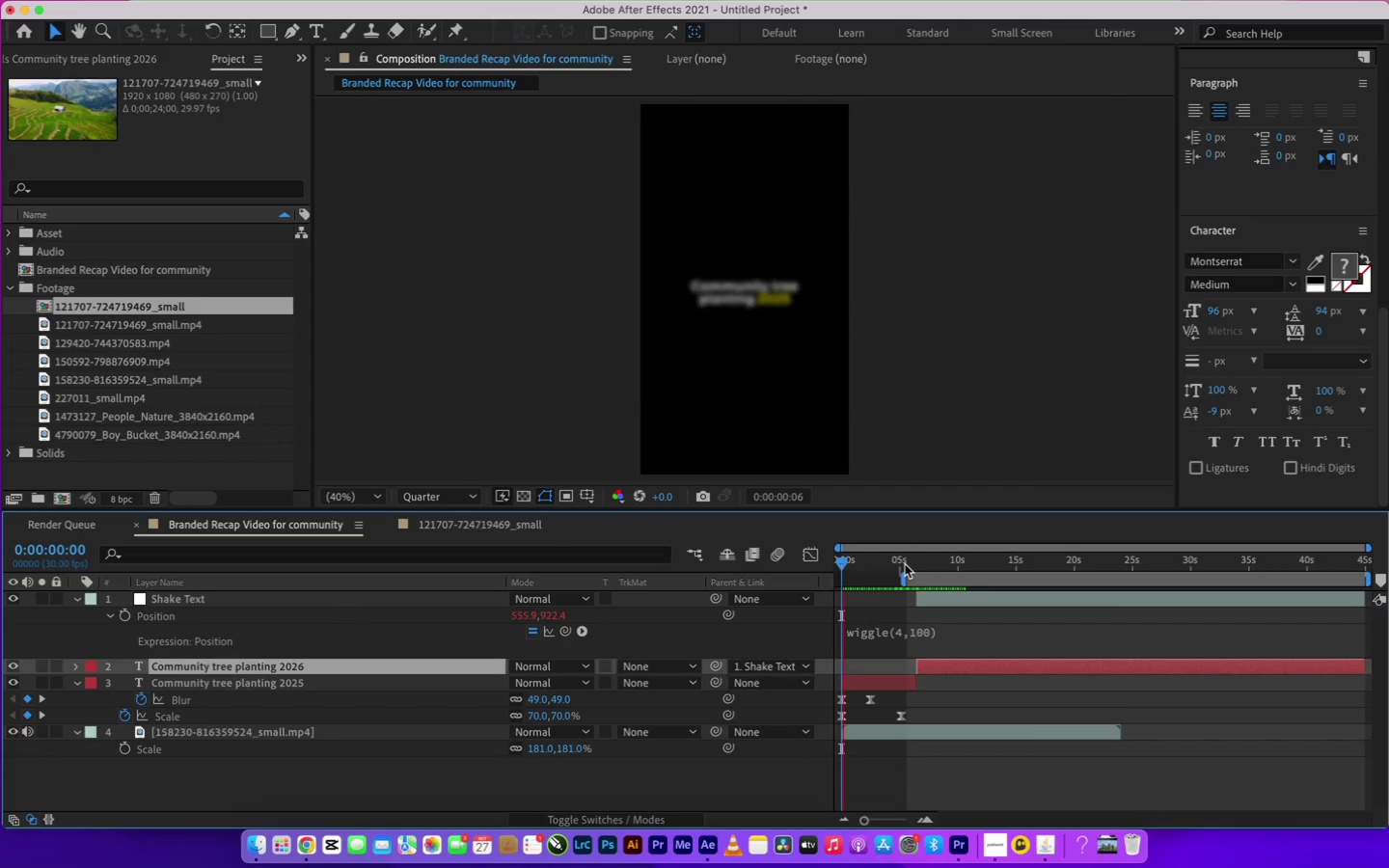 
left_click([903, 559])
 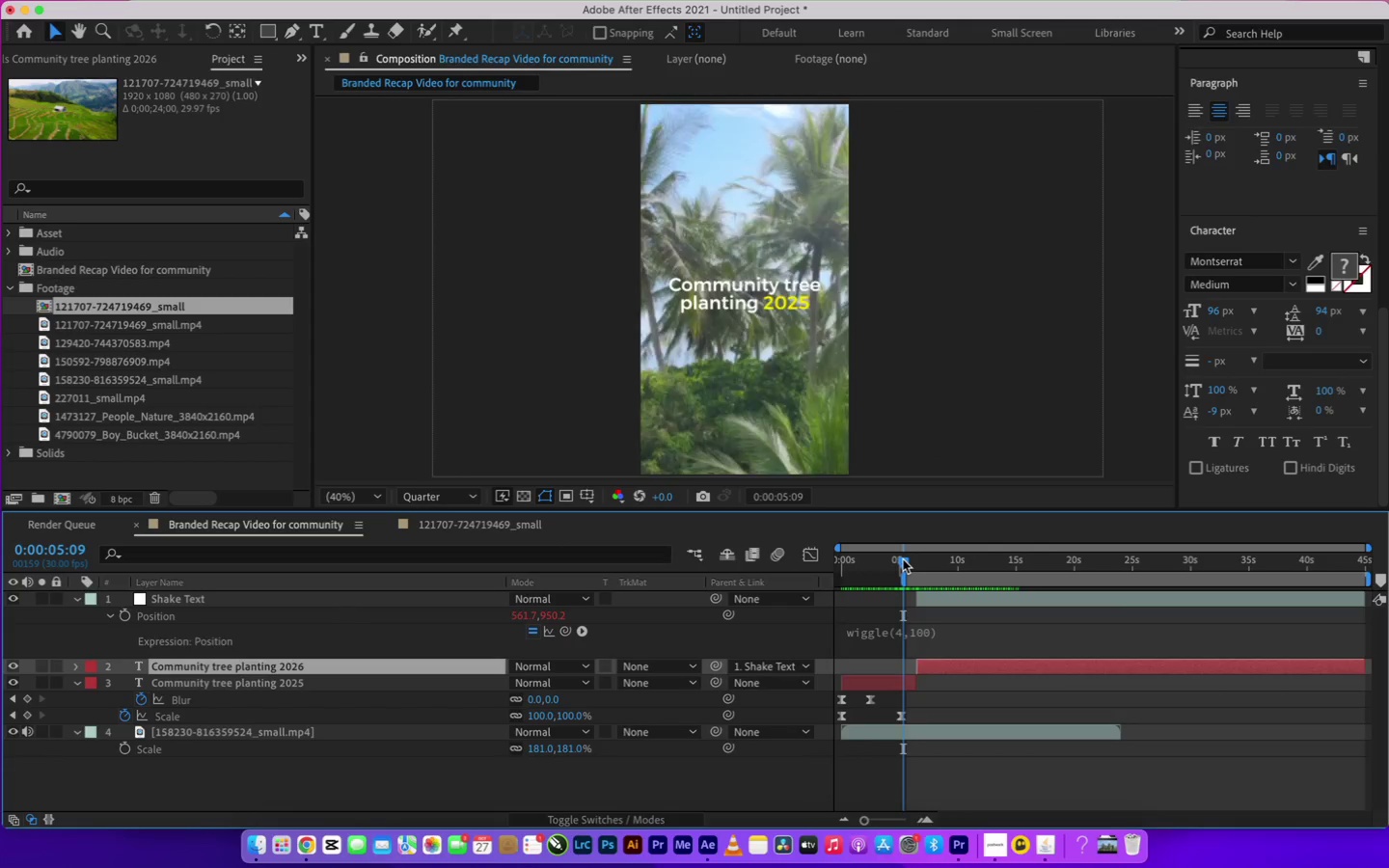 
key(Space)
 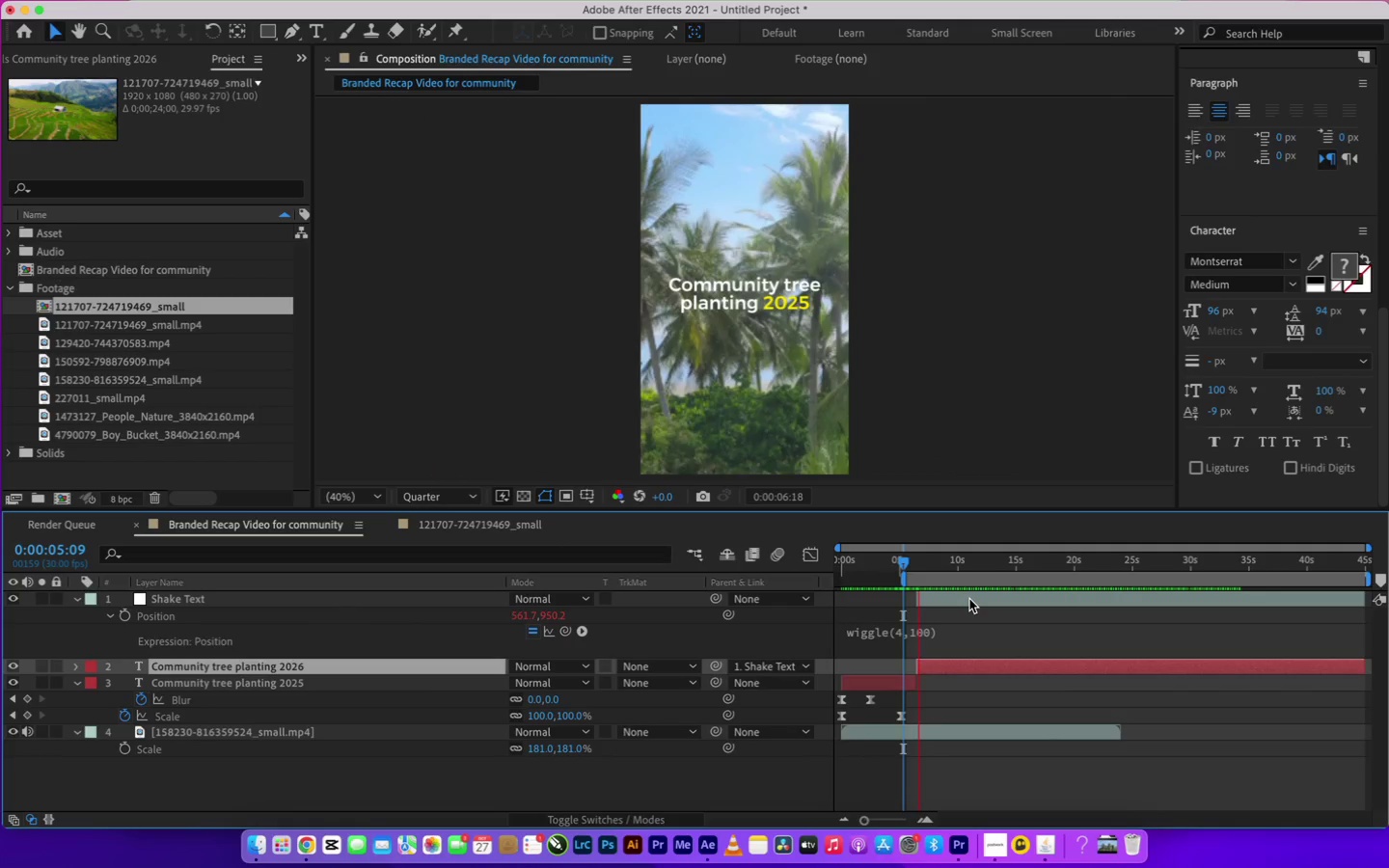 
key(Space)
 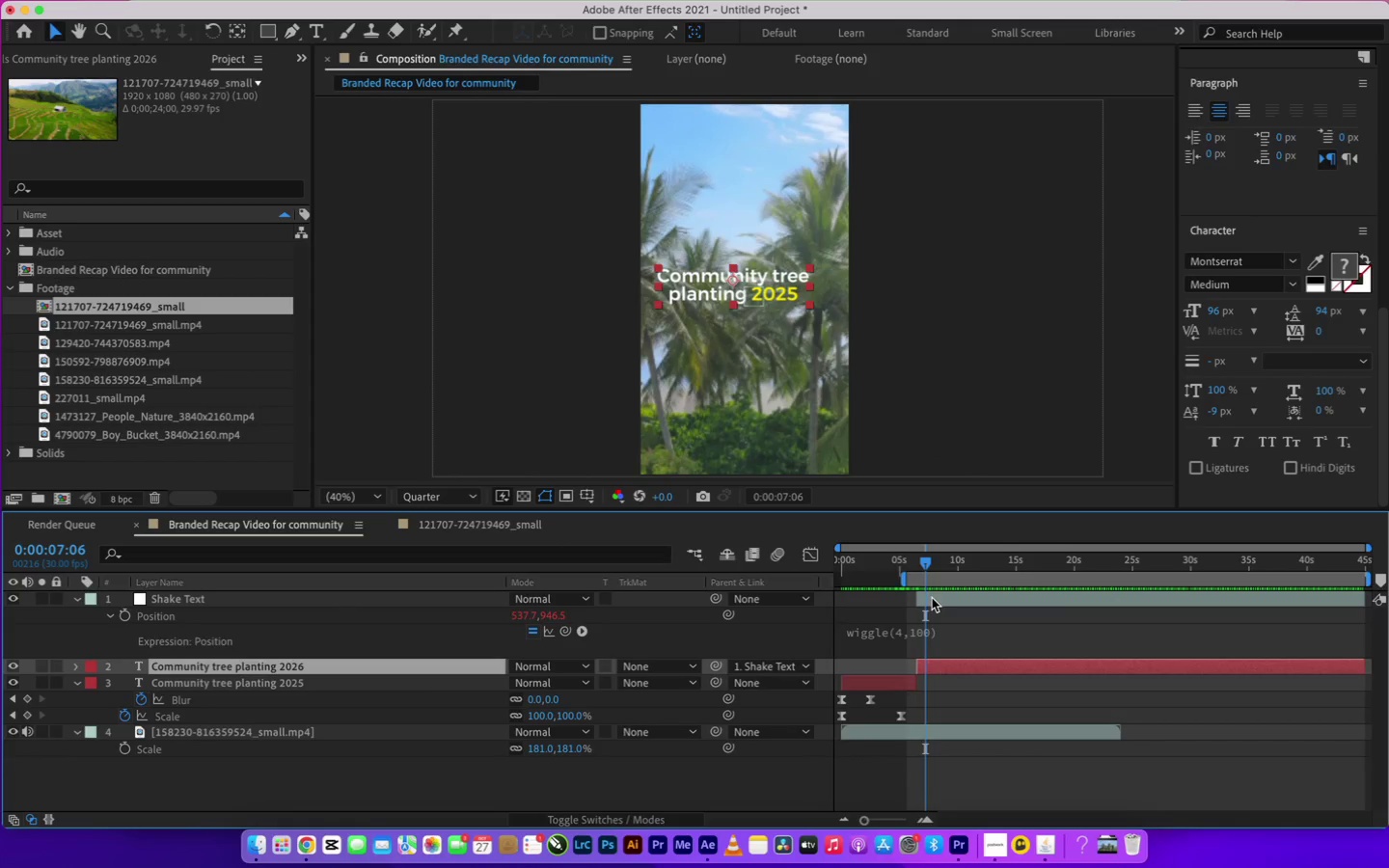 
left_click([916, 634])
 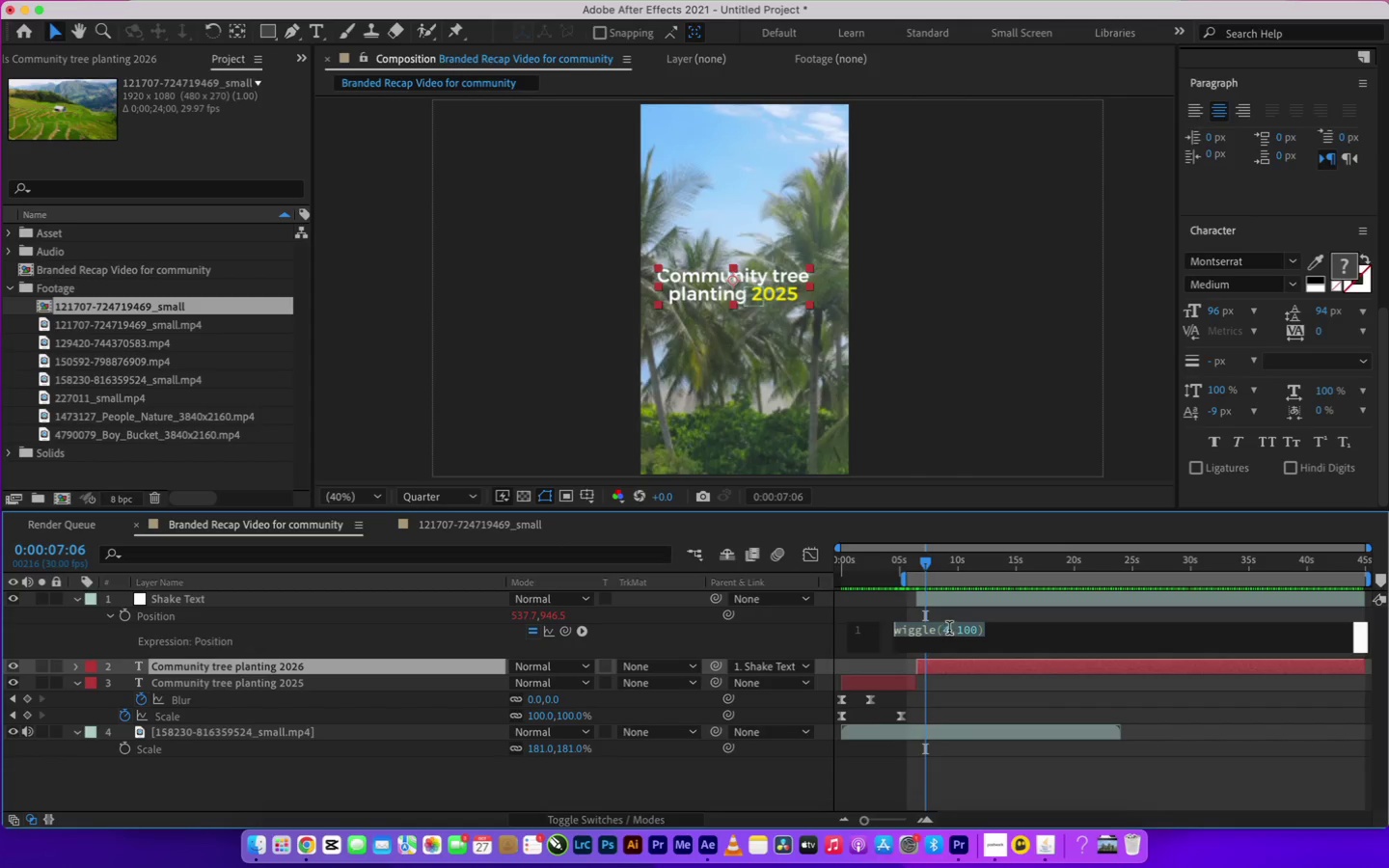 
left_click([947, 629])
 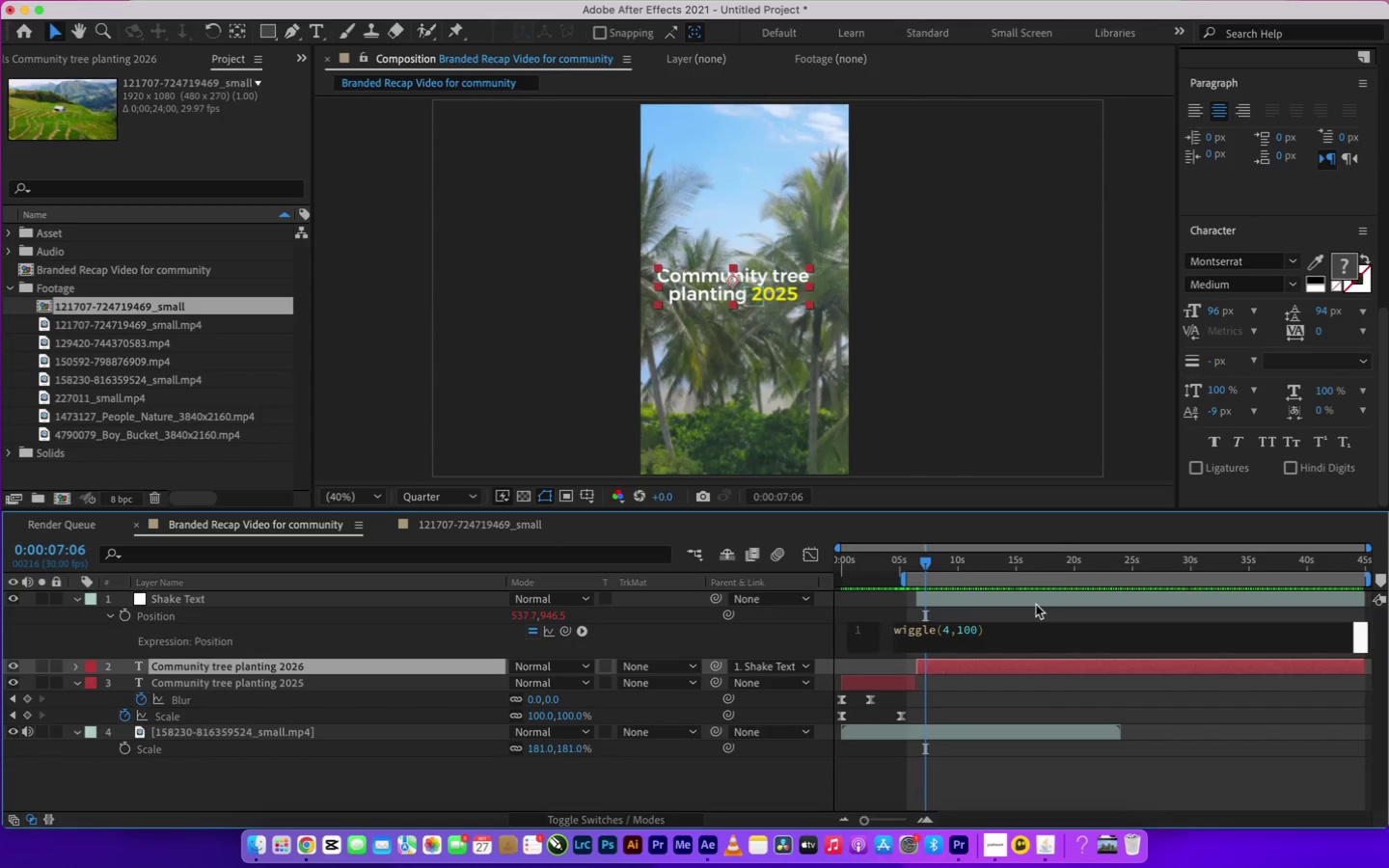 
key(Backspace)
 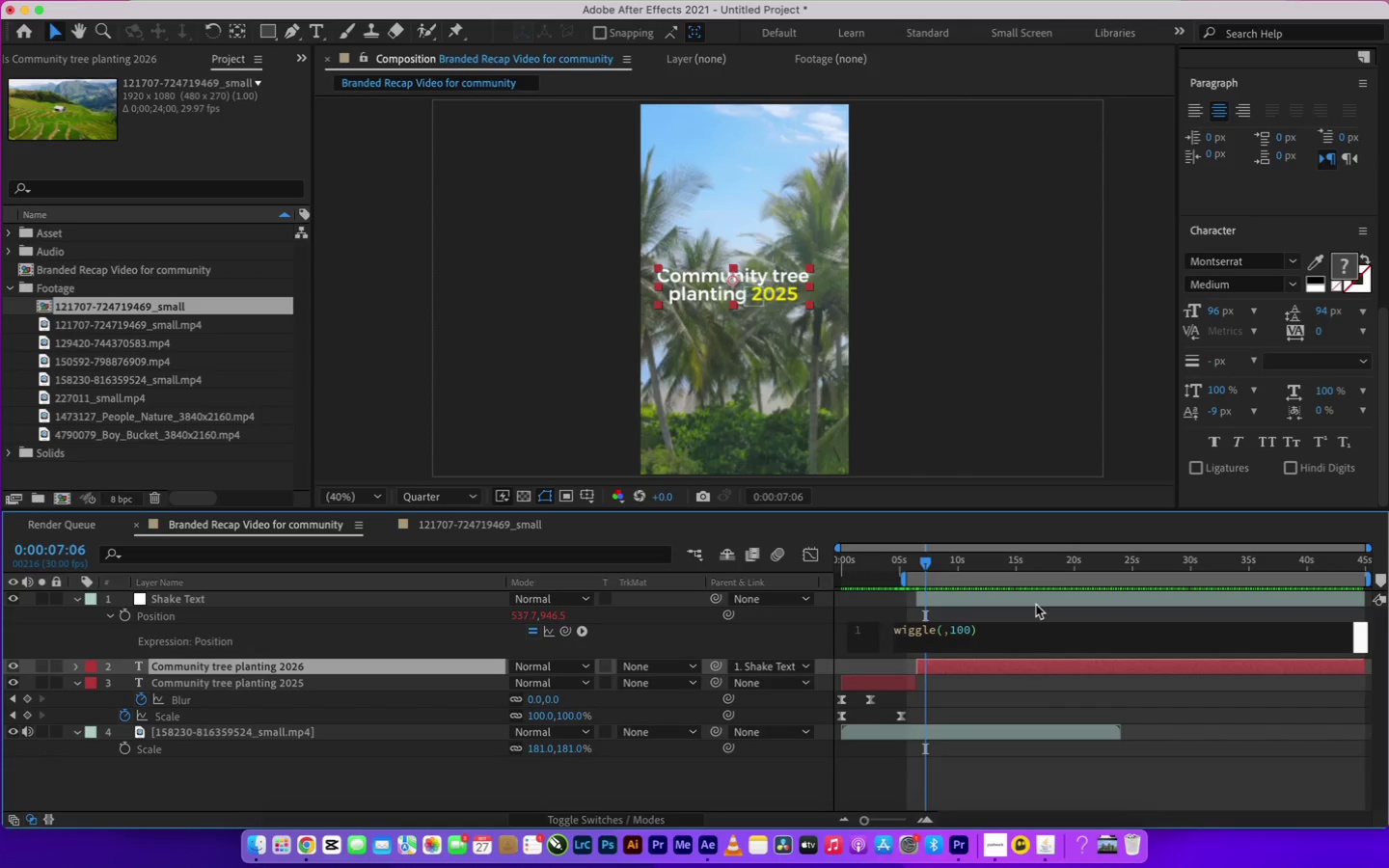 
key(2)
 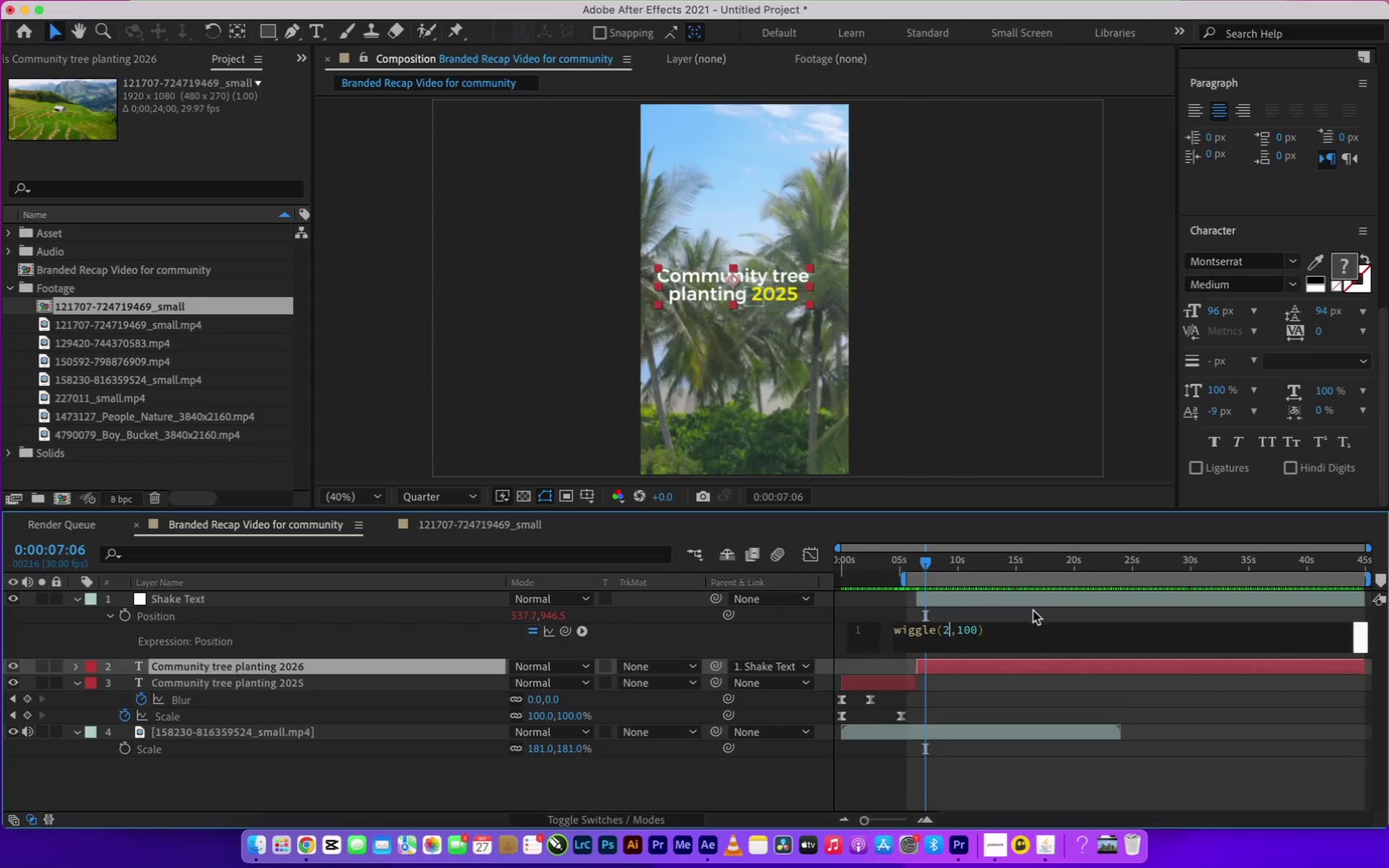 
left_click([1033, 610])
 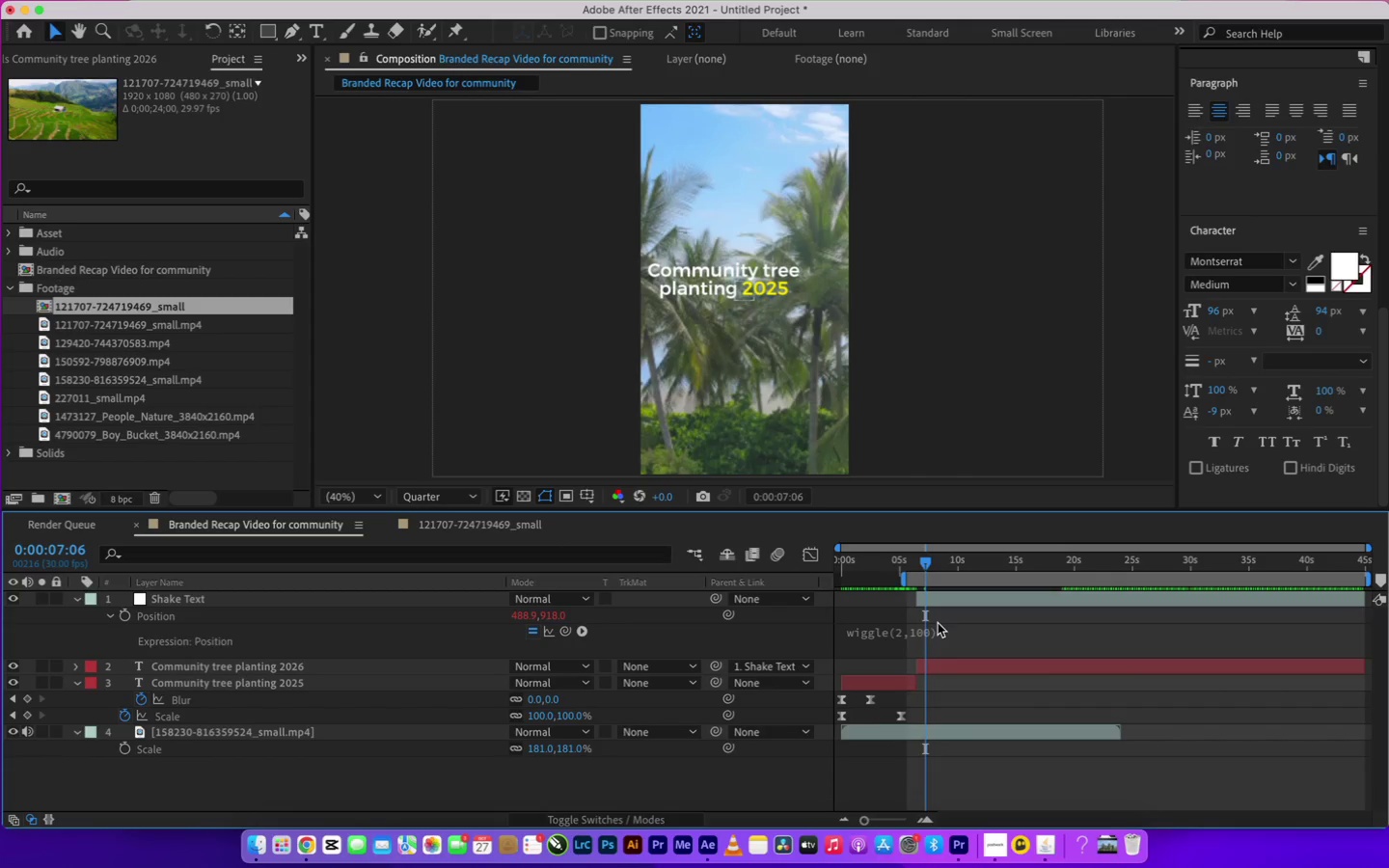 
left_click([930, 631])
 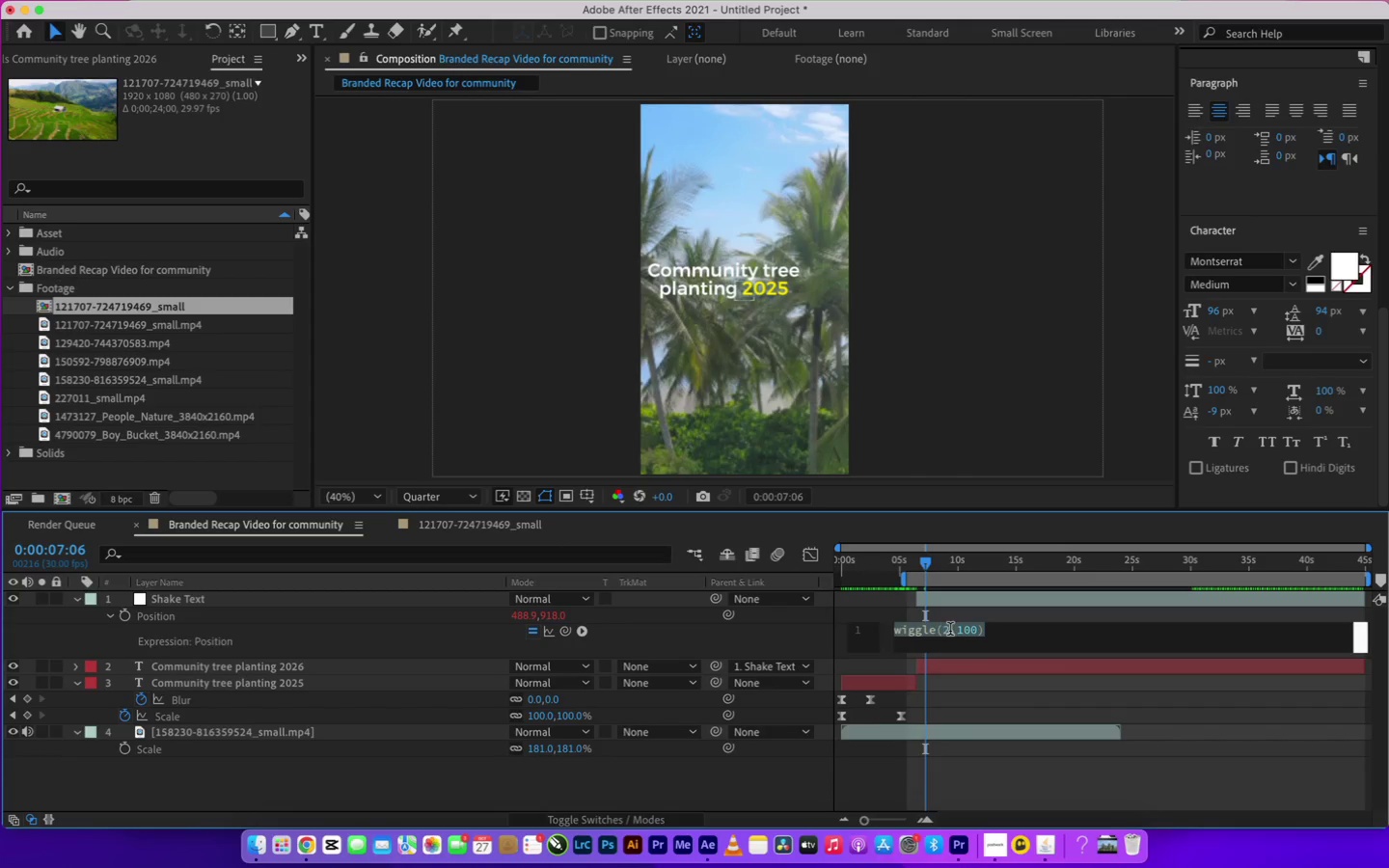 
left_click([950, 632])
 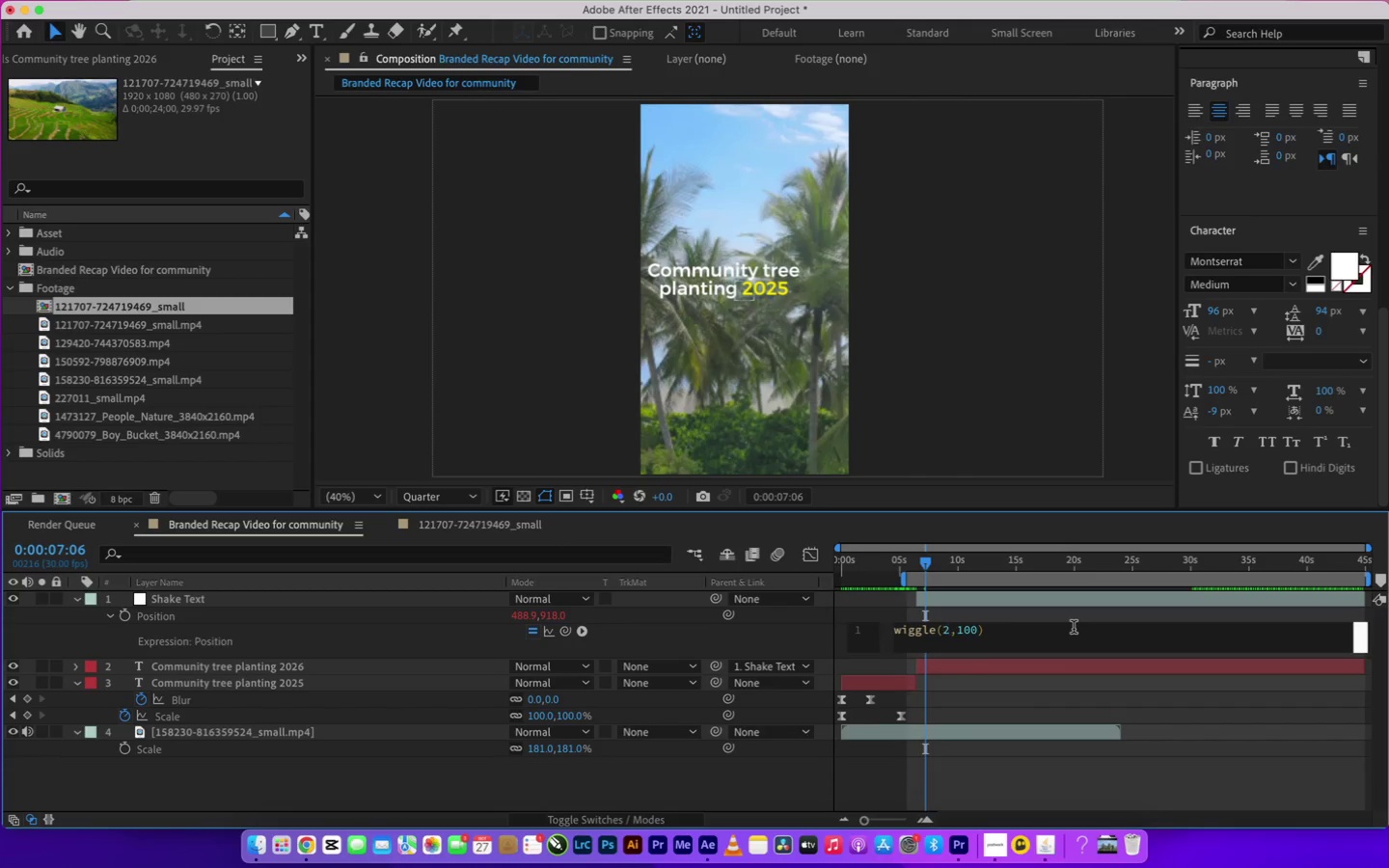 
key(Backspace)
 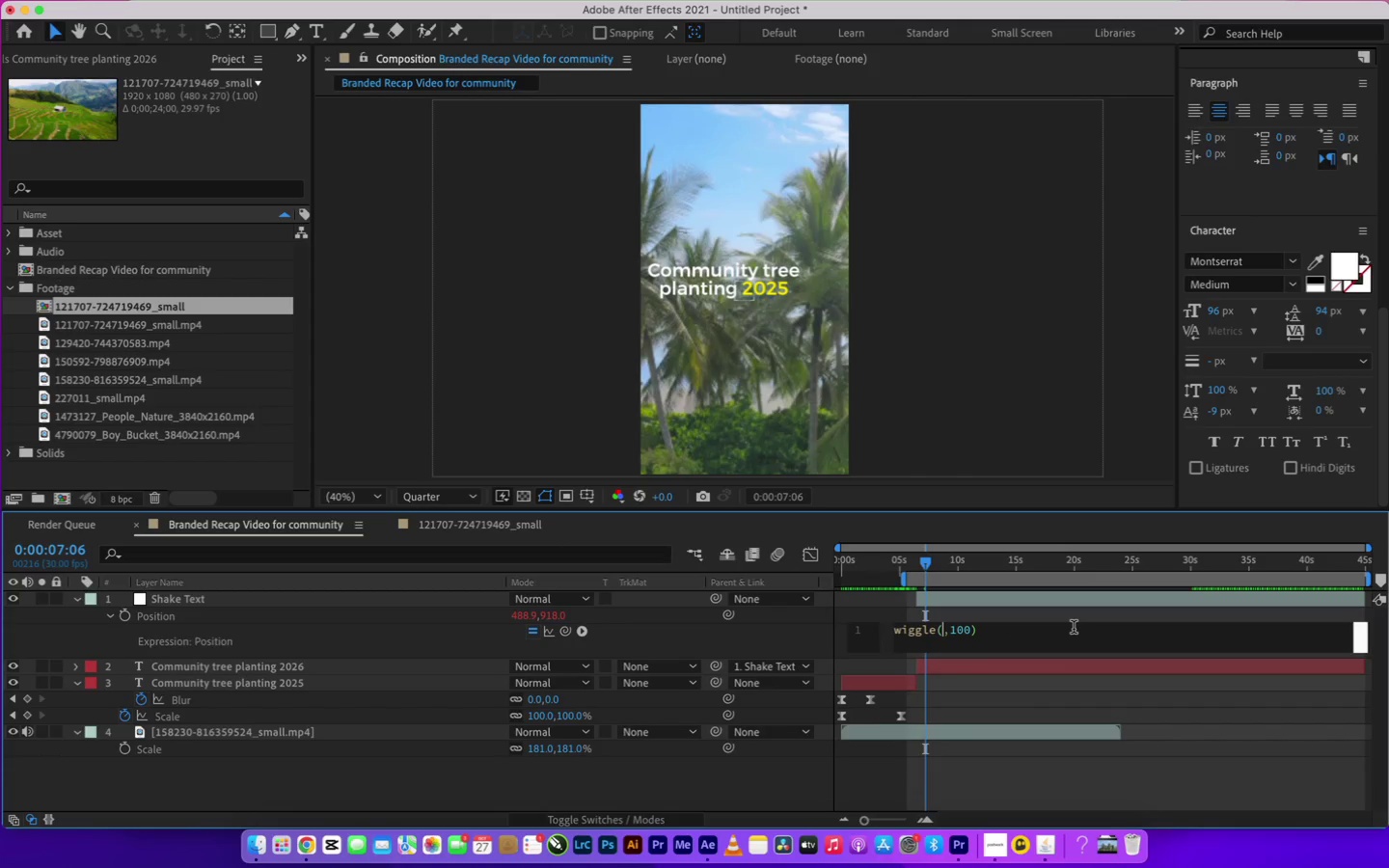 
key(1)
 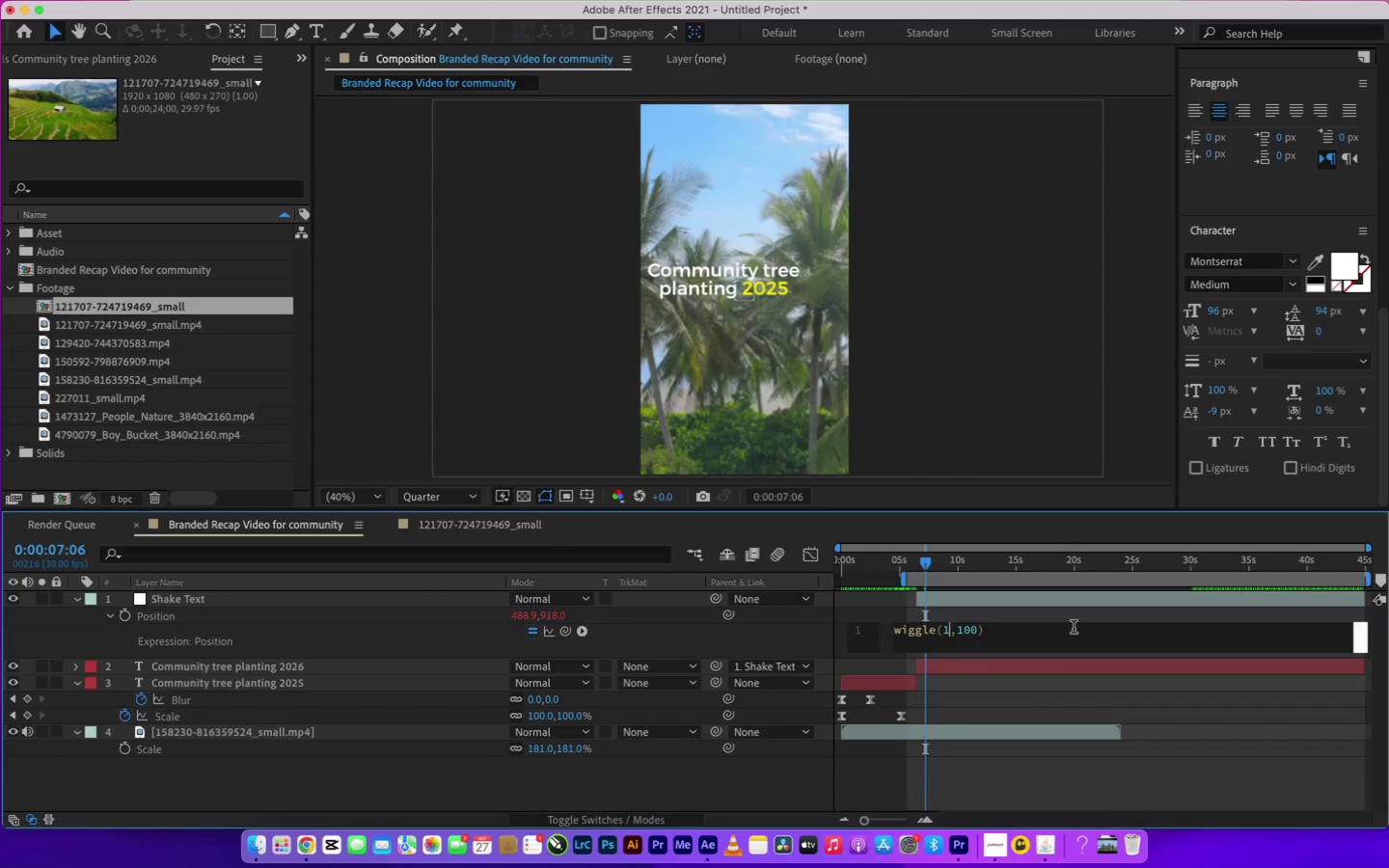 
key(Minus)
 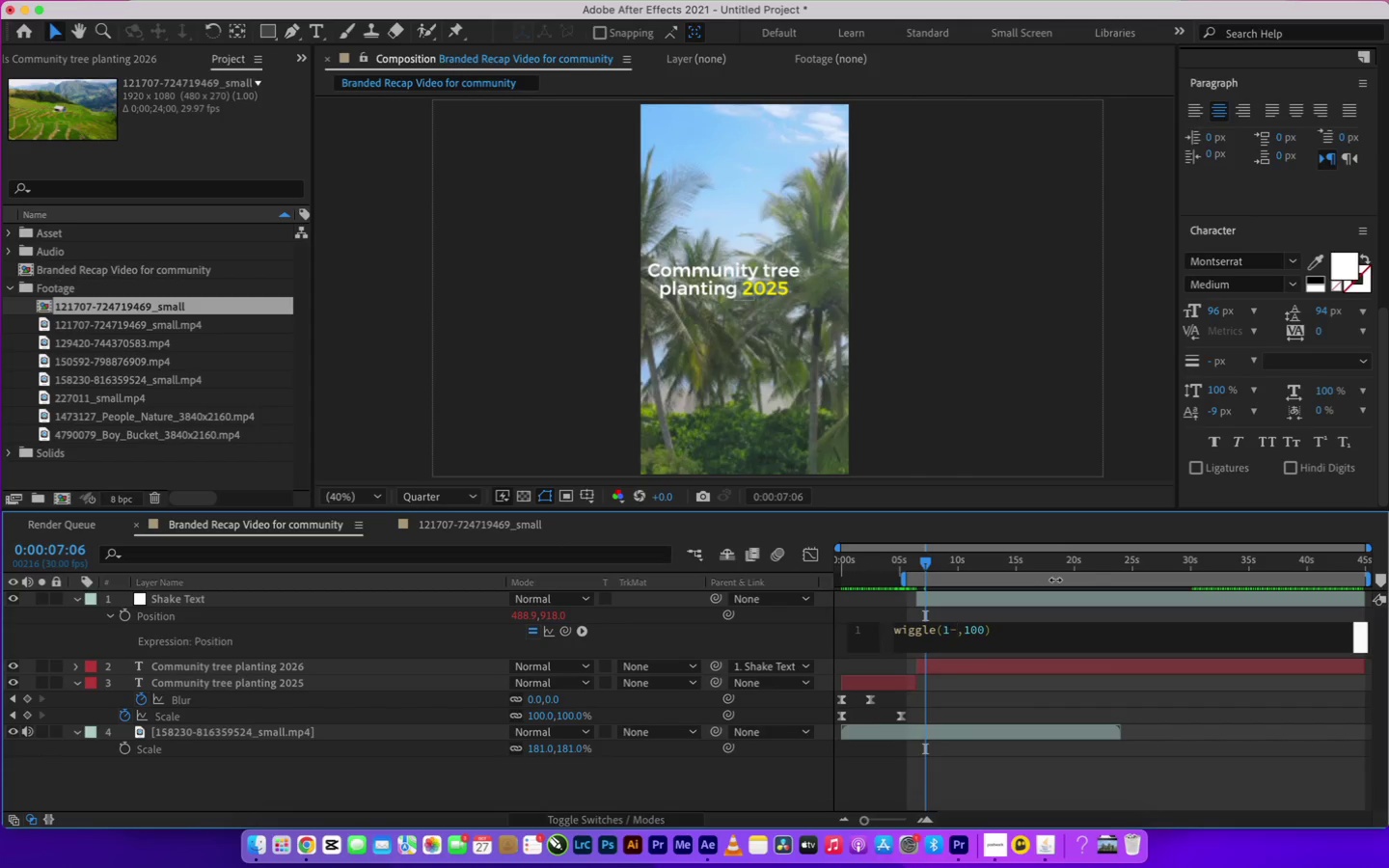 
key(Backspace)
 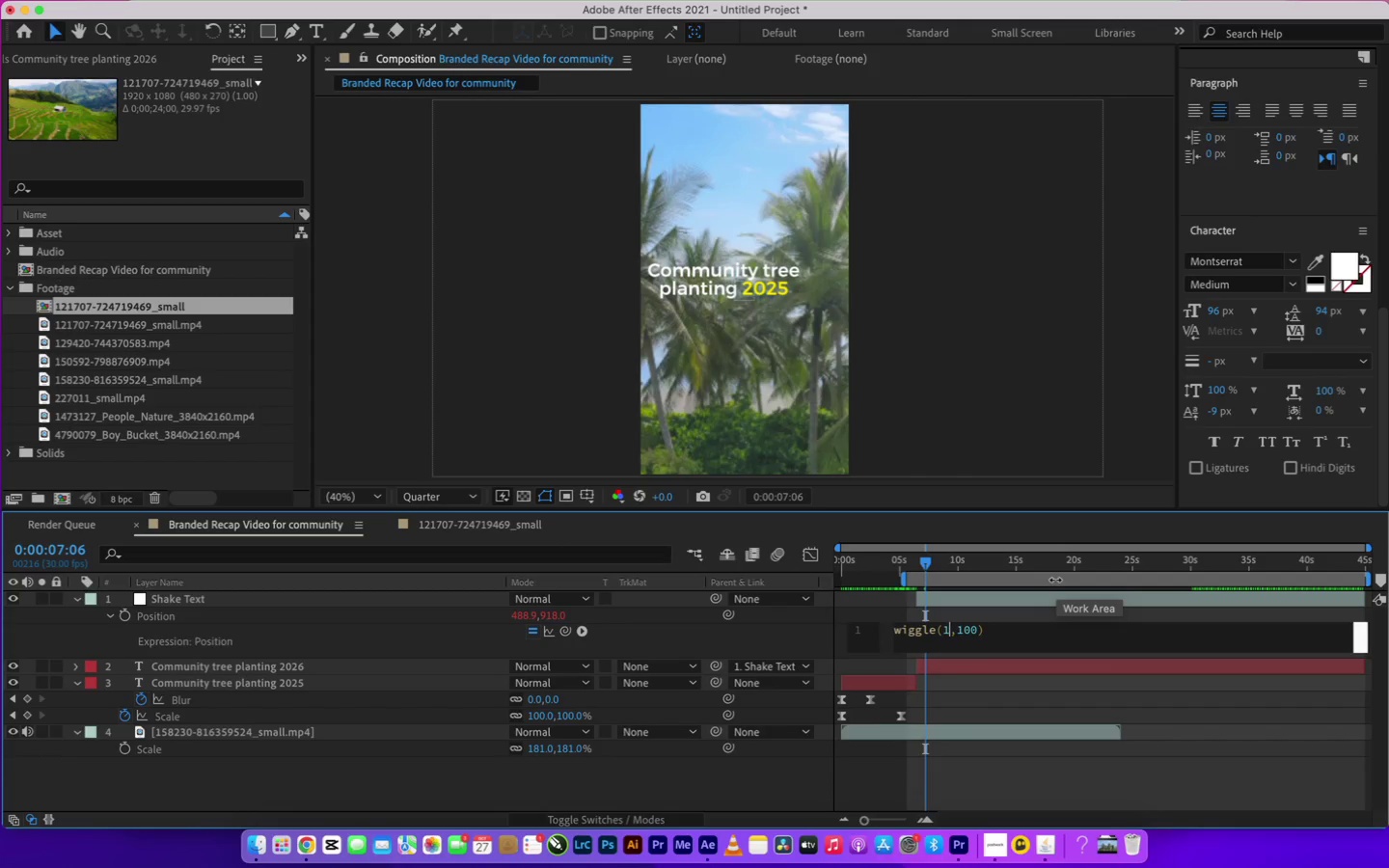 
key(0)
 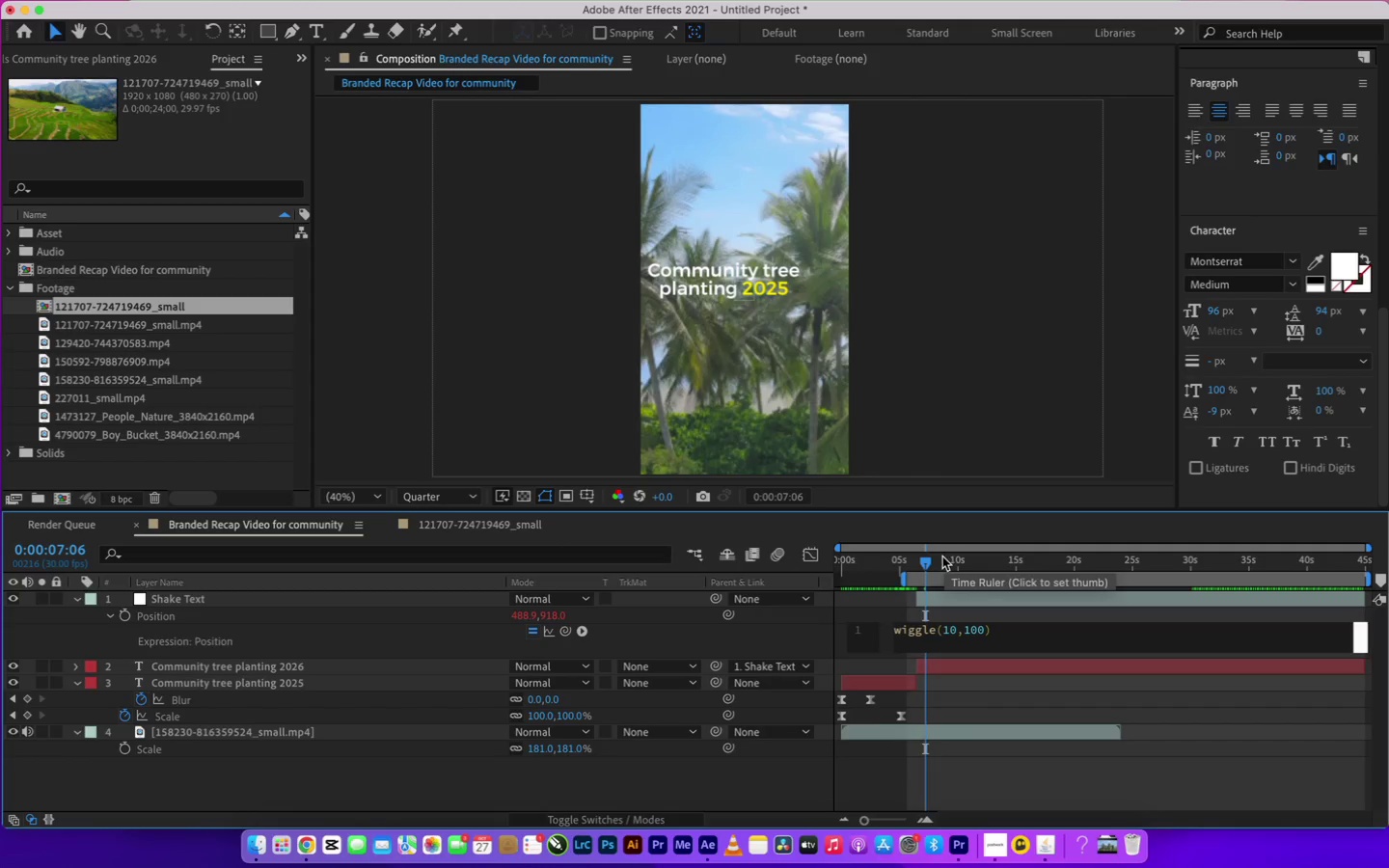 
left_click([935, 567])
 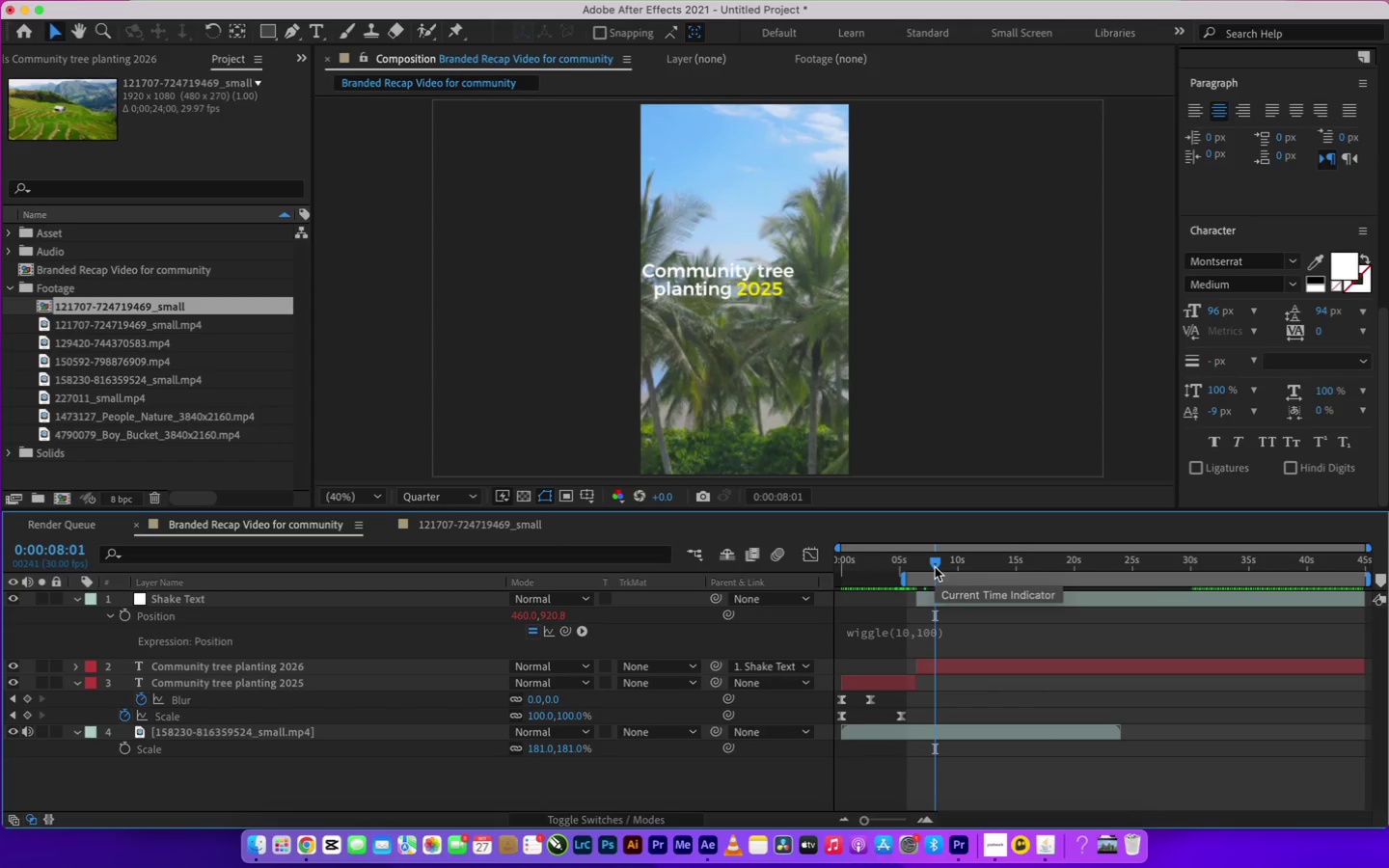 
left_click_drag(start_coordinate=[935, 567], to_coordinate=[895, 574])
 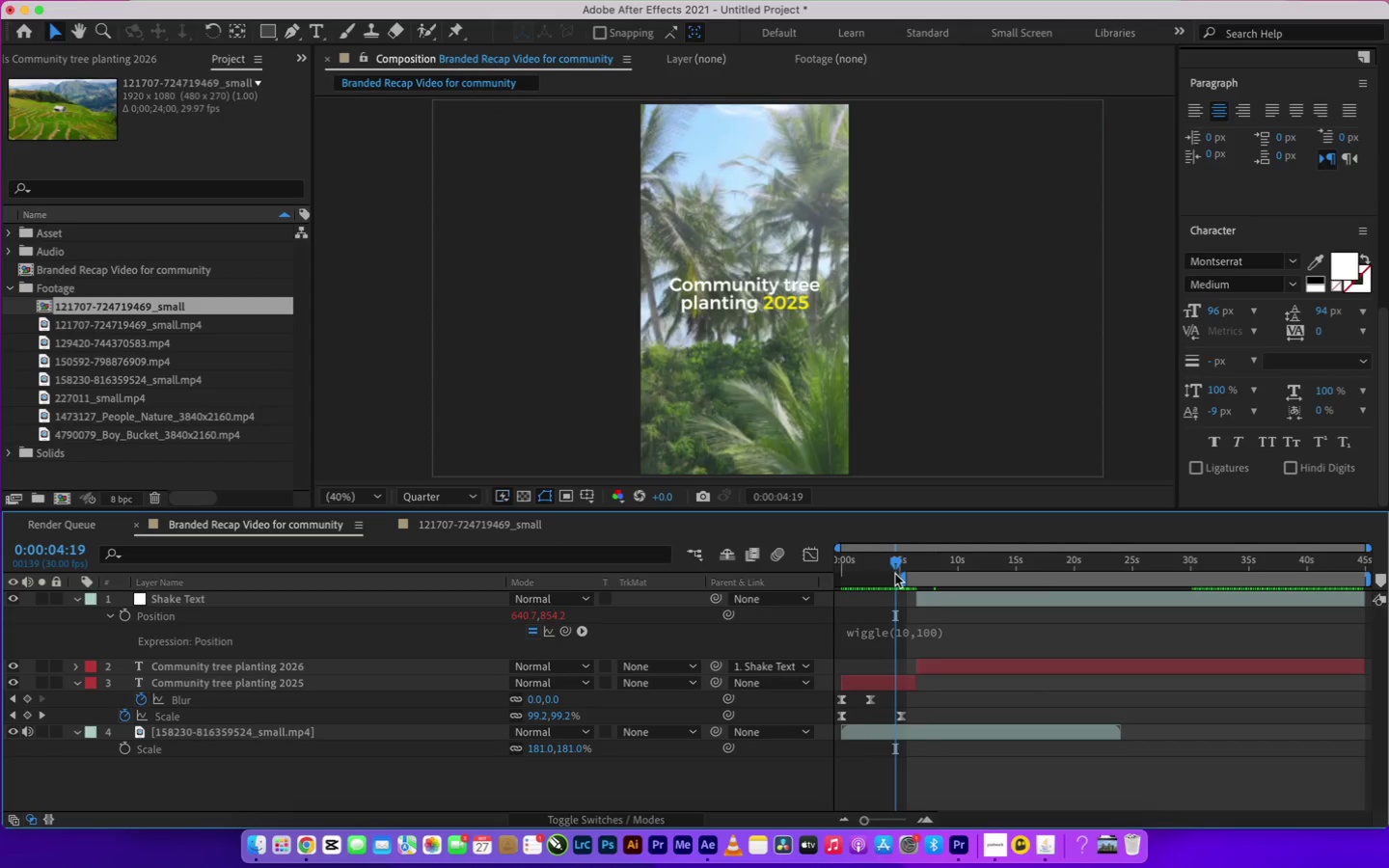 
key(Space)
 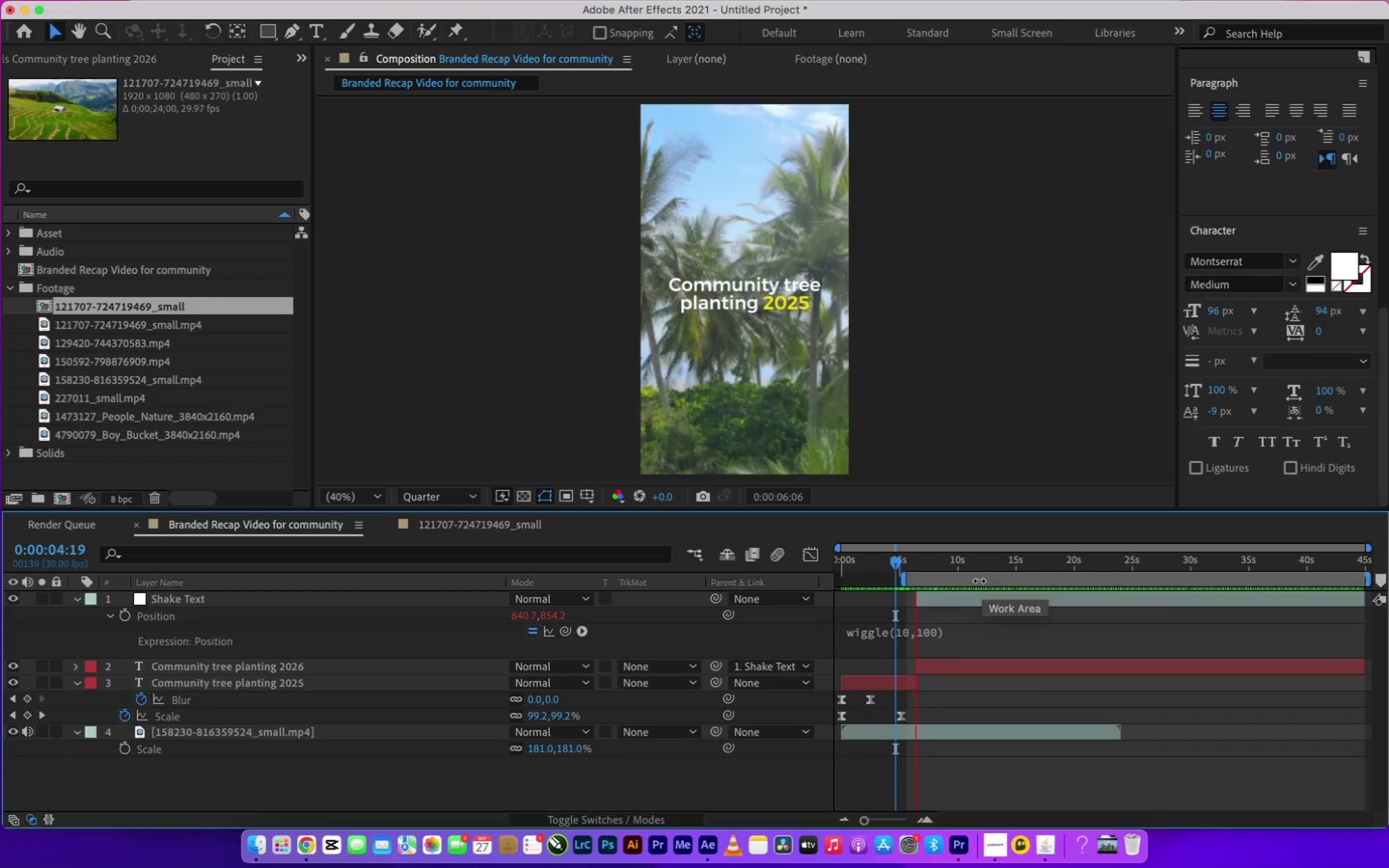 
key(Space)
 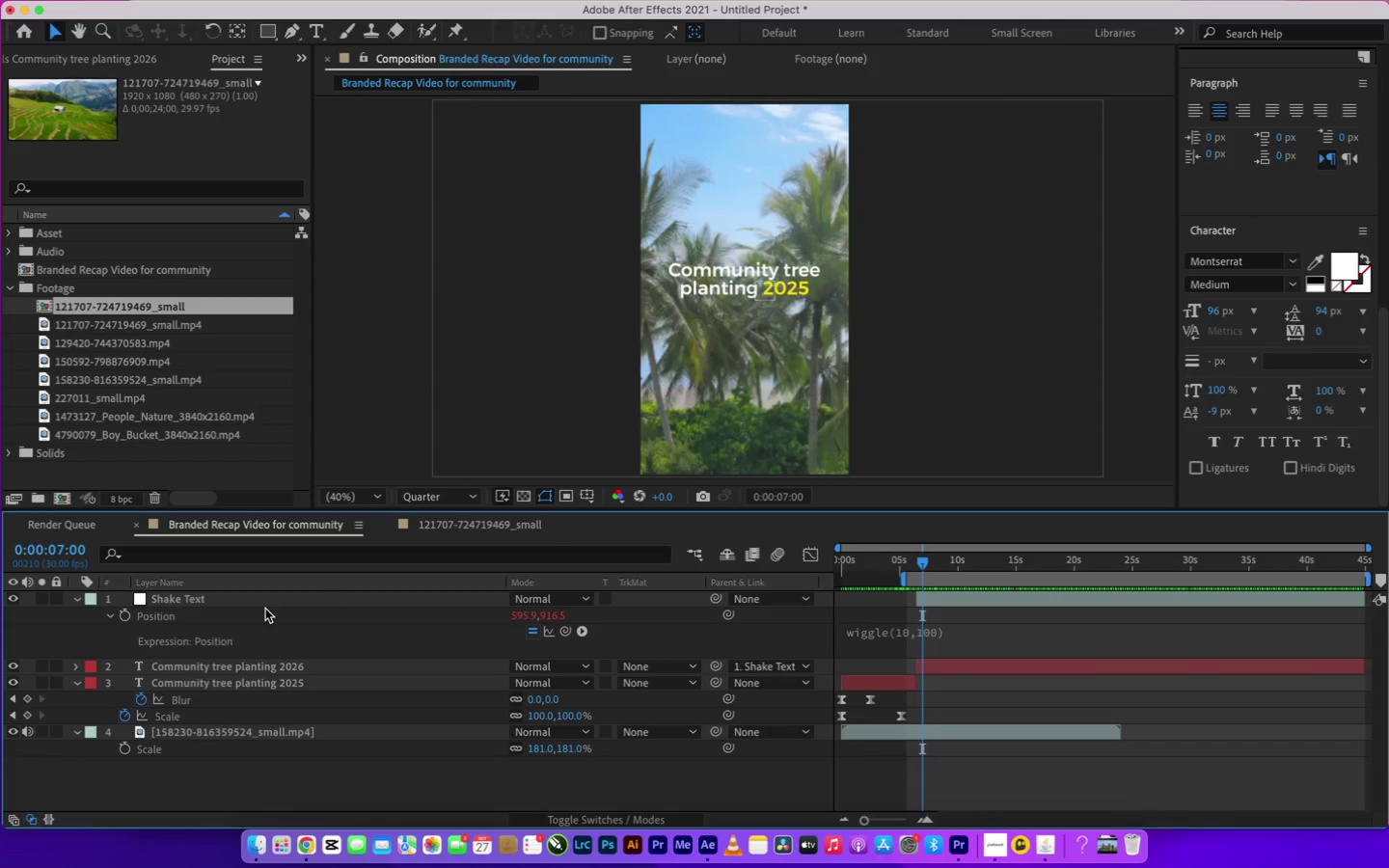 
left_click_drag(start_coordinate=[851, 572], to_coordinate=[800, 579])
 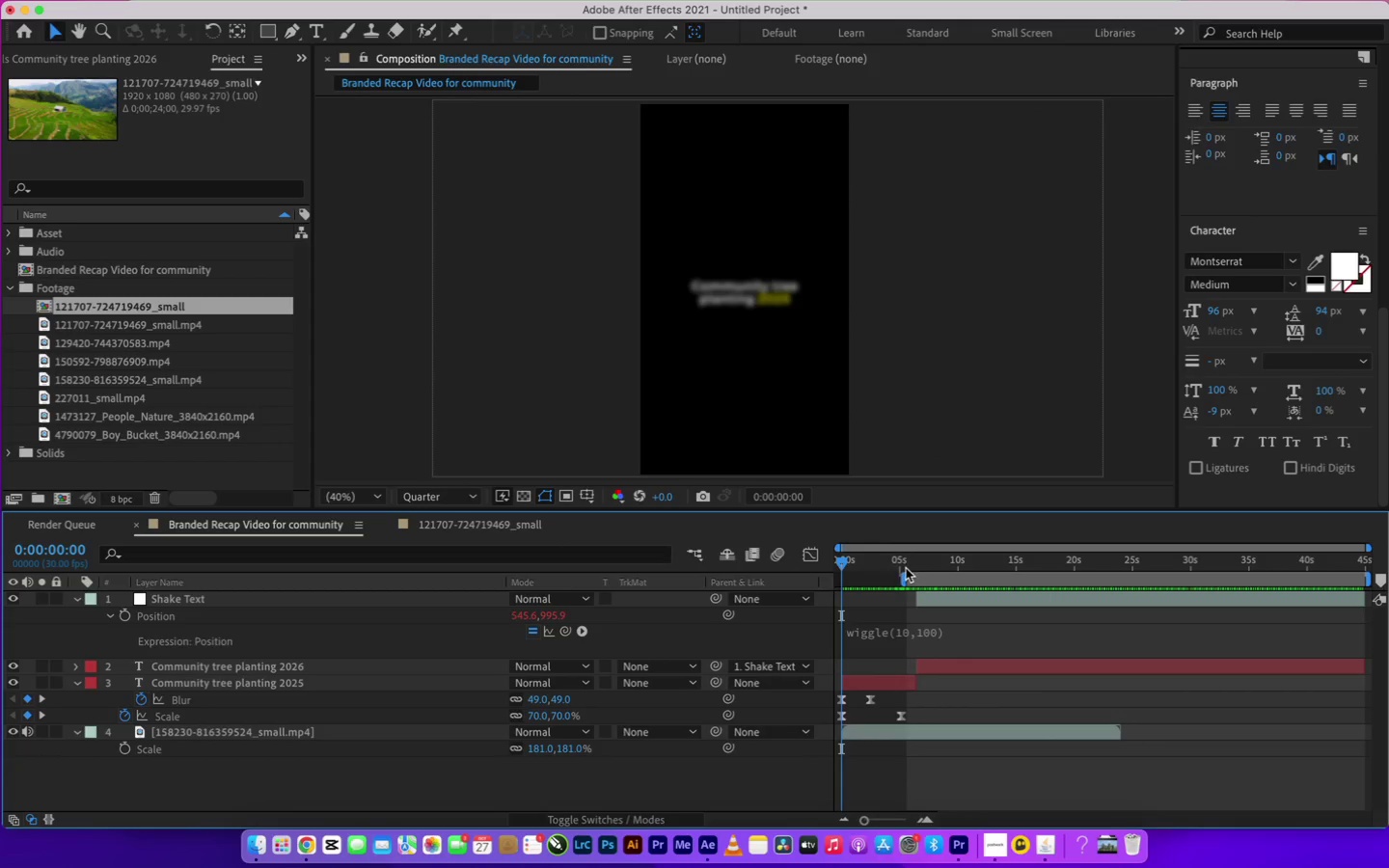 
left_click_drag(start_coordinate=[900, 574], to_coordinate=[749, 577])
 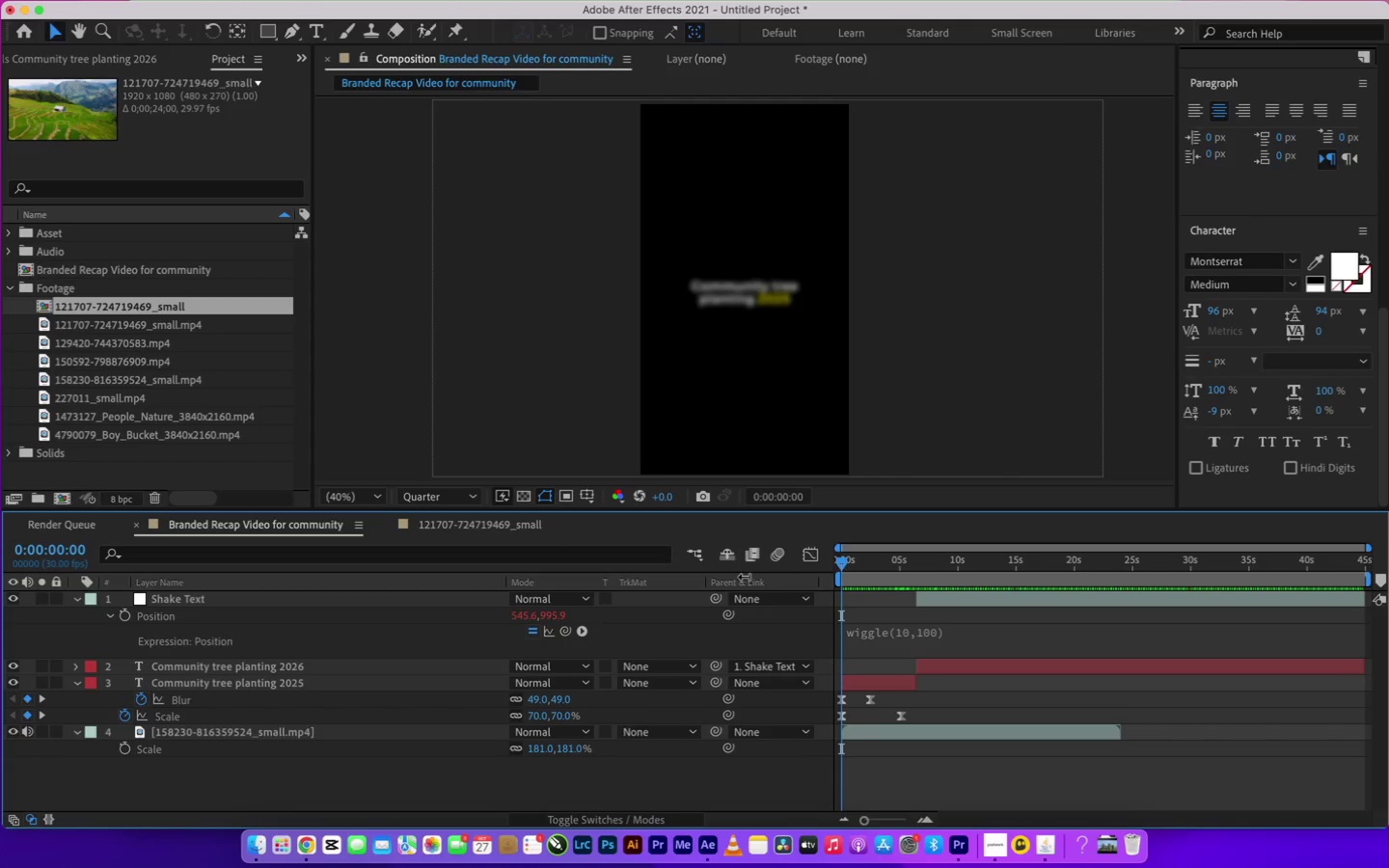 
key(Space)
 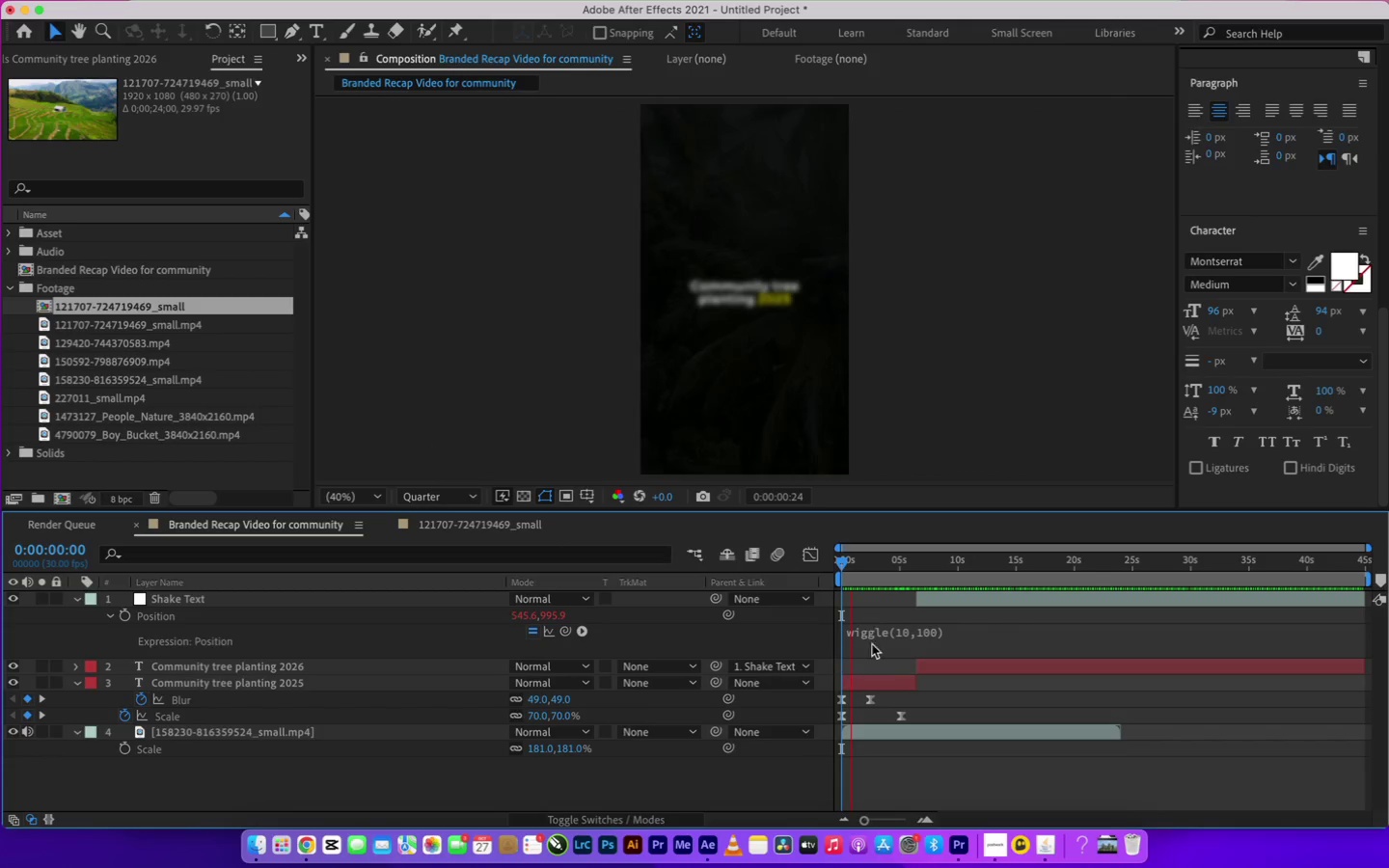 
key(Space)
 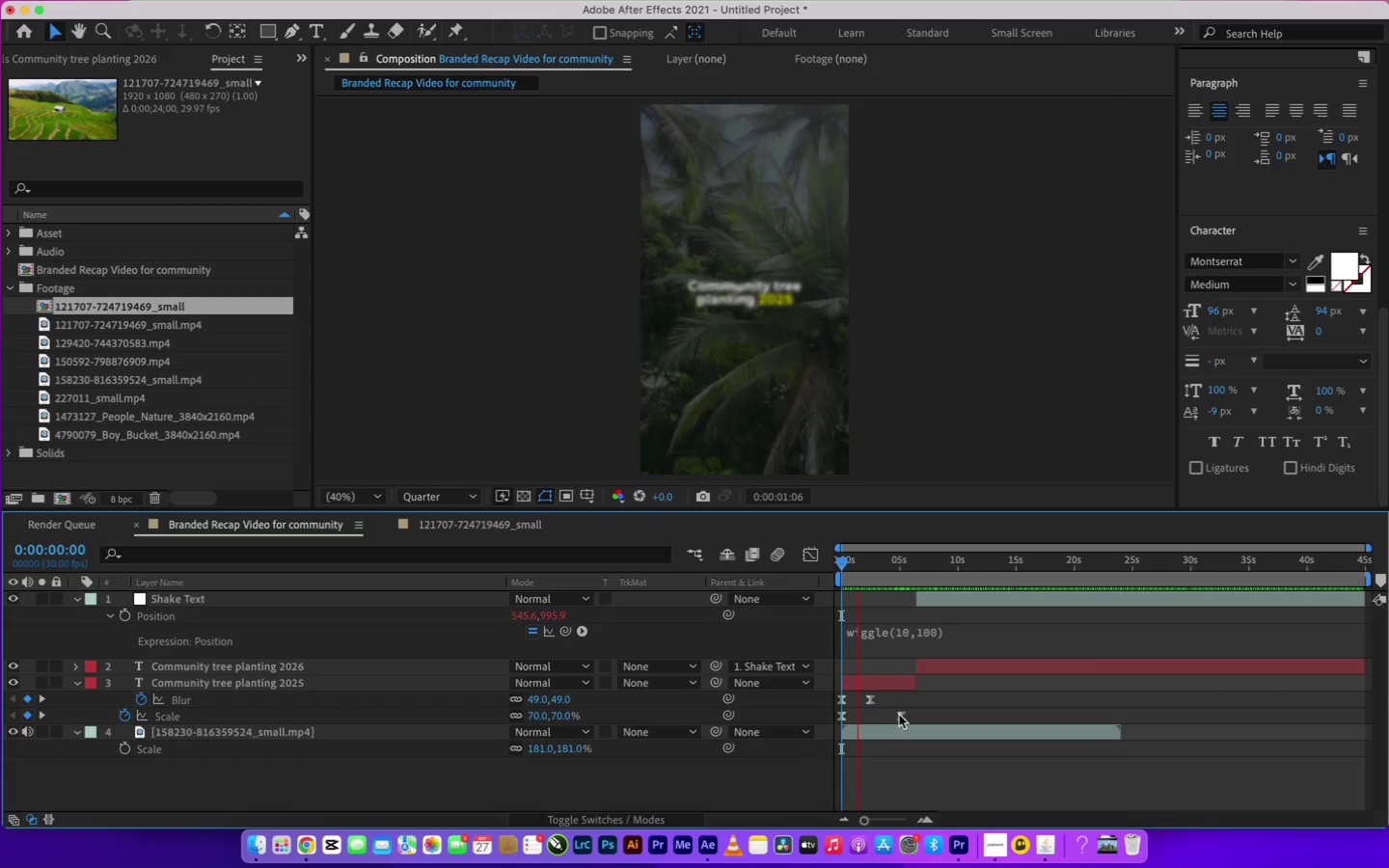 
left_click_drag(start_coordinate=[901, 715], to_coordinate=[924, 715])
 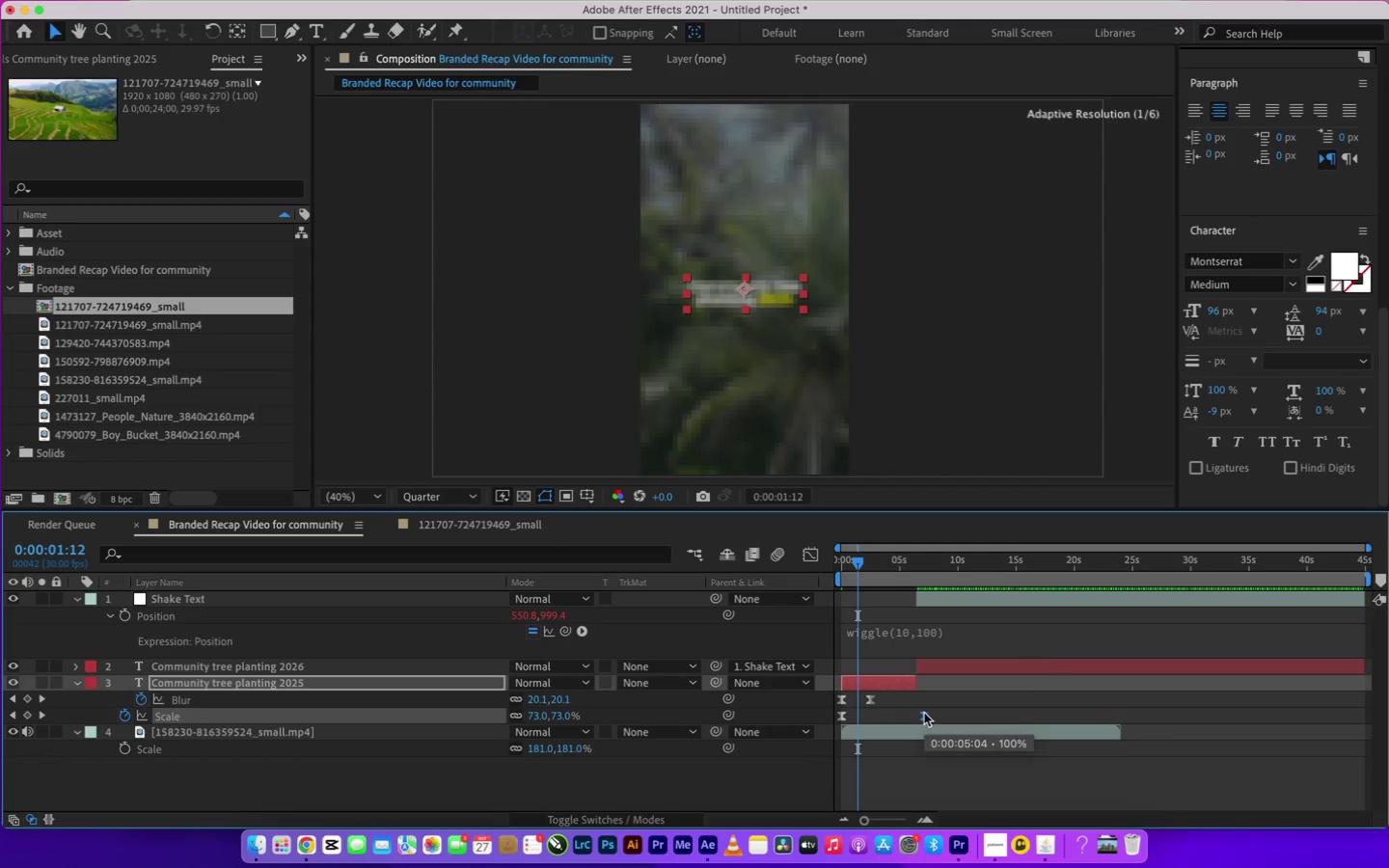 
key(Space)
 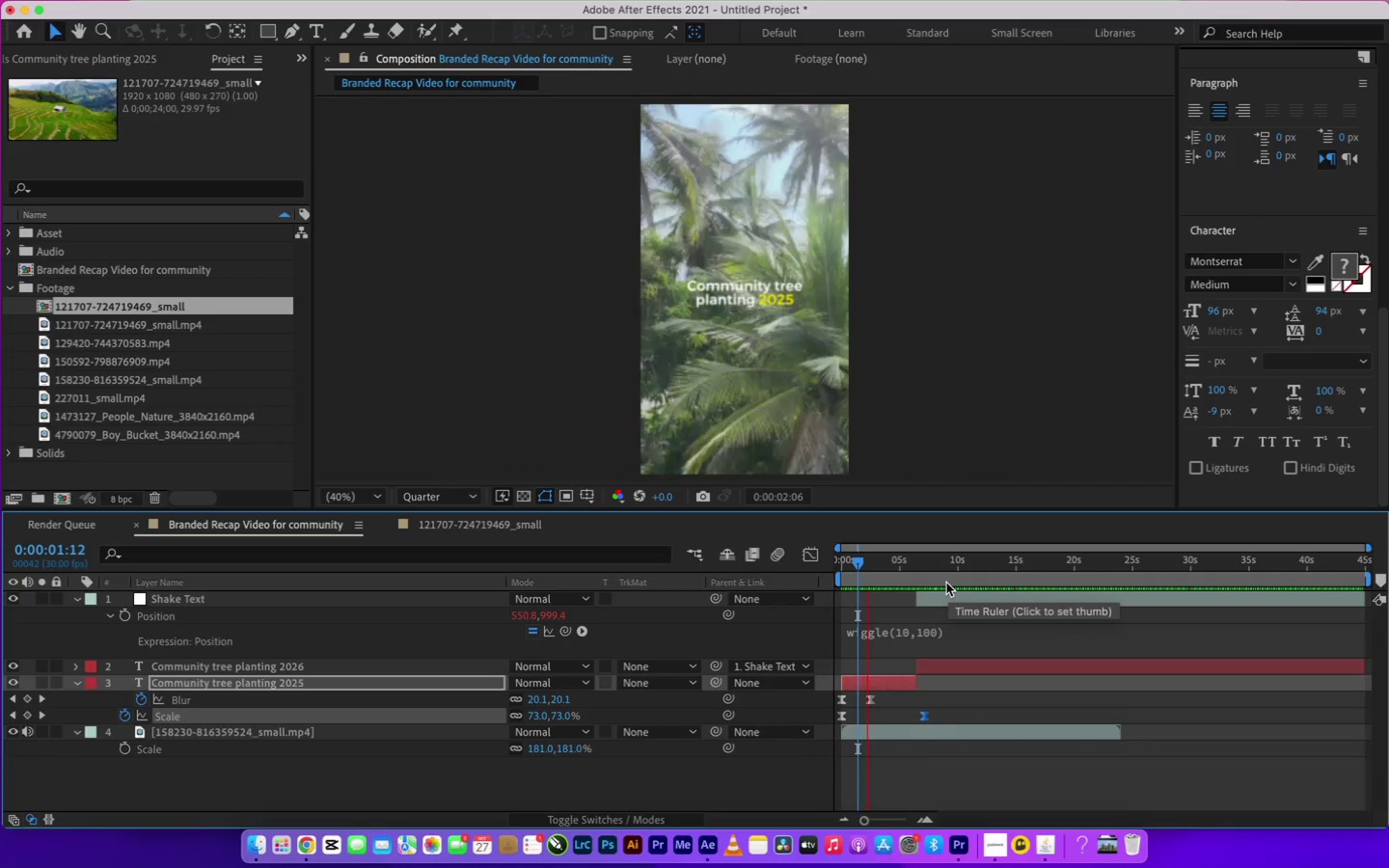 
wait(8.02)
 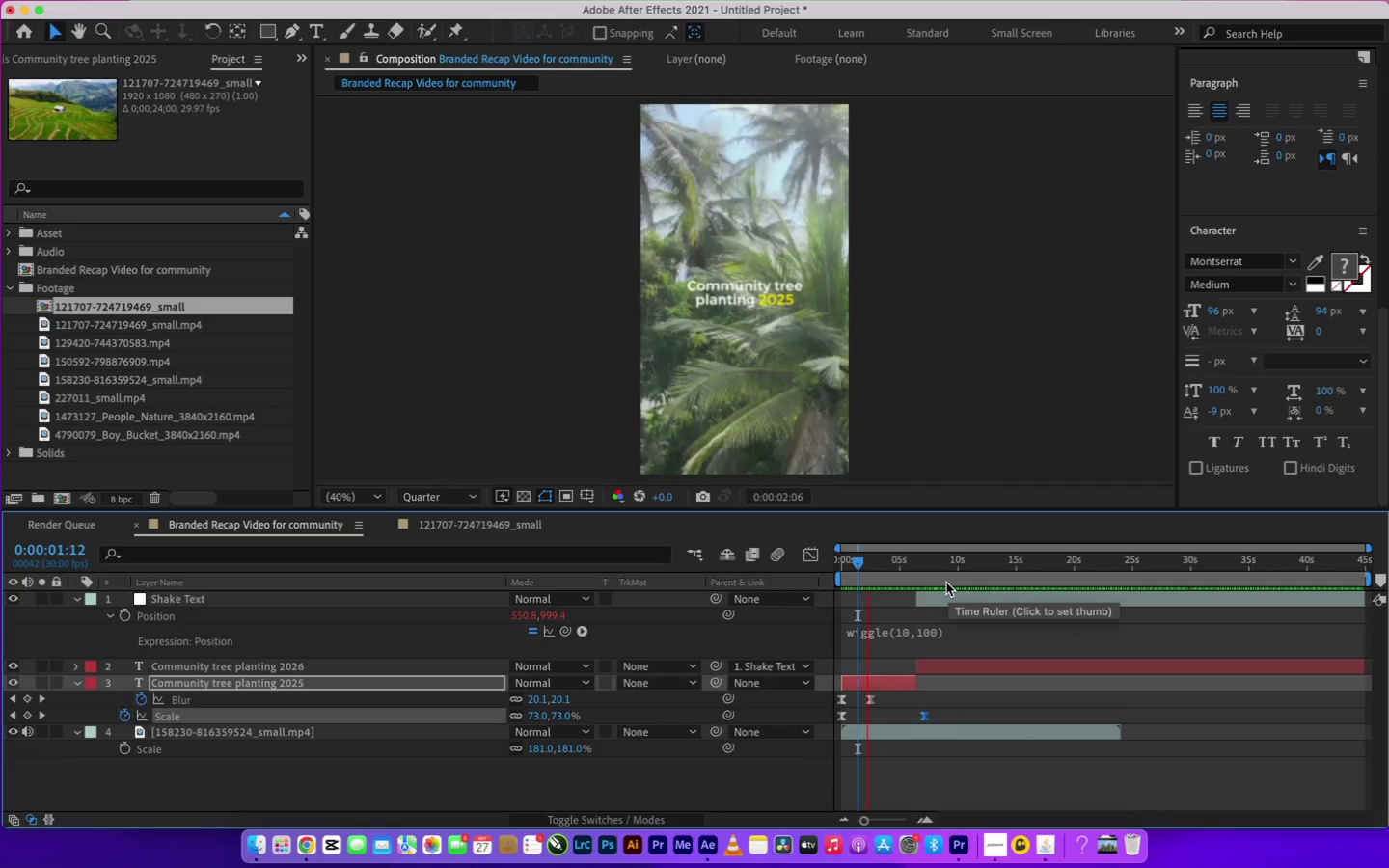 
key(Space)
 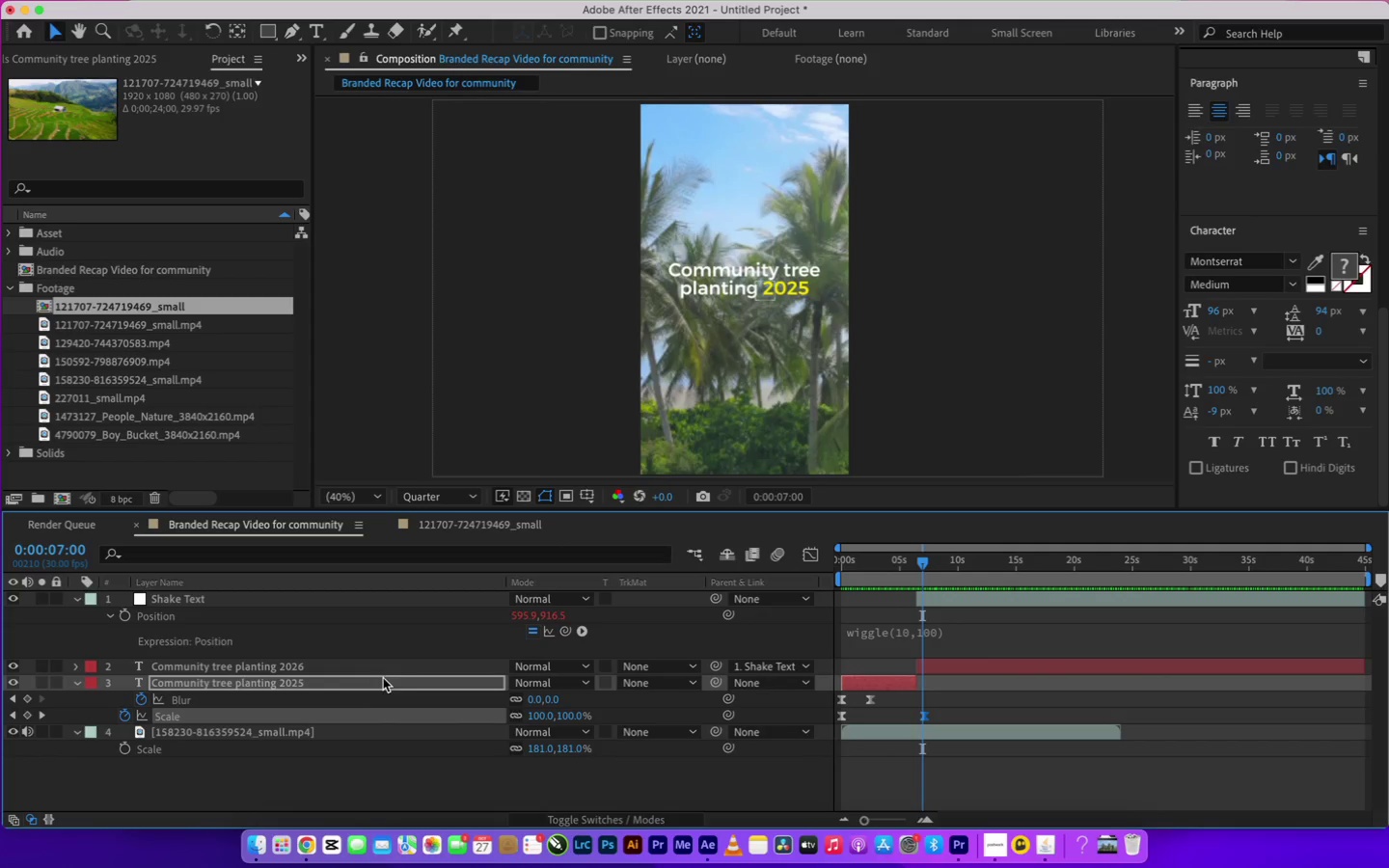 
left_click([283, 778])
 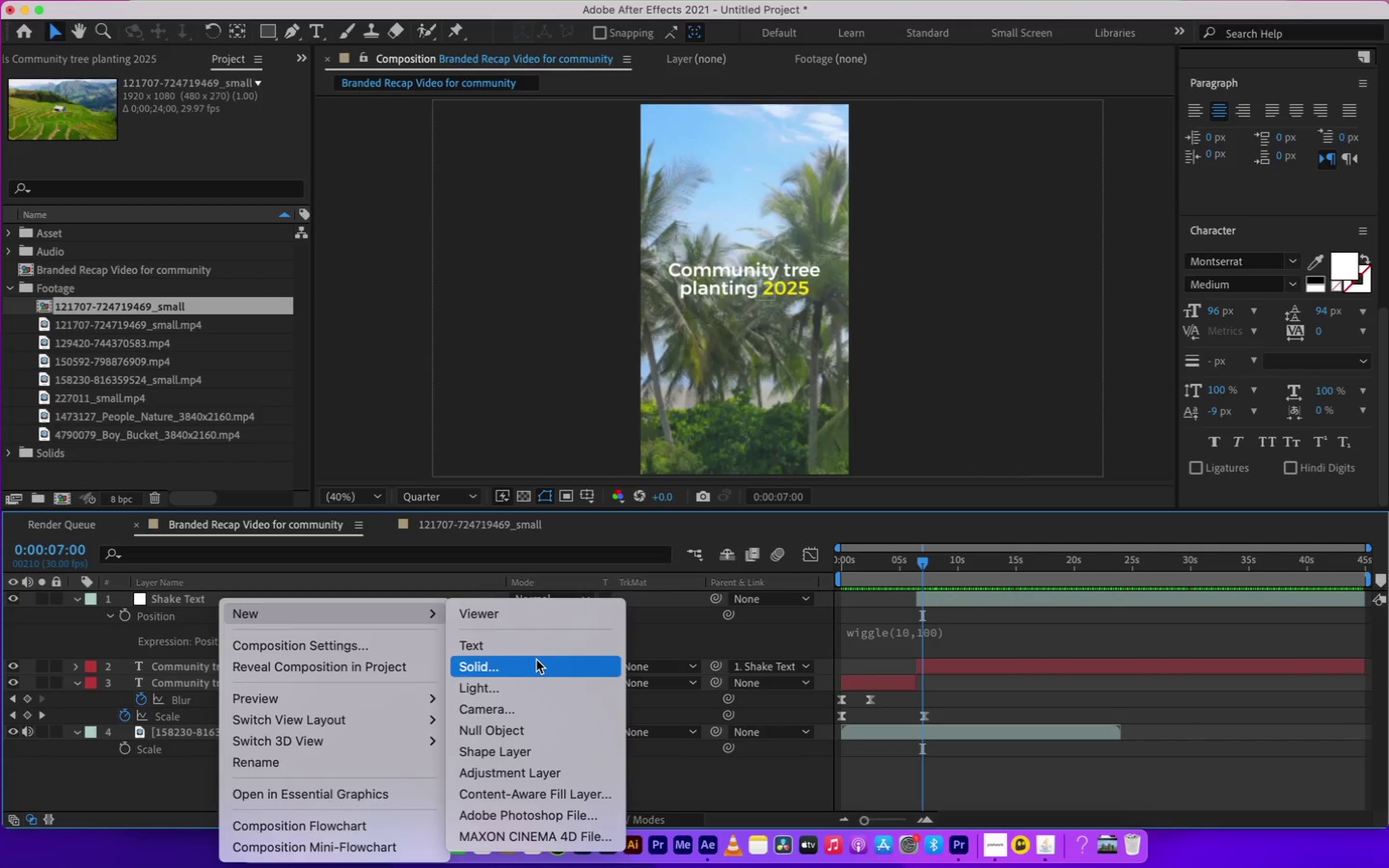 
wait(6.5)
 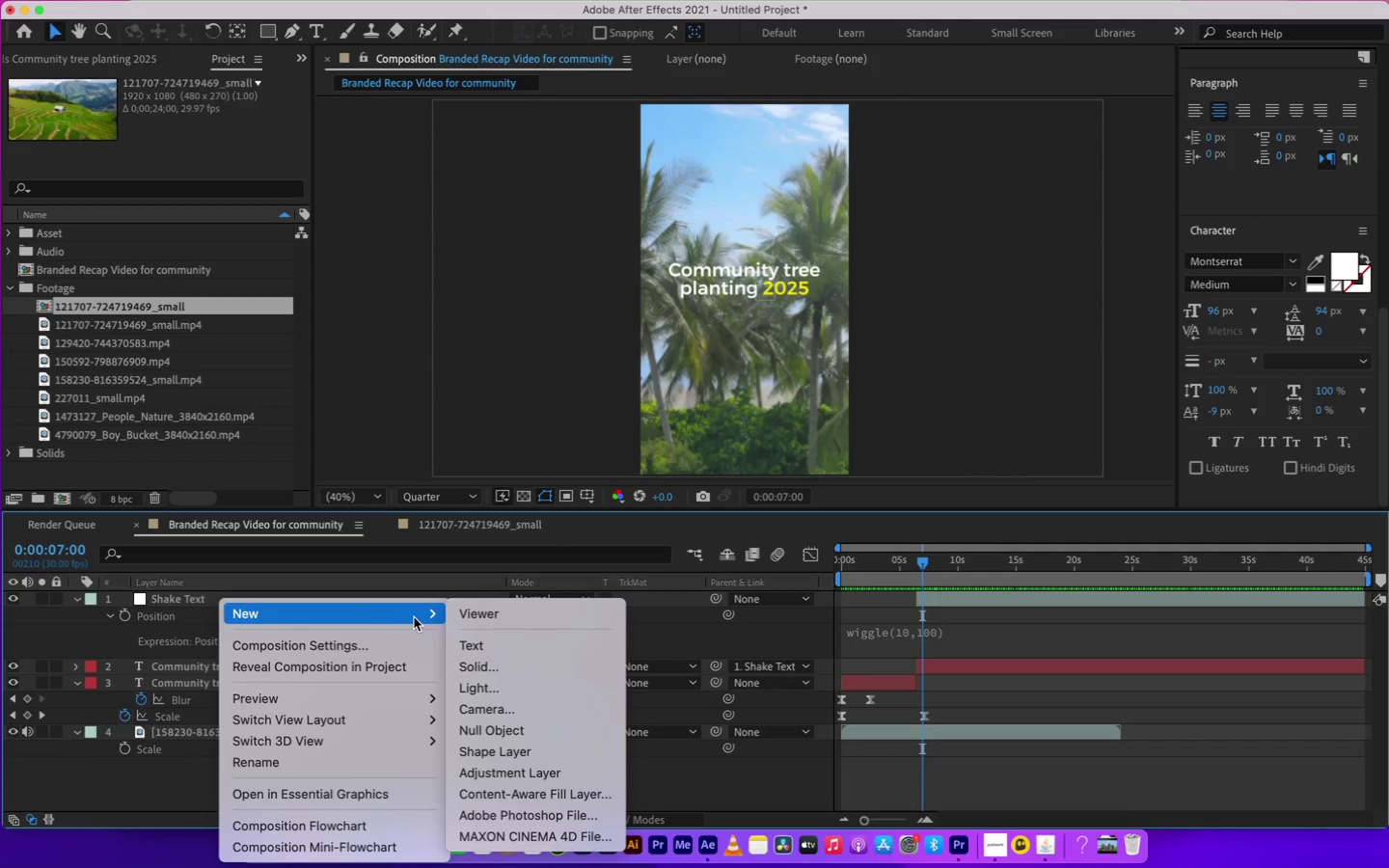 
left_click([560, 660])
 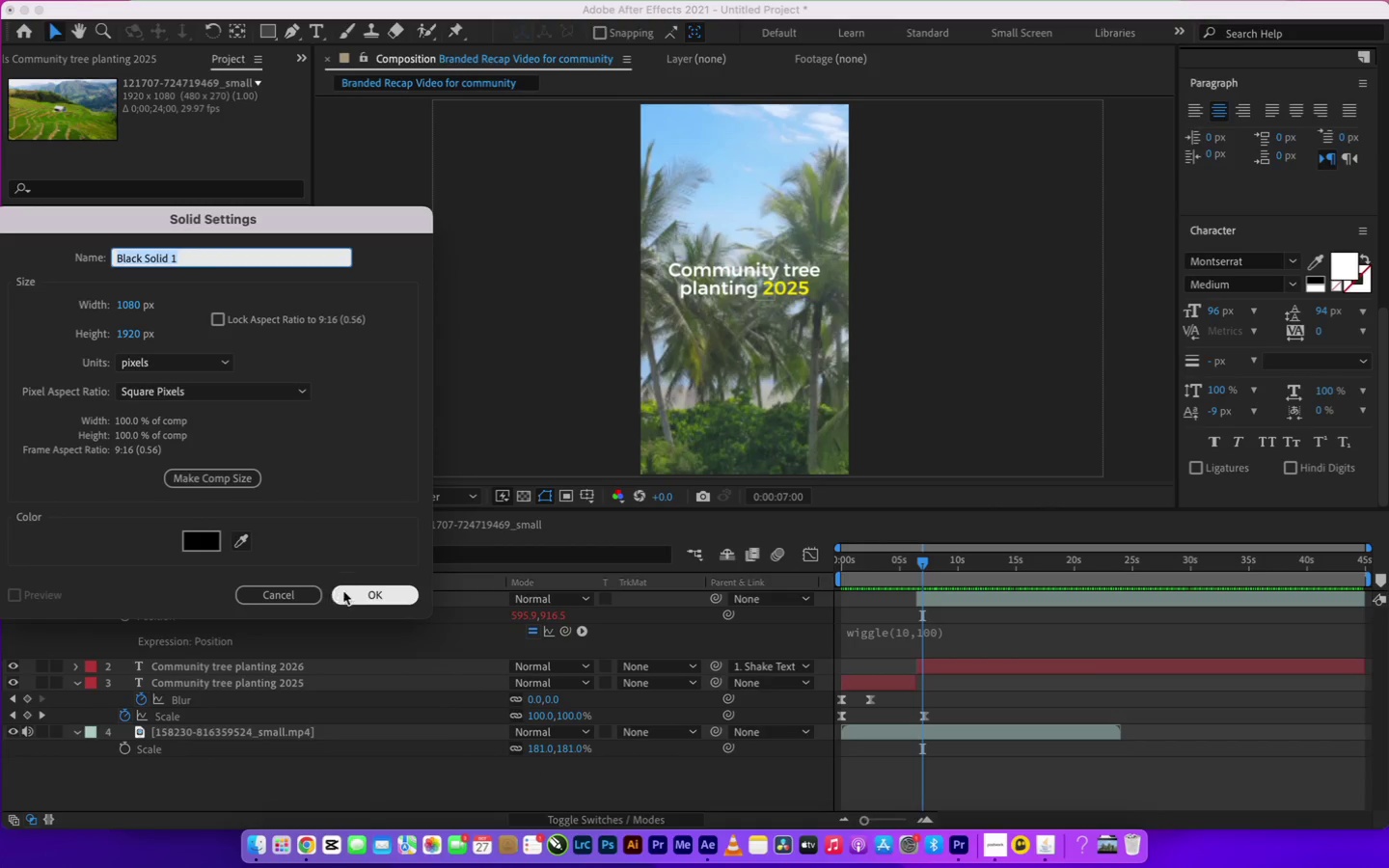 
left_click([344, 594])
 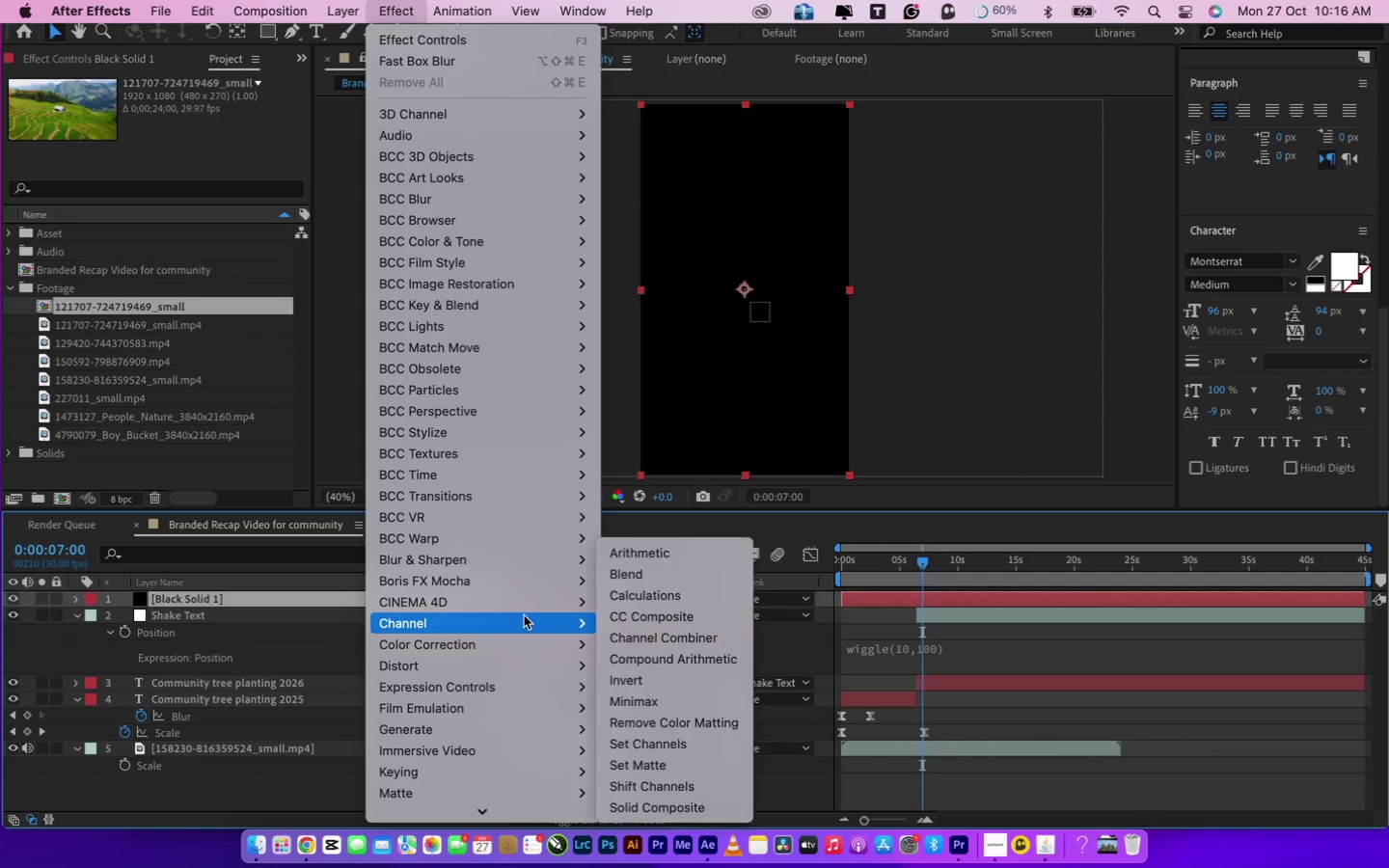 
wait(5.03)
 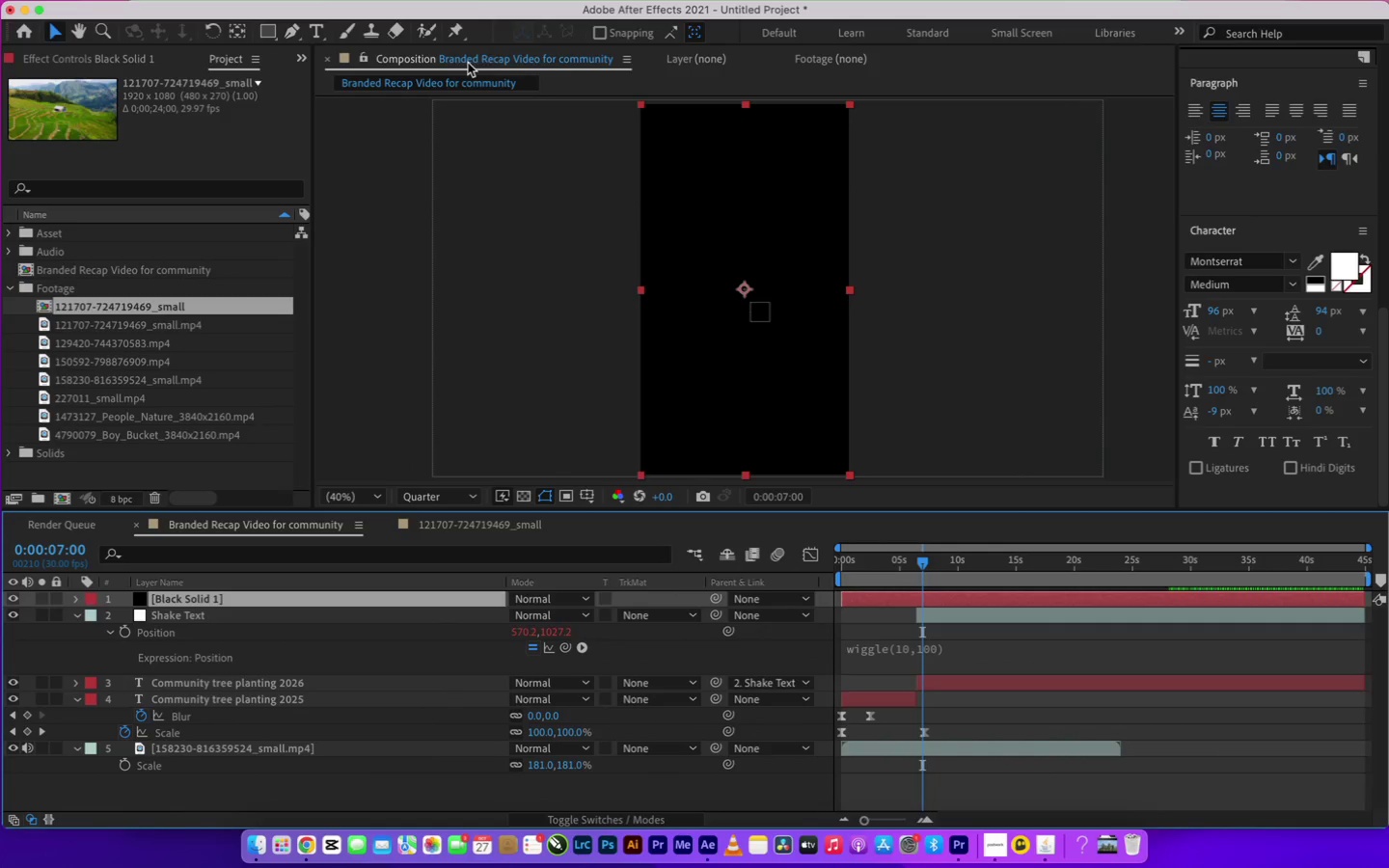 
mouse_move([517, 728])
 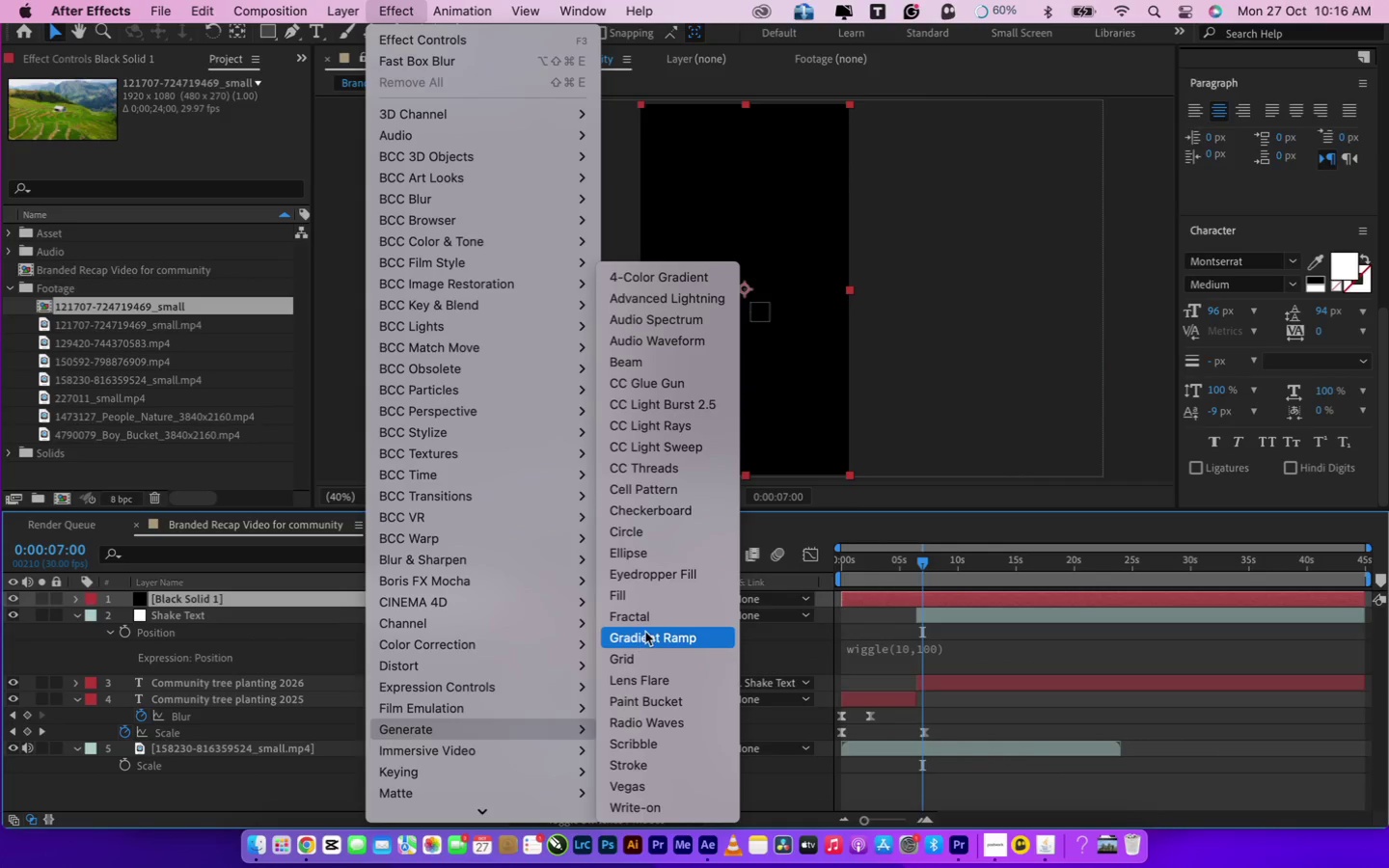 
left_click([645, 632])
 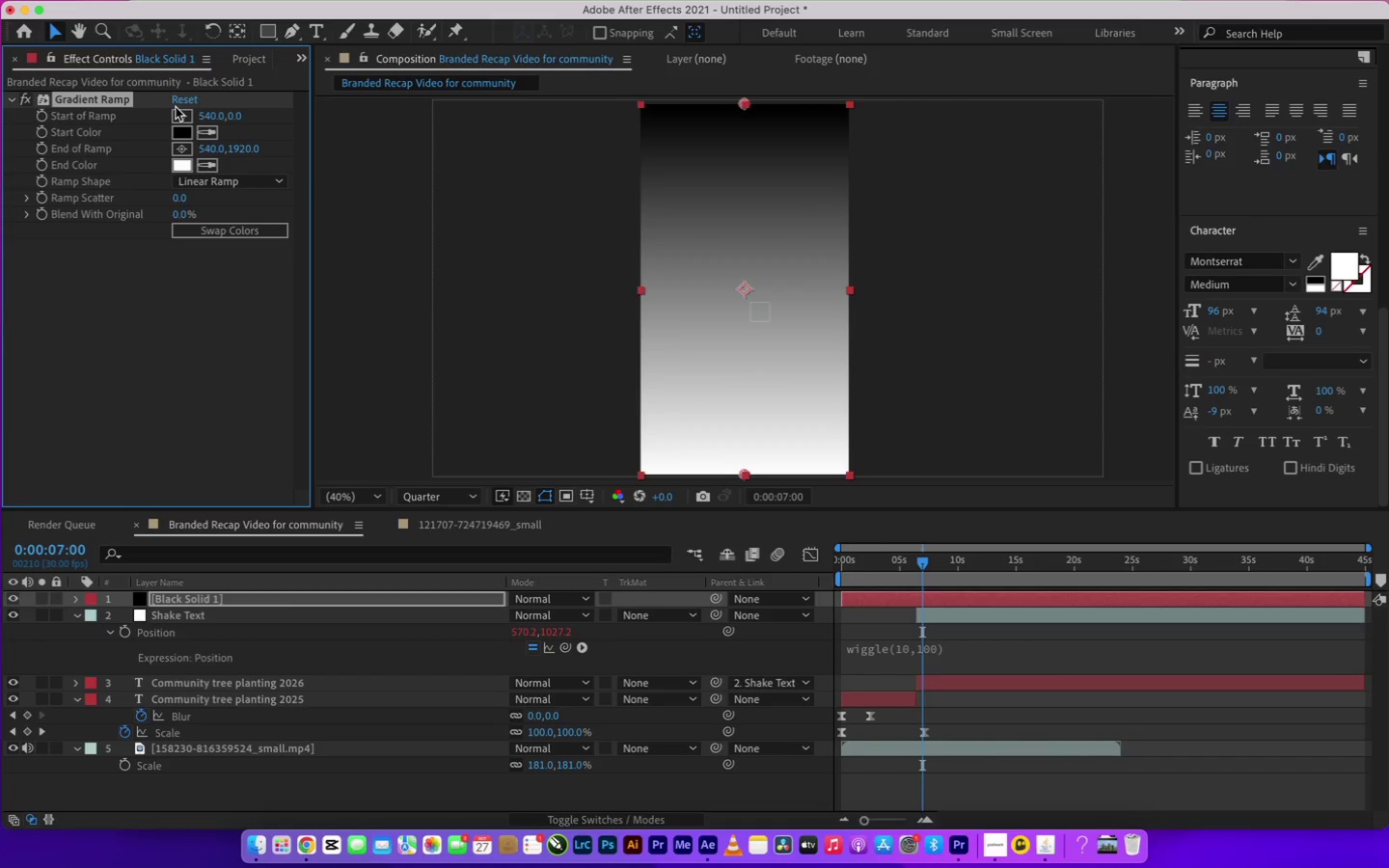 
left_click([179, 131])
 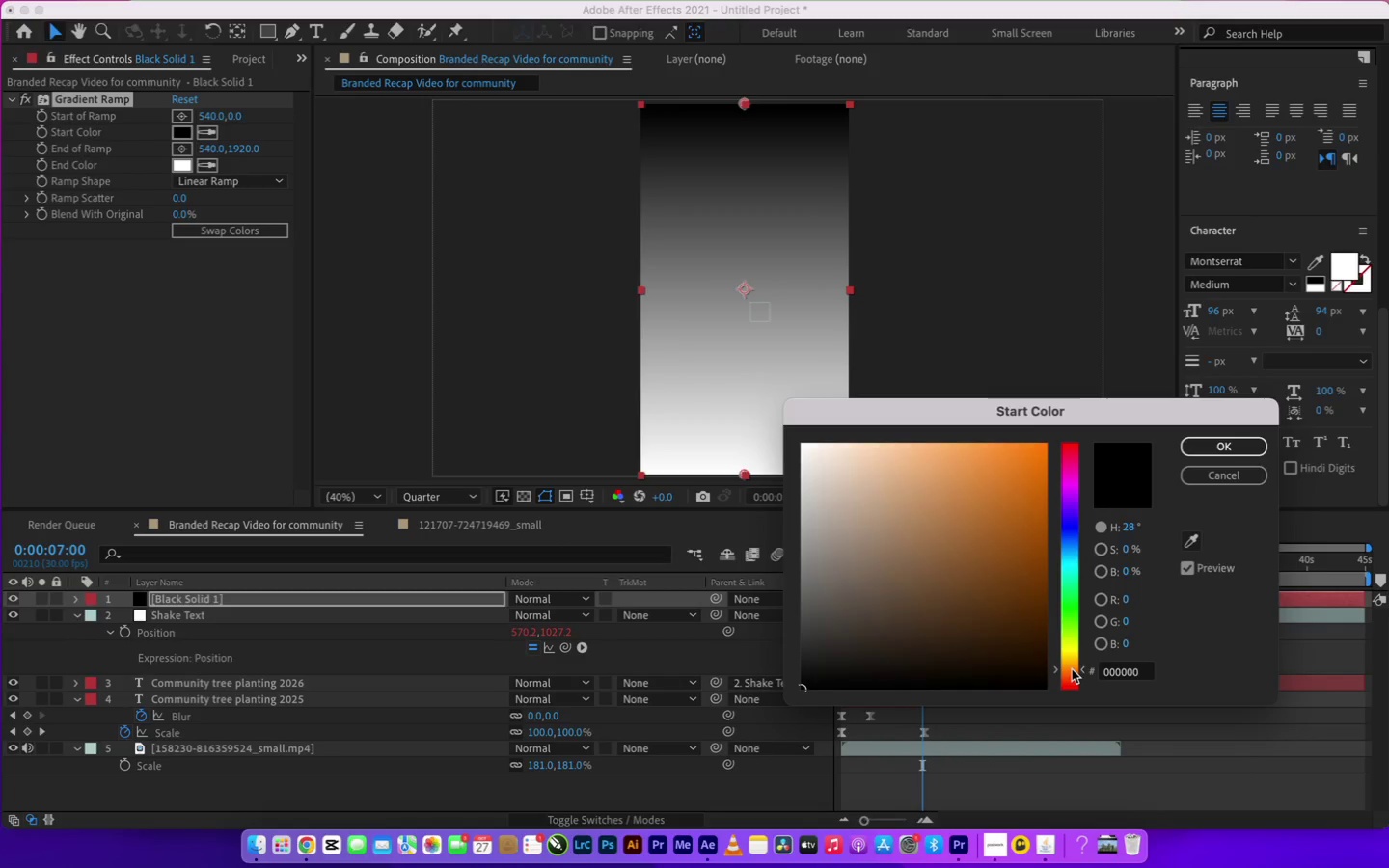 
left_click_drag(start_coordinate=[980, 538], to_coordinate=[1057, 452])
 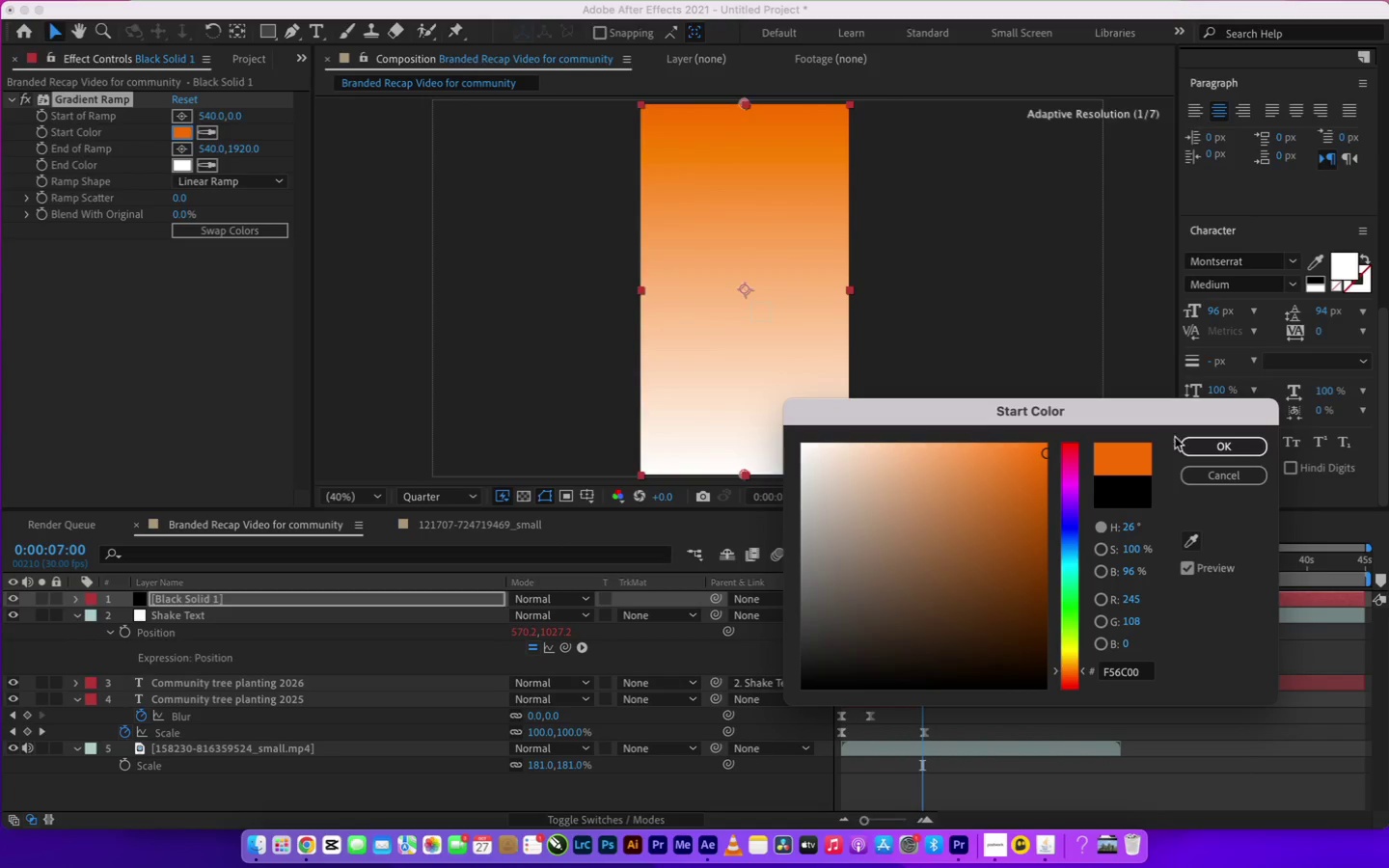 
left_click([1196, 442])
 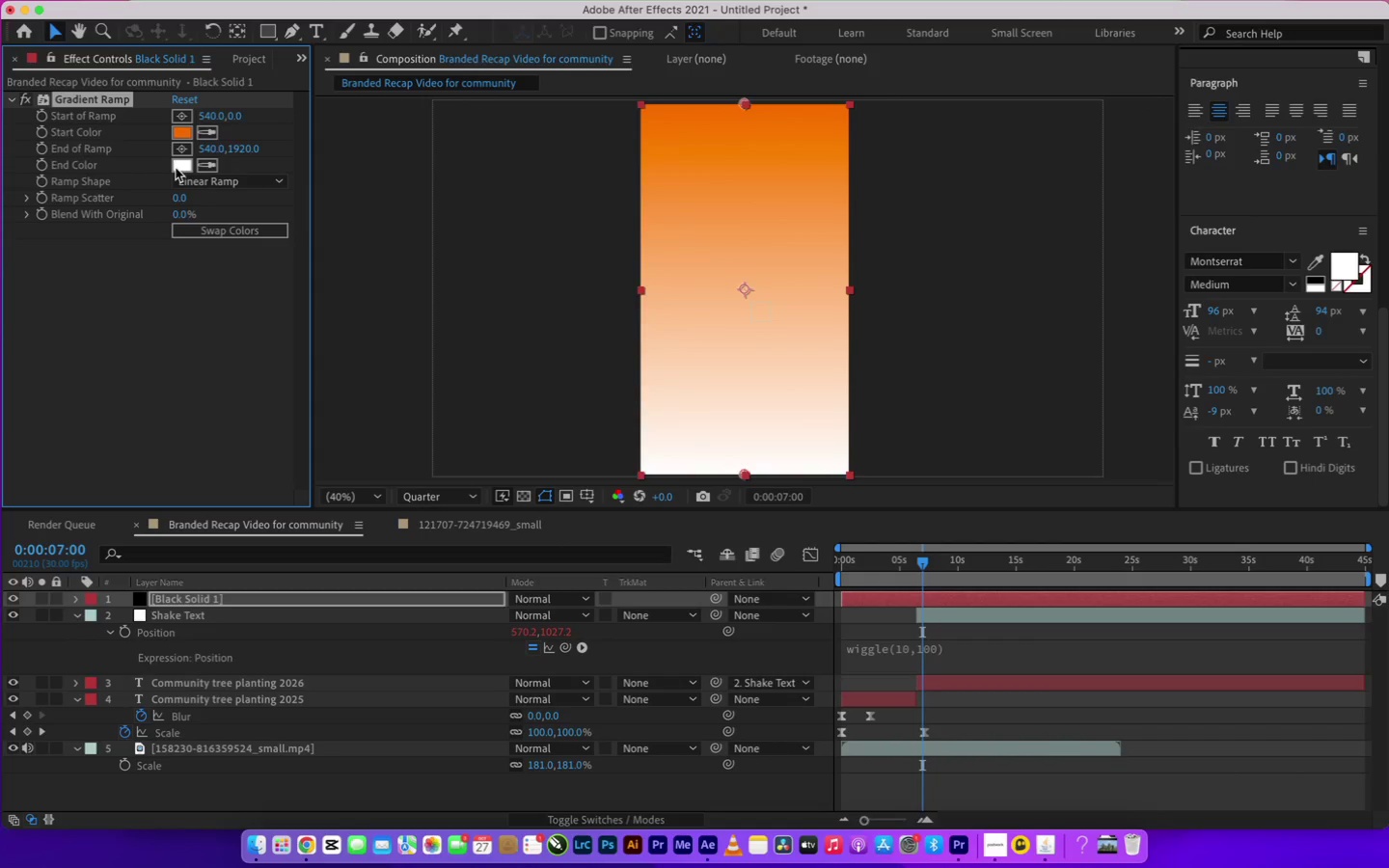 
left_click([176, 167])
 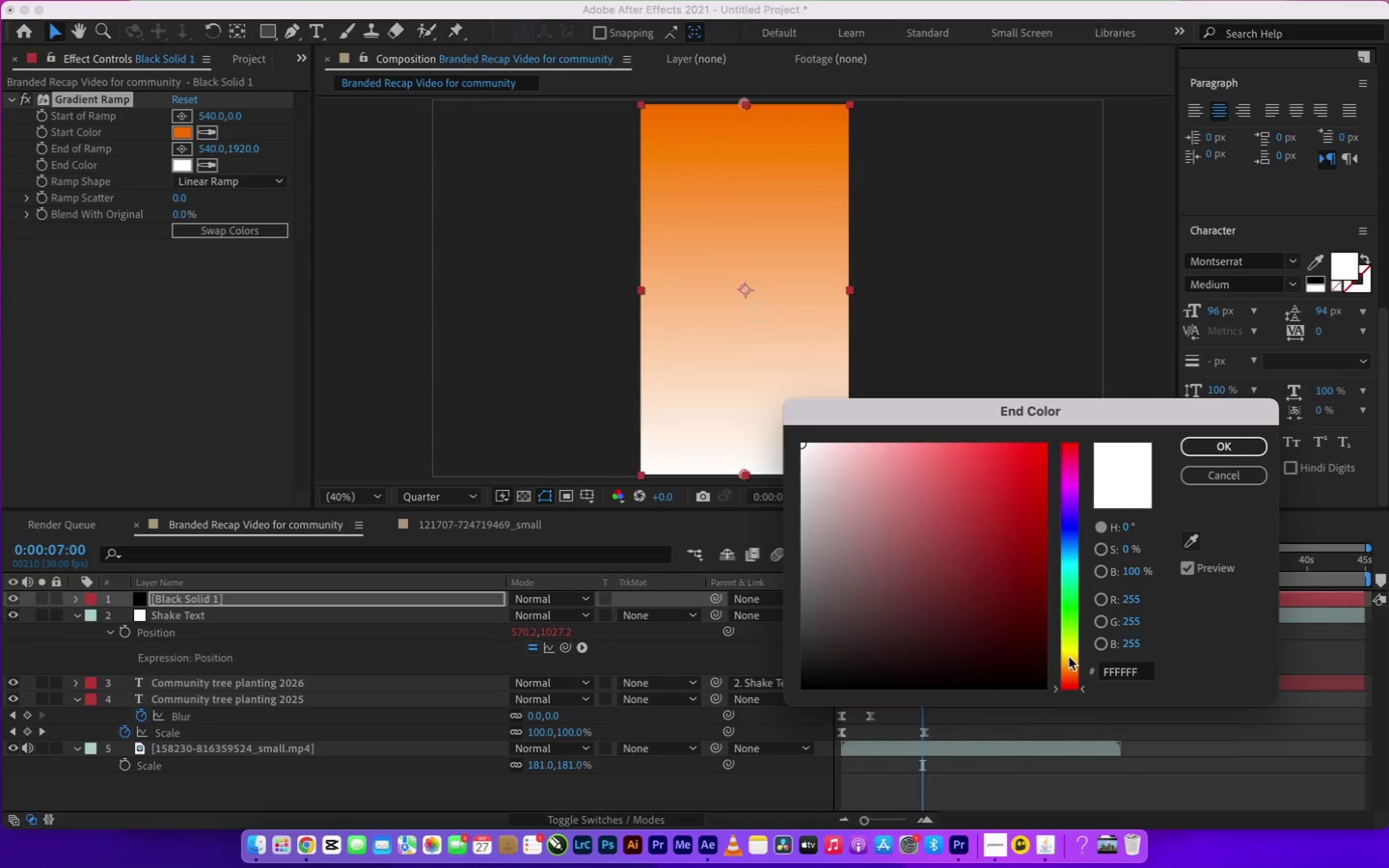 
left_click_drag(start_coordinate=[1008, 543], to_coordinate=[1080, 477])
 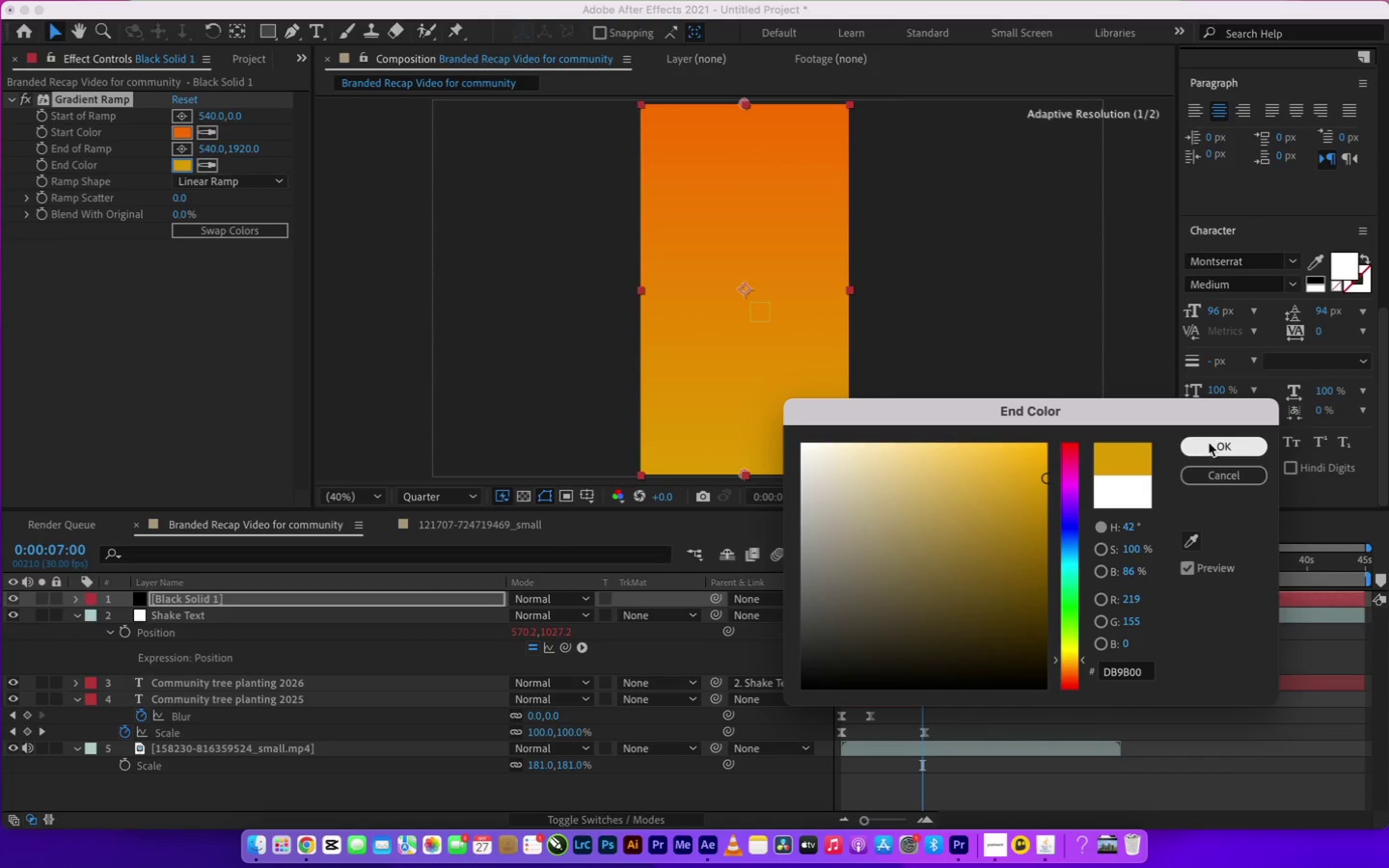 
left_click([1209, 443])
 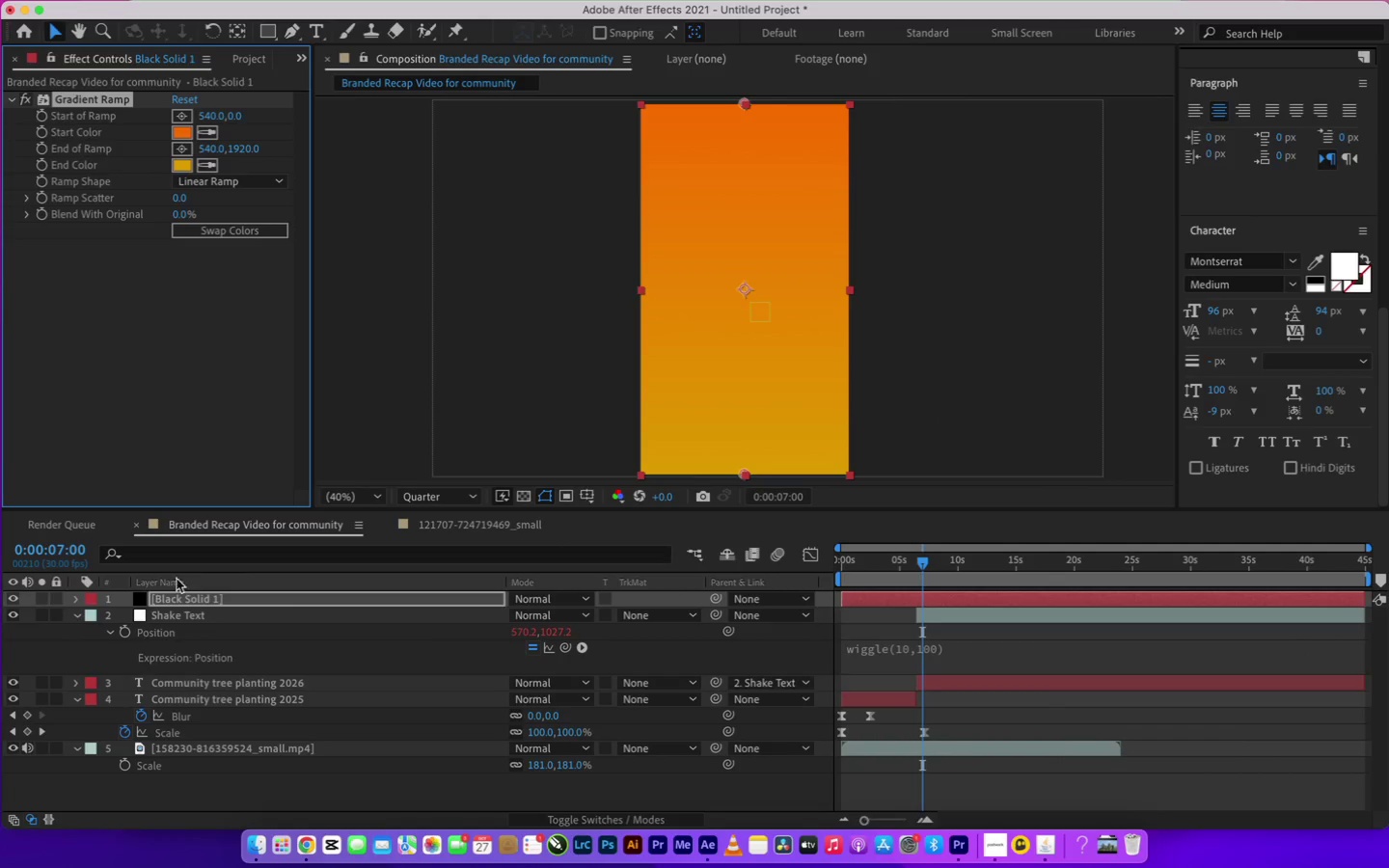 
left_click([158, 603])
 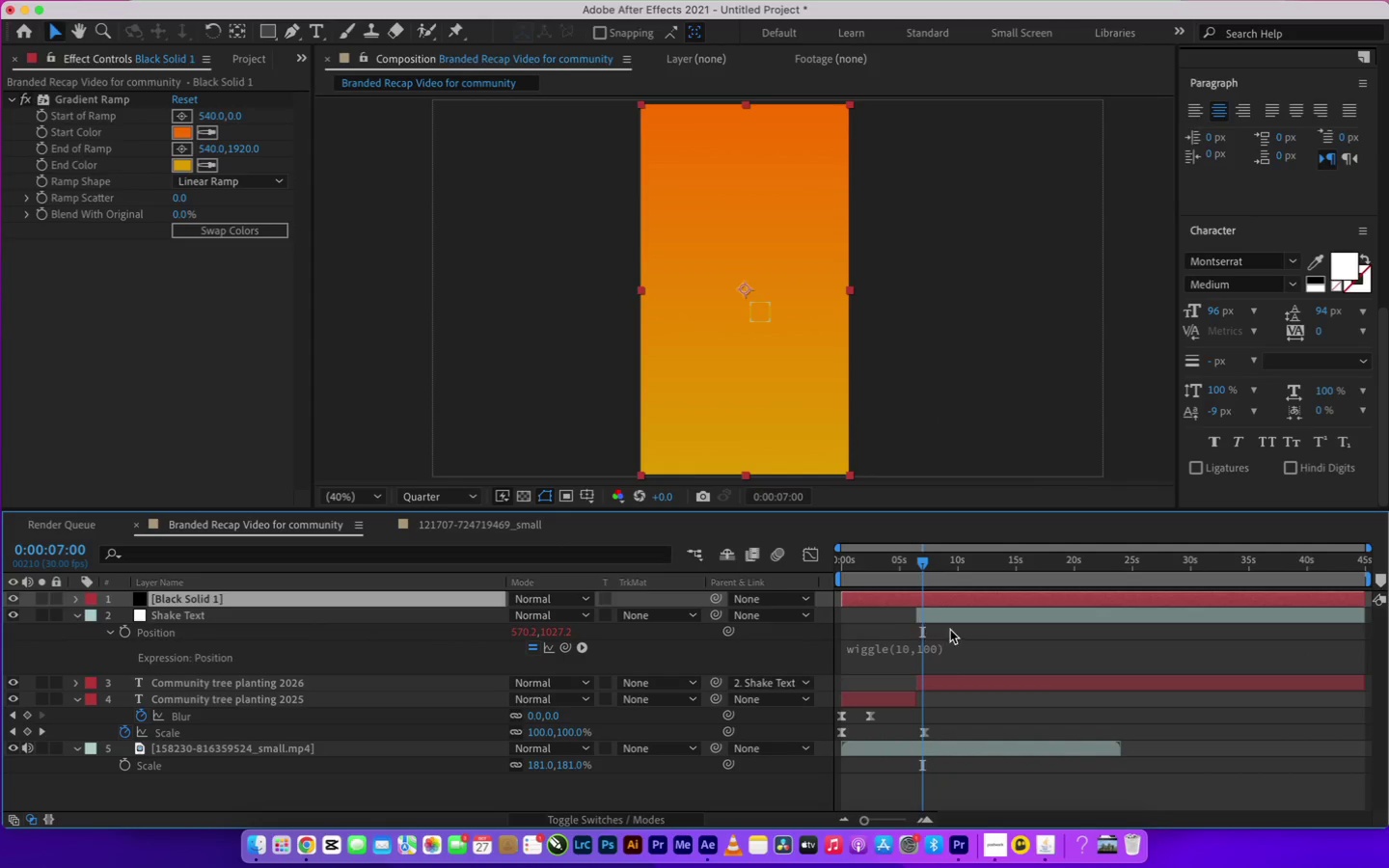 
left_click_drag(start_coordinate=[921, 566], to_coordinate=[915, 567])
 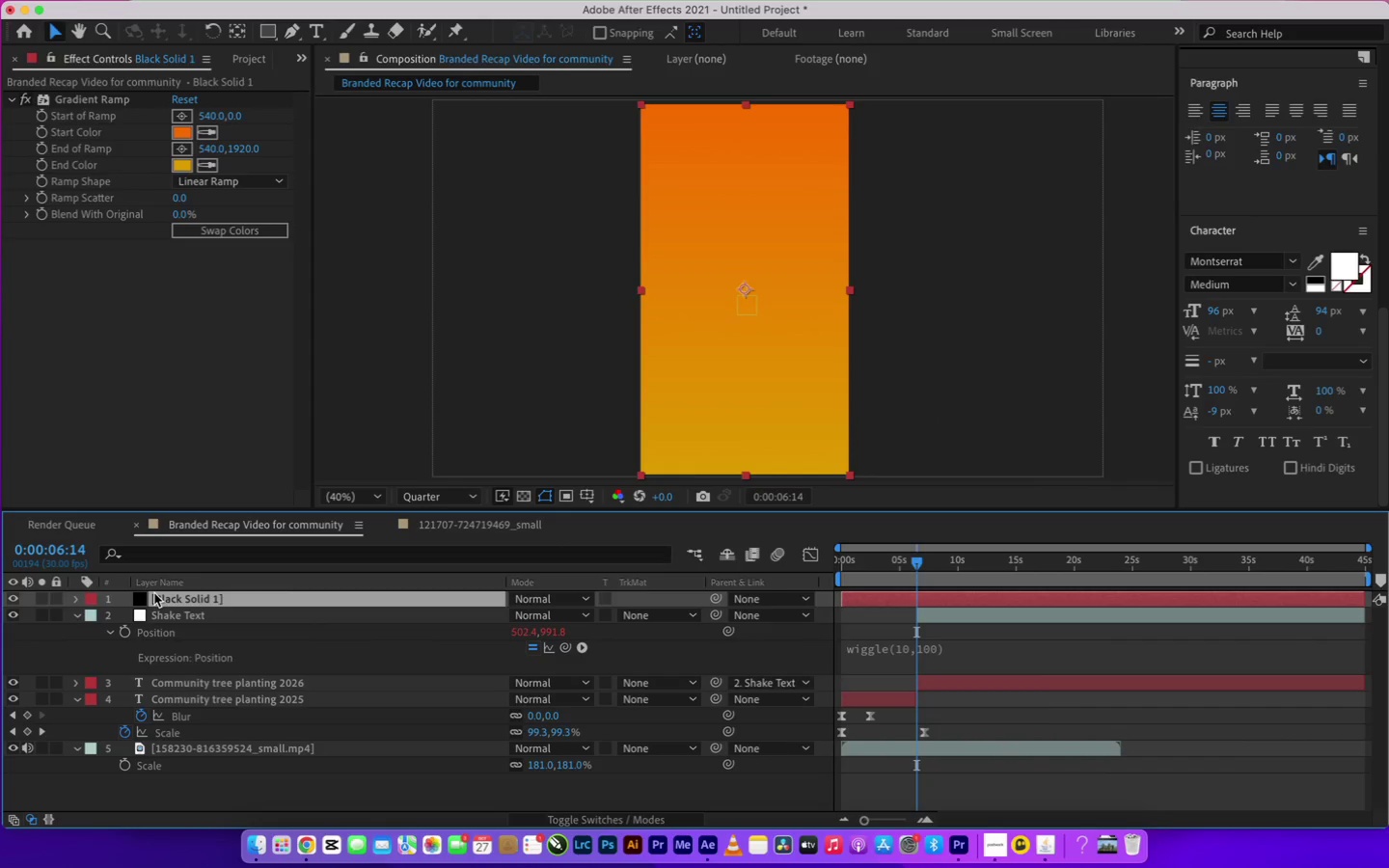 
right_click([154, 594])
 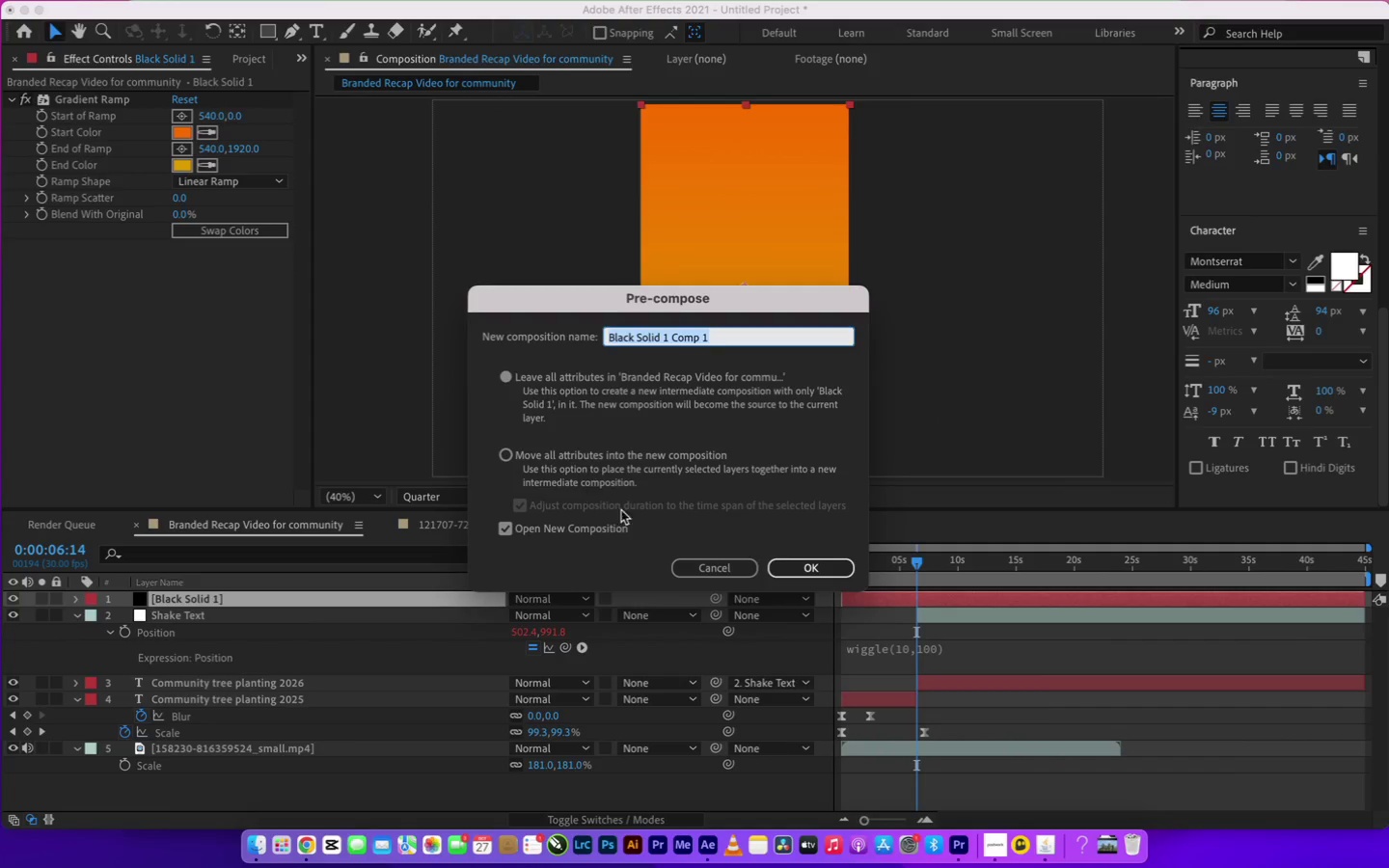 
double_click([820, 576])
 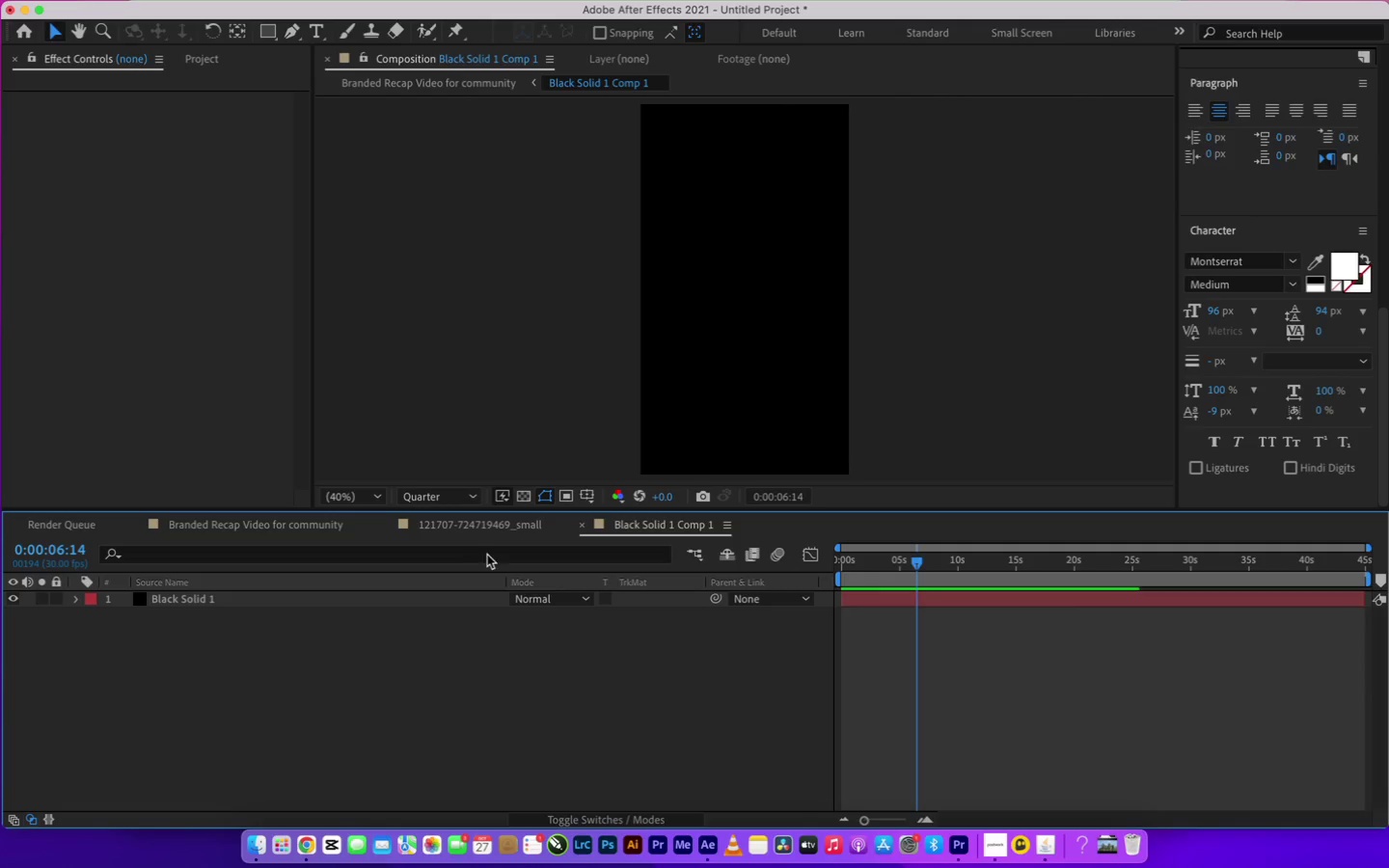 
left_click([475, 522])
 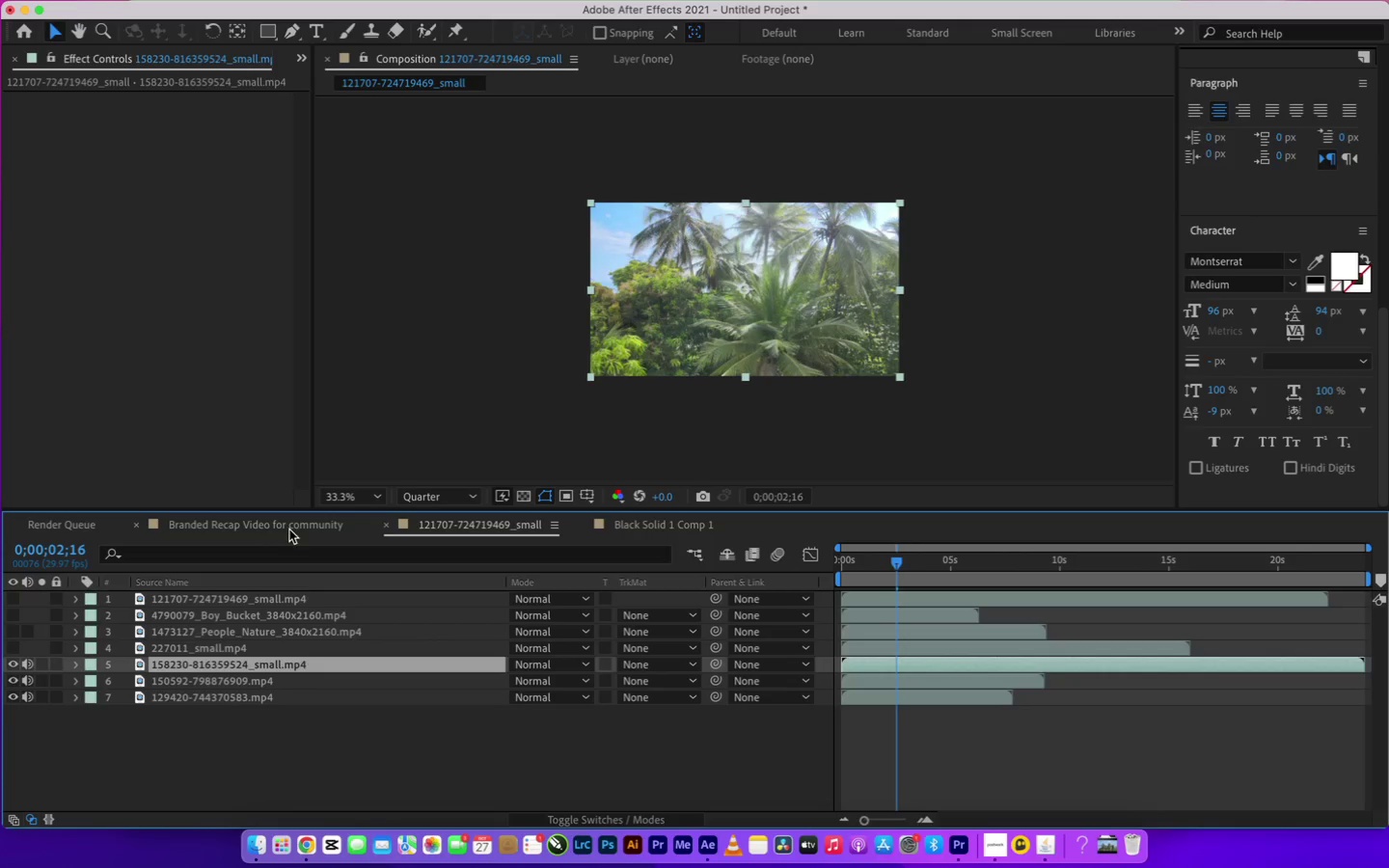 
left_click([263, 521])
 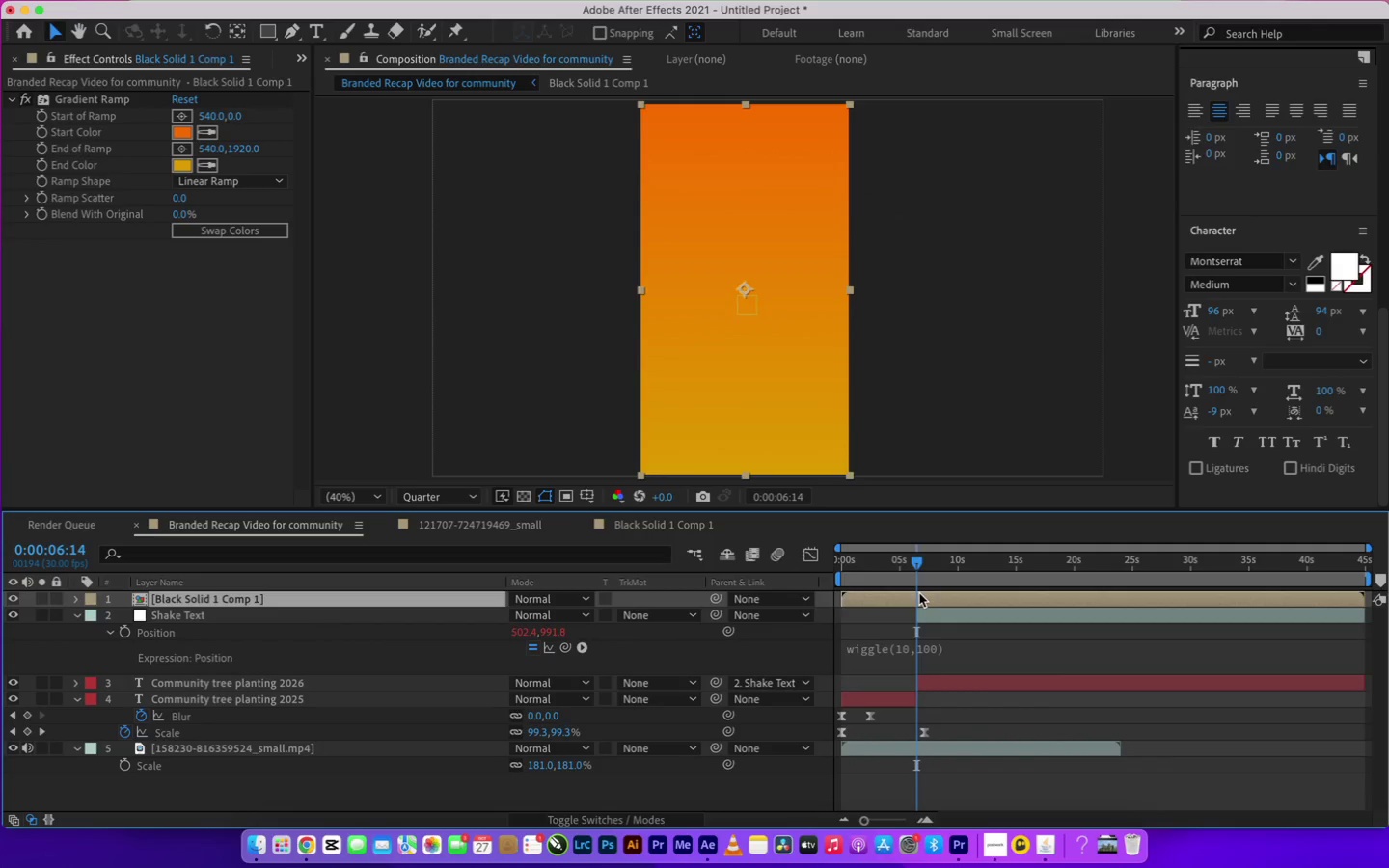 
left_click([919, 593])
 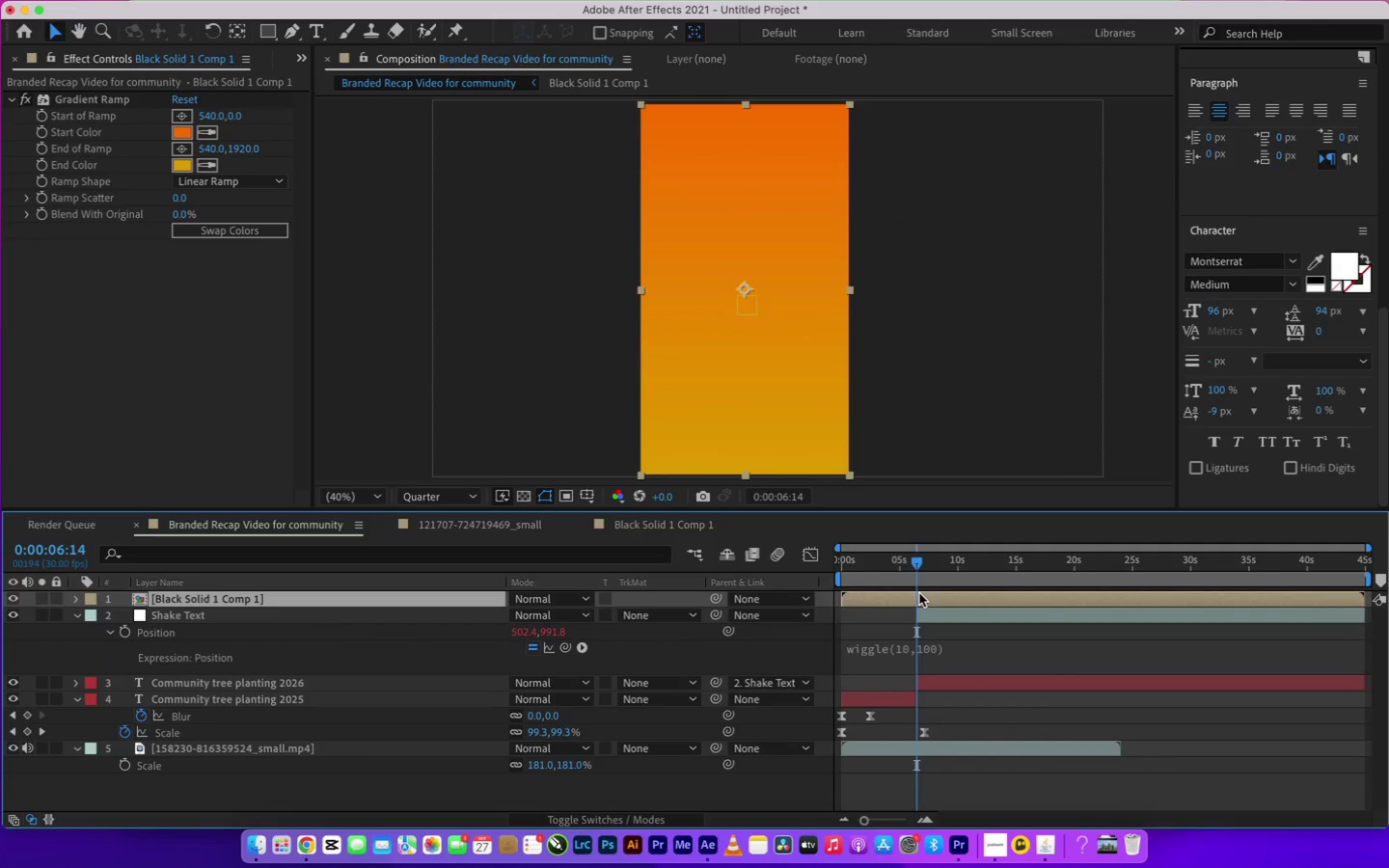 
key(Meta+Shift+D)
 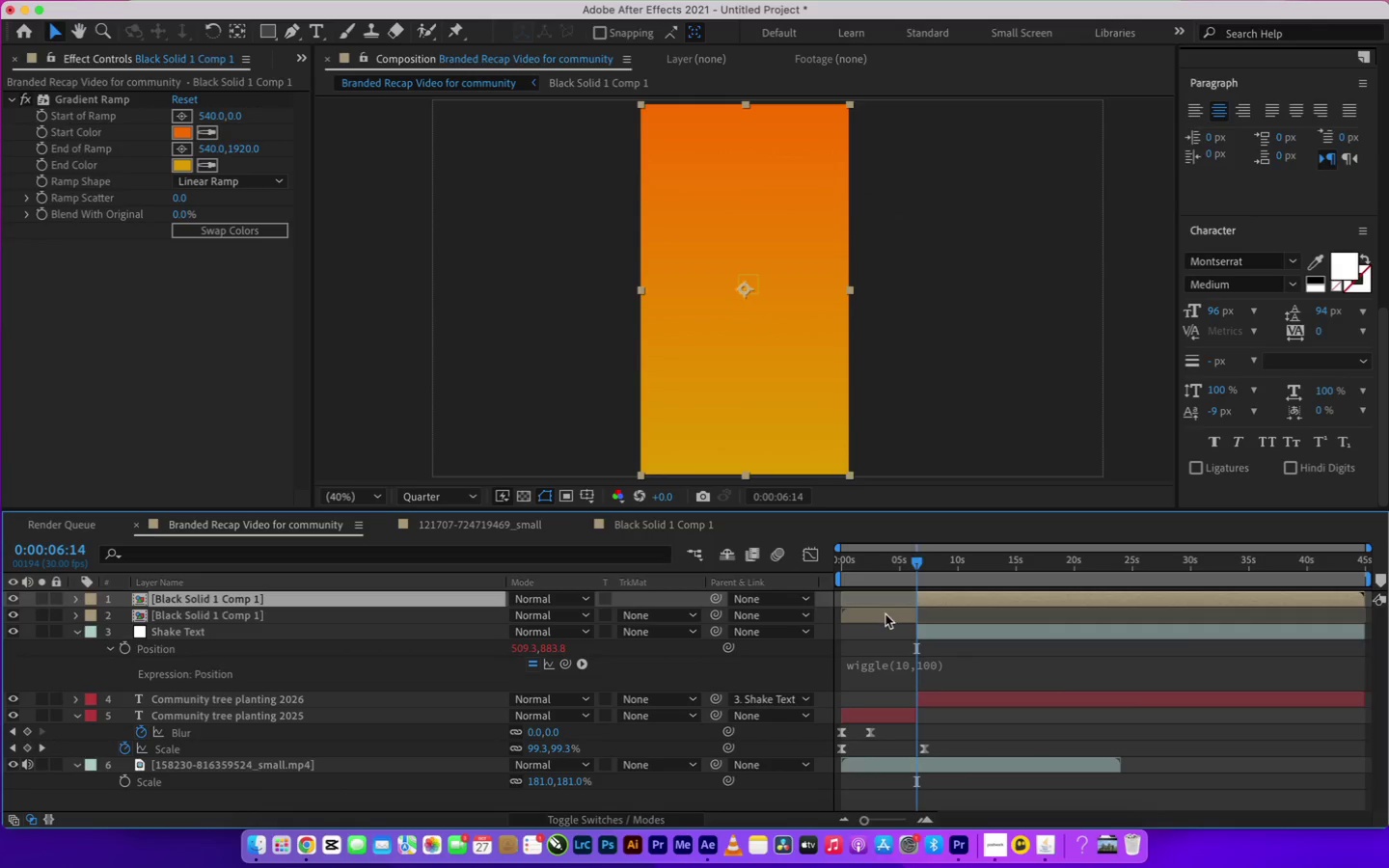 
left_click([885, 615])
 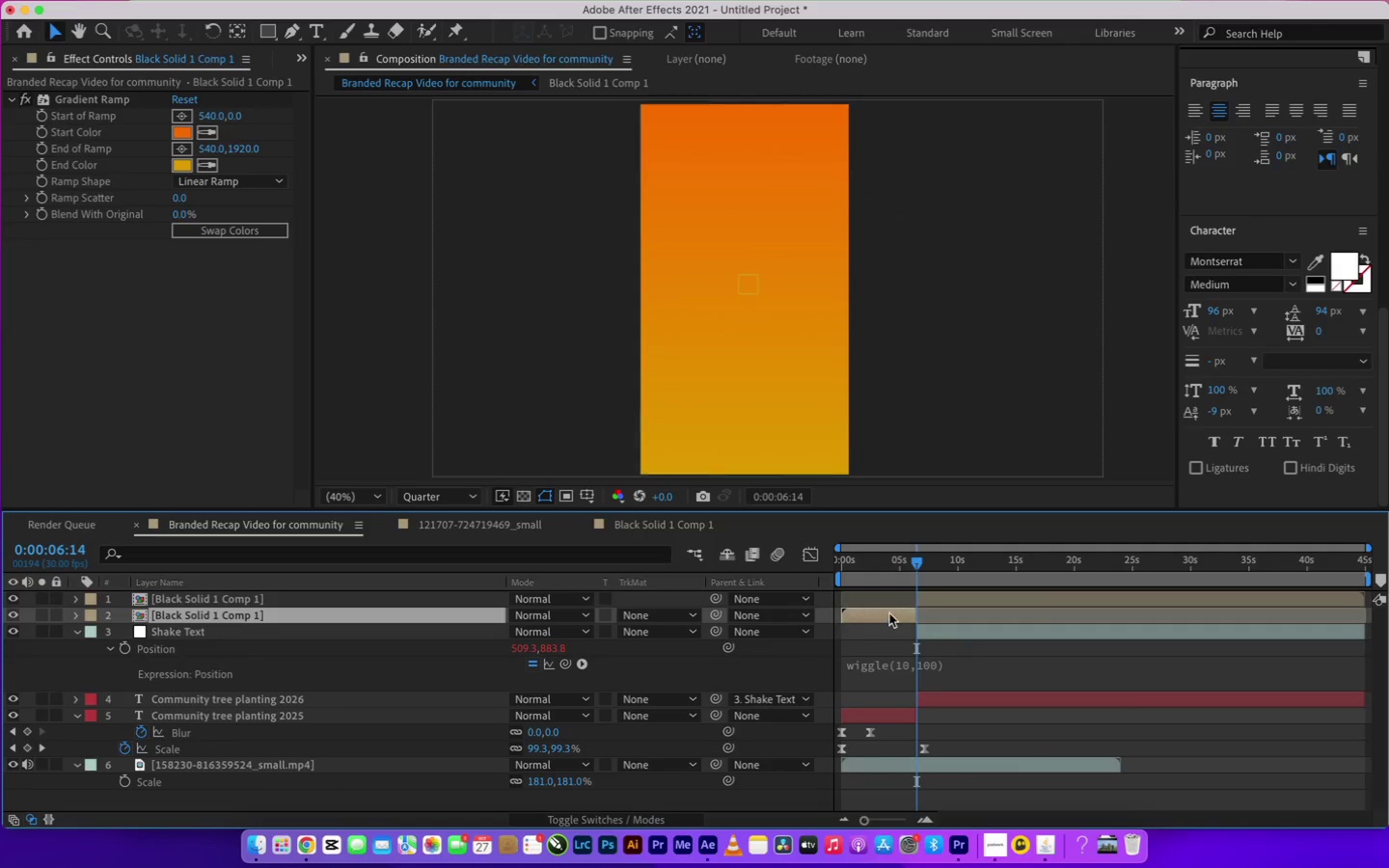 
key(Backspace)
 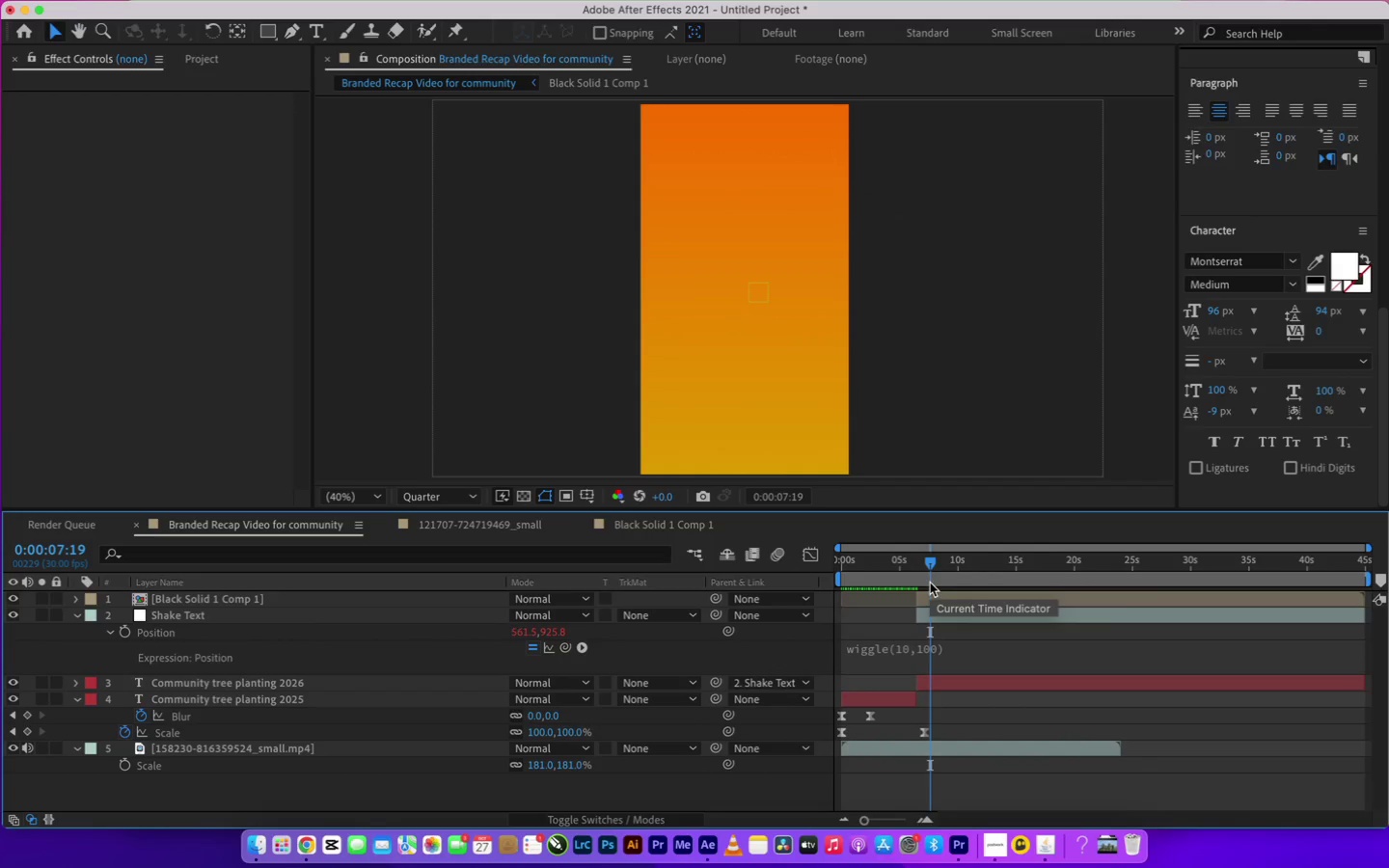 
double_click([930, 590])
 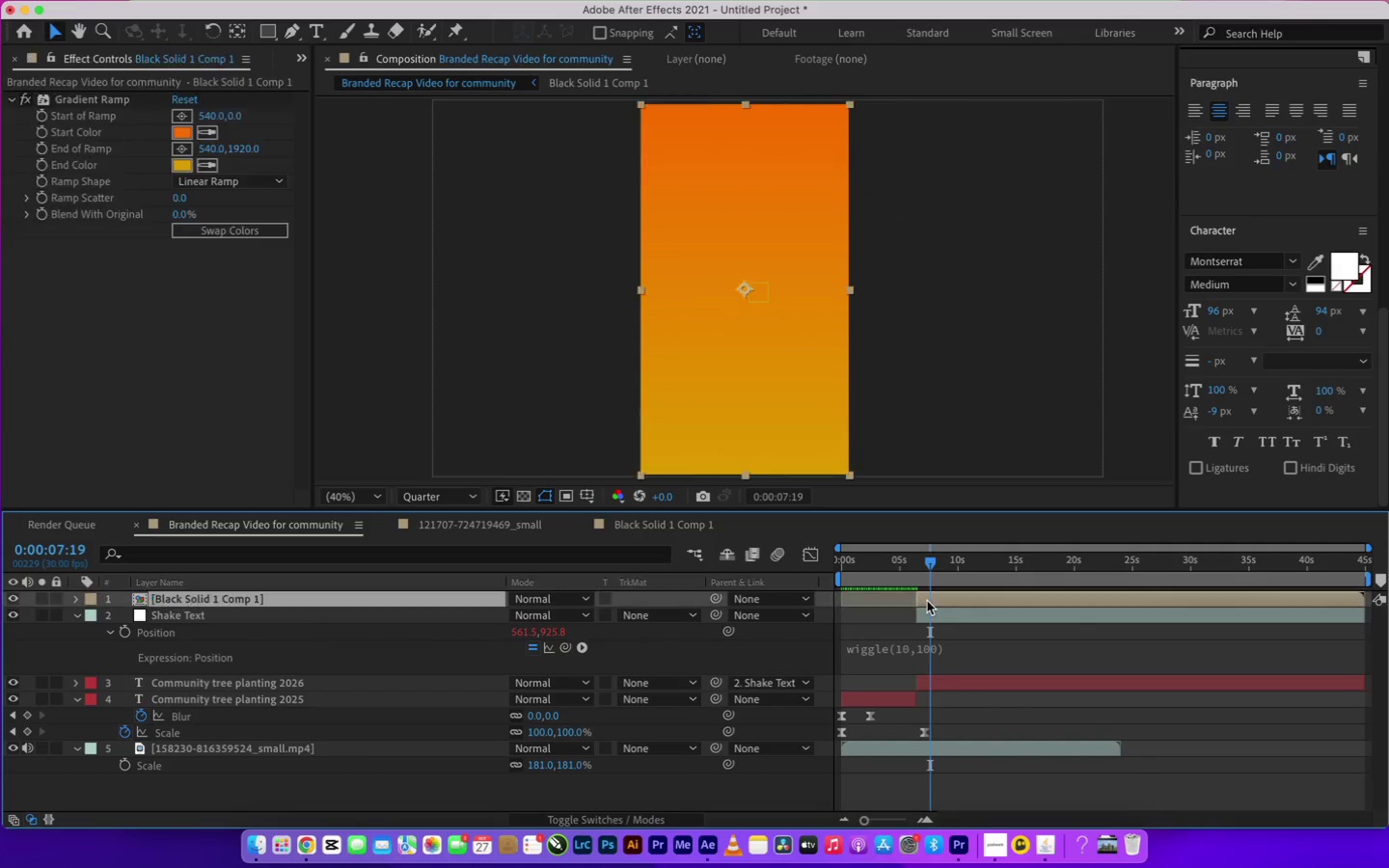 
double_click([926, 601])
 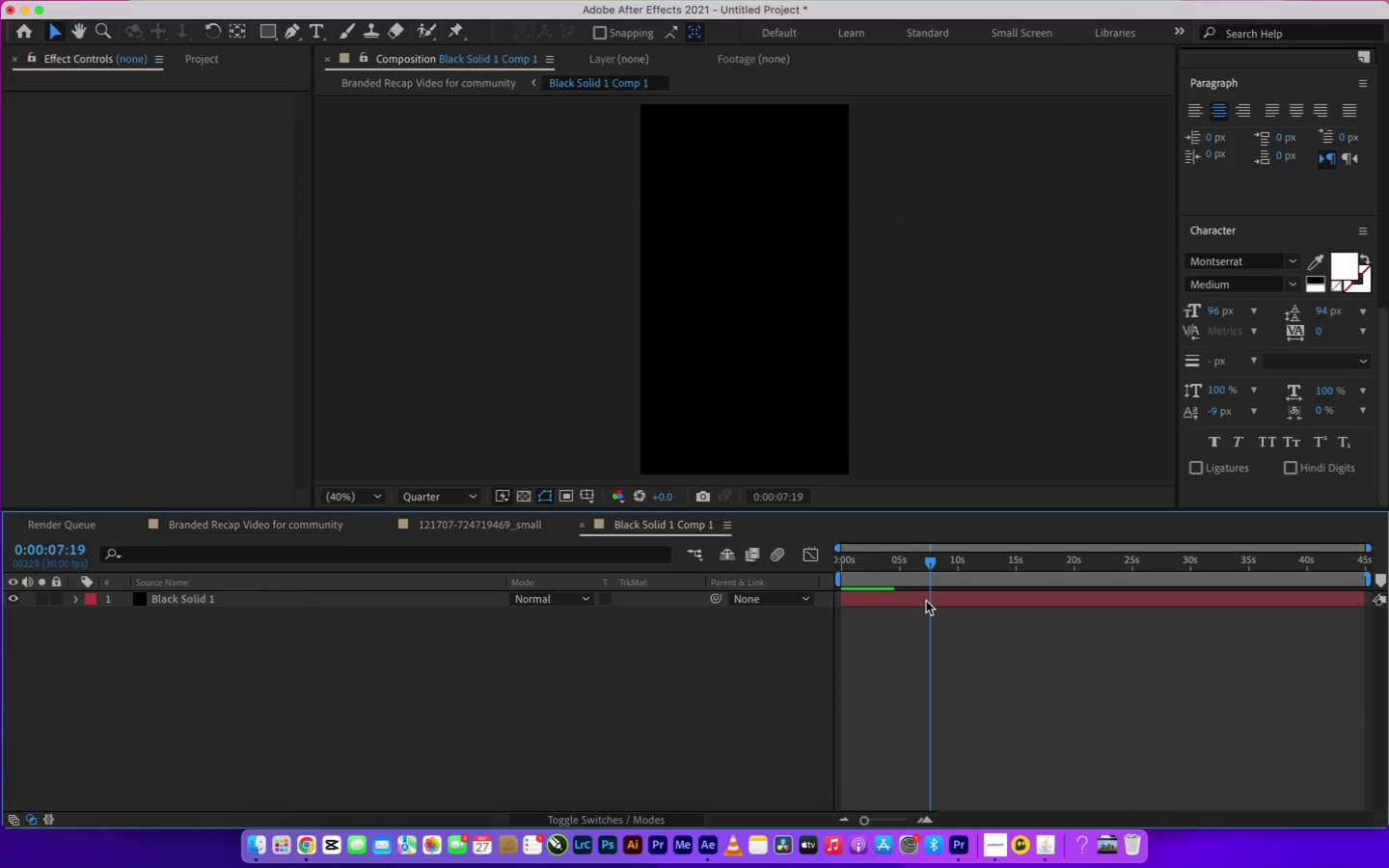 
triple_click([926, 601])
 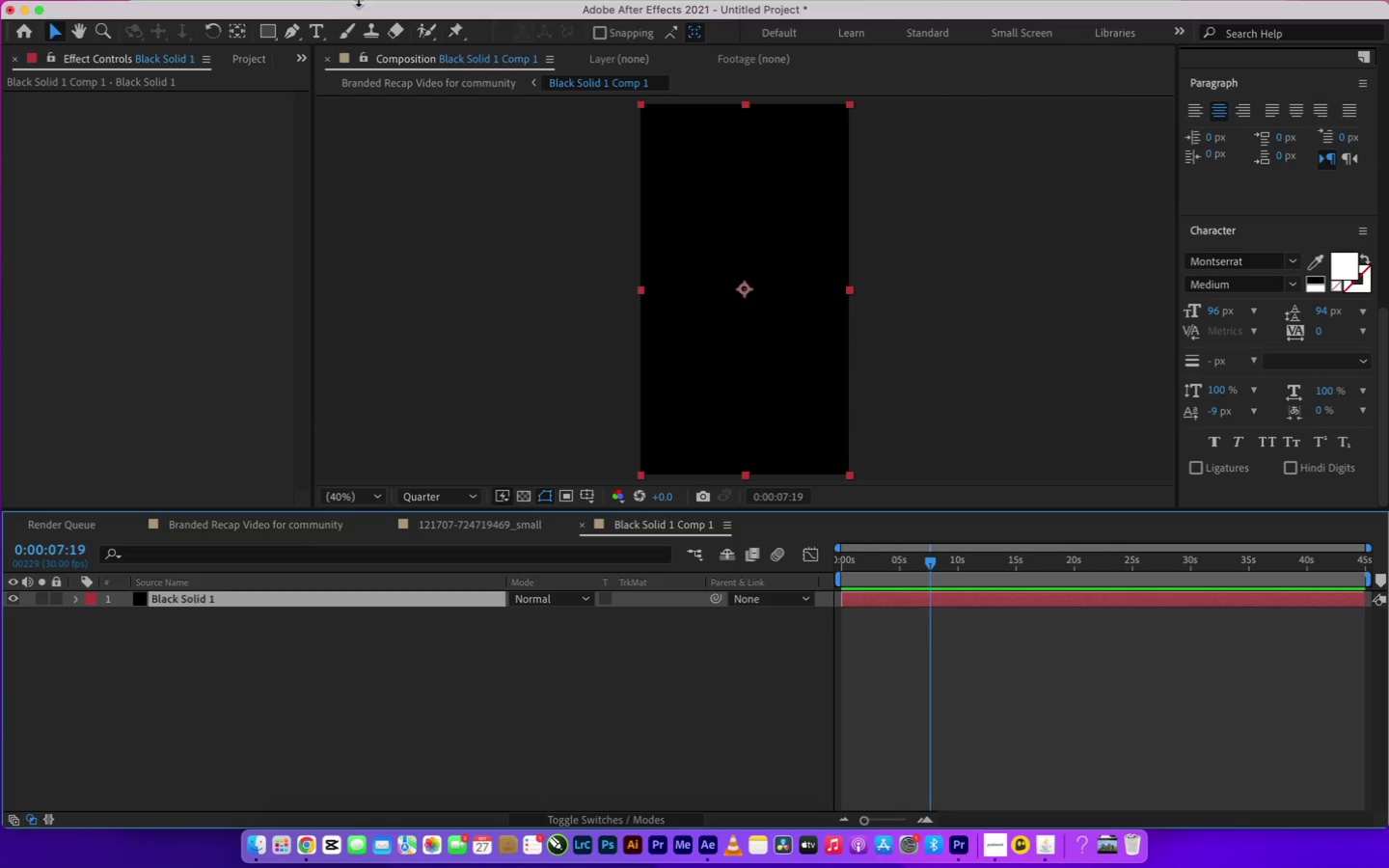 
left_click([408, 14])
 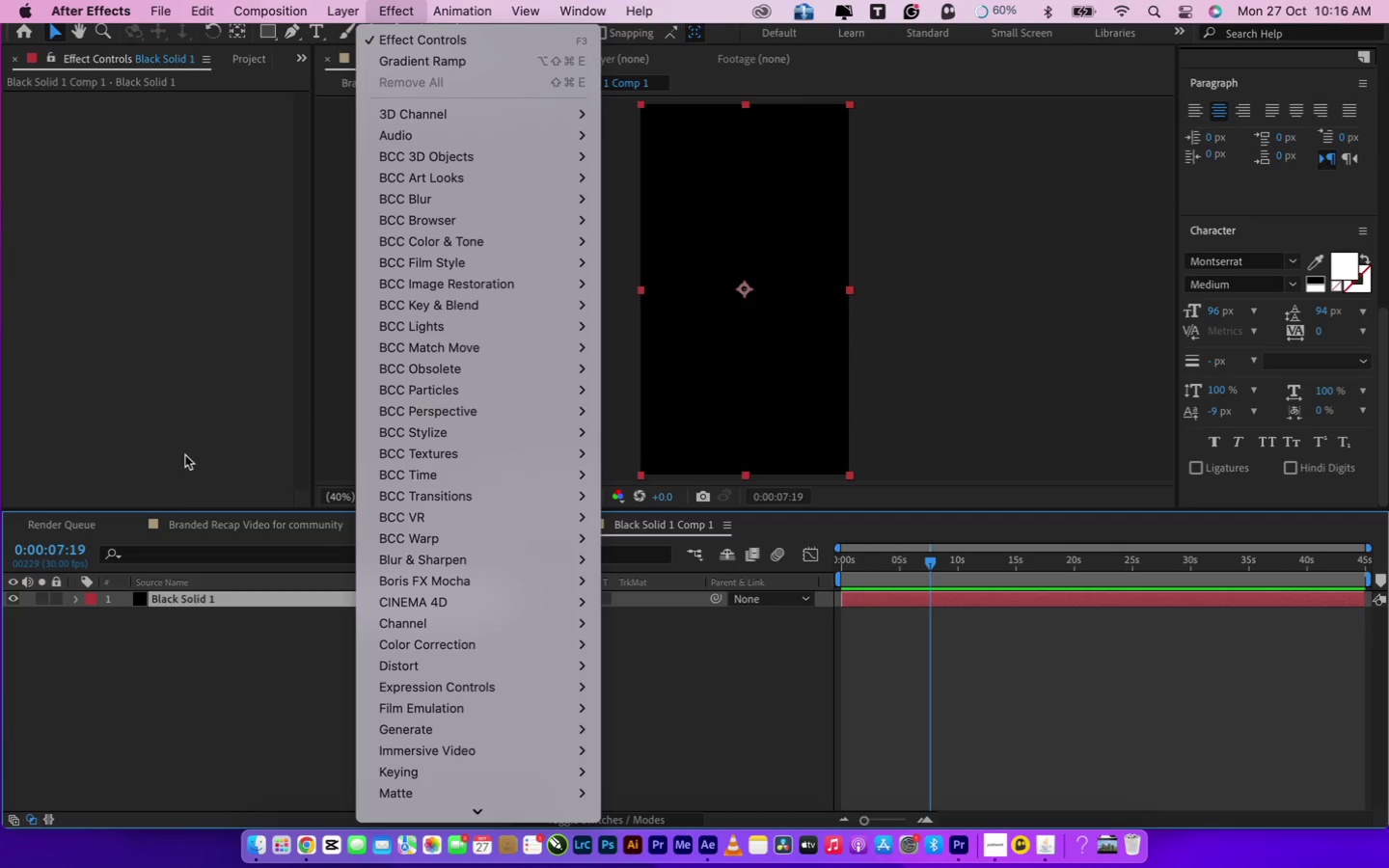 
left_click([142, 664])
 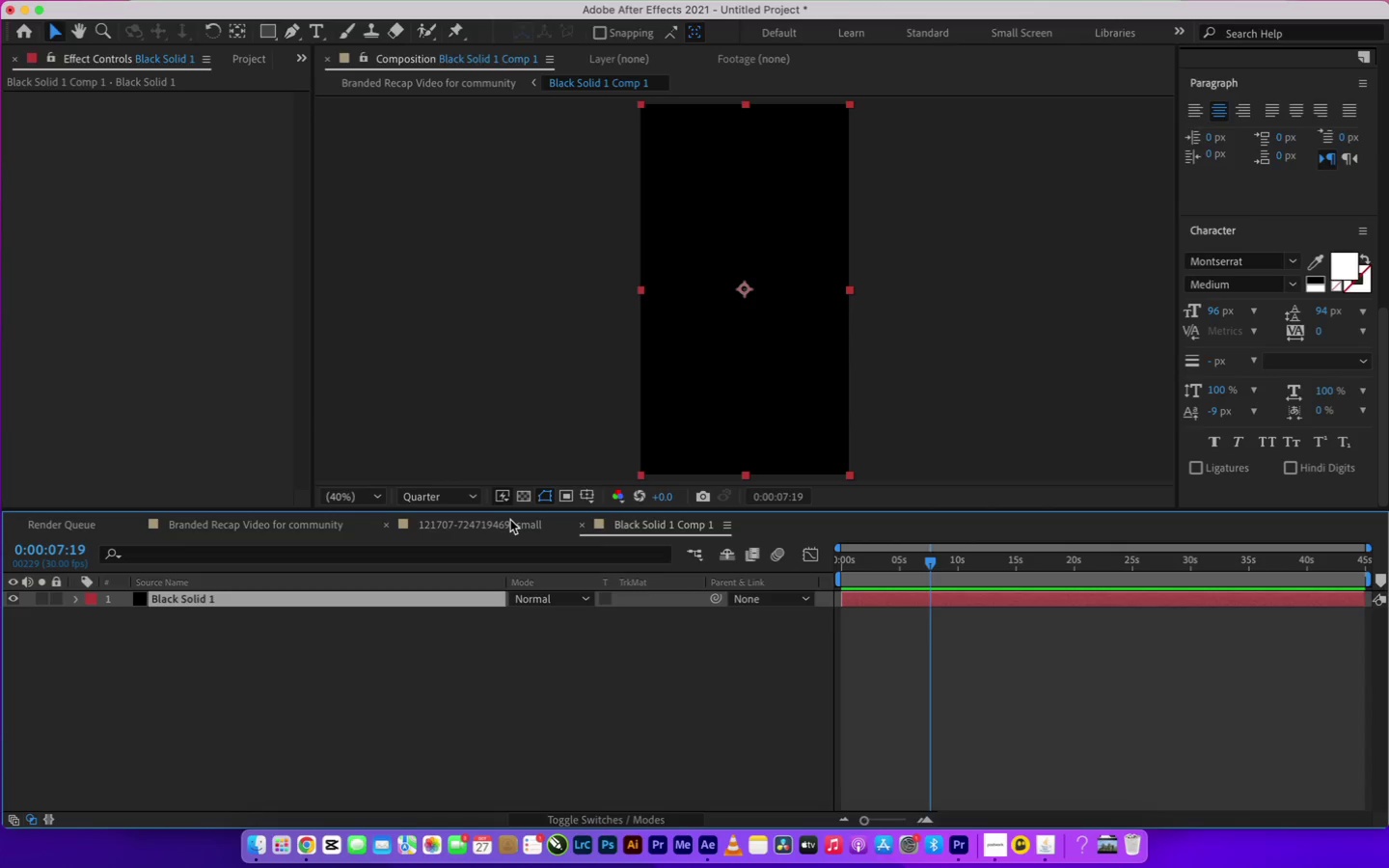 
left_click([504, 524])
 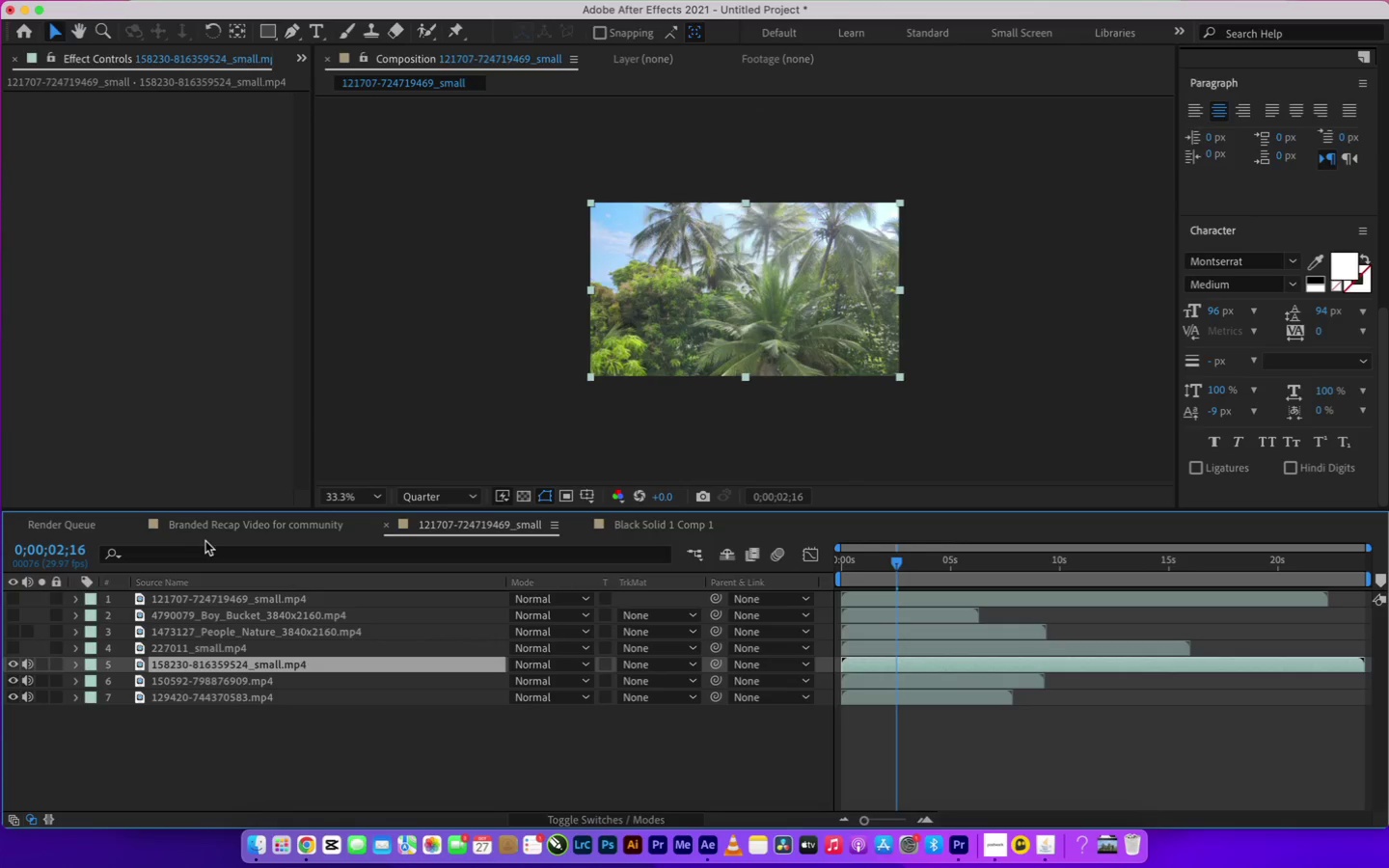 
left_click([212, 527])
 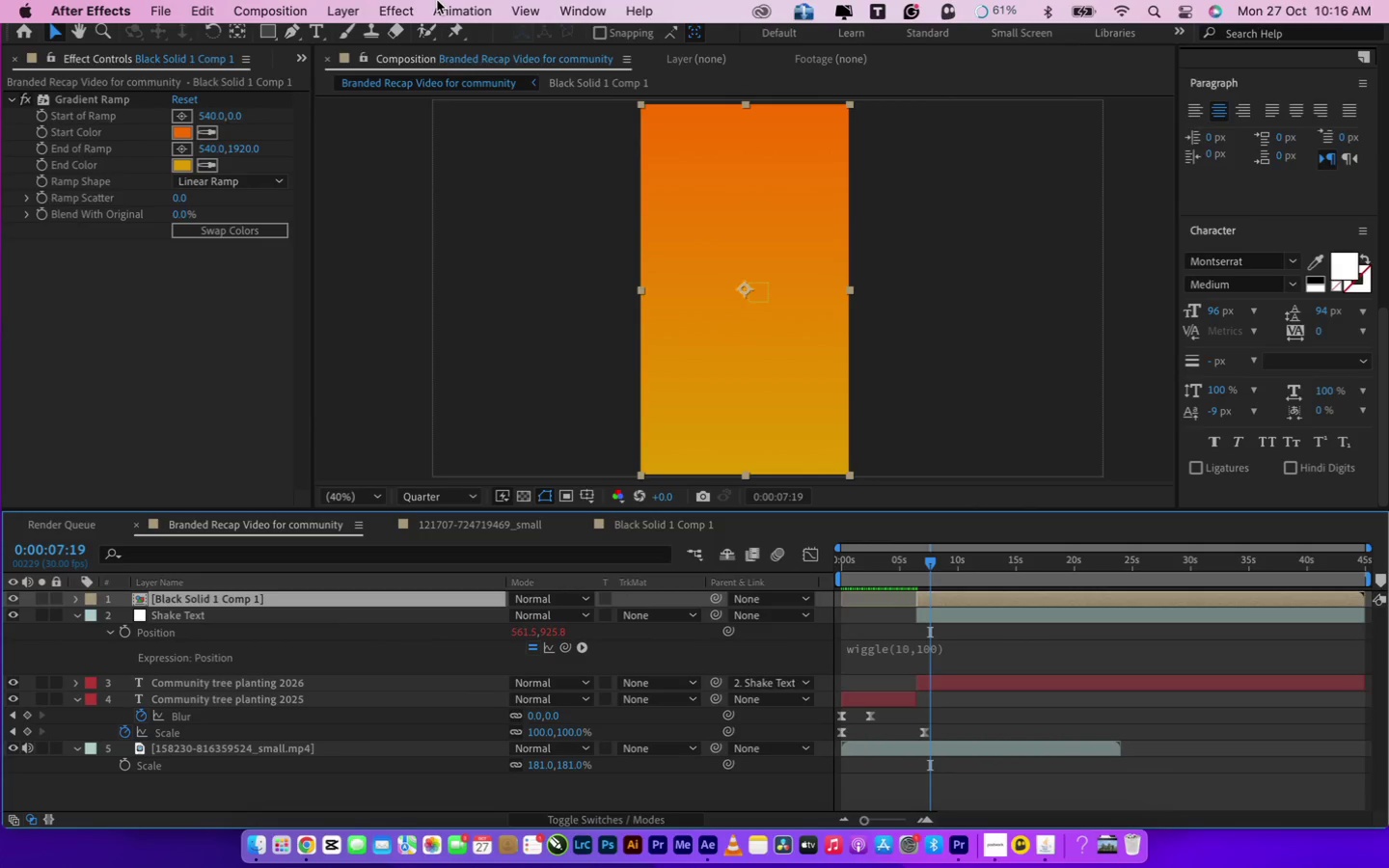 
left_click([407, 7])
 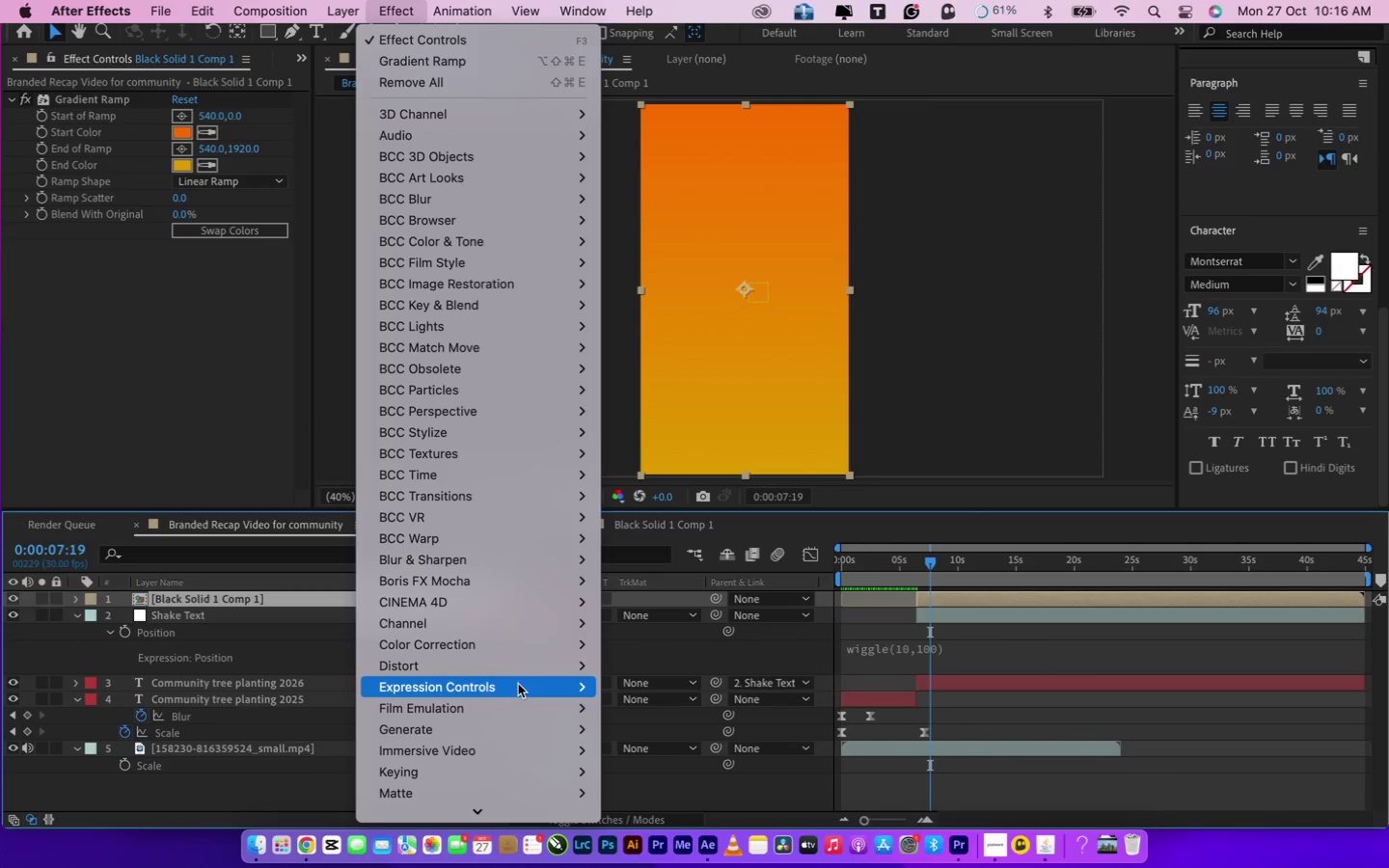 
mouse_move([536, 710])
 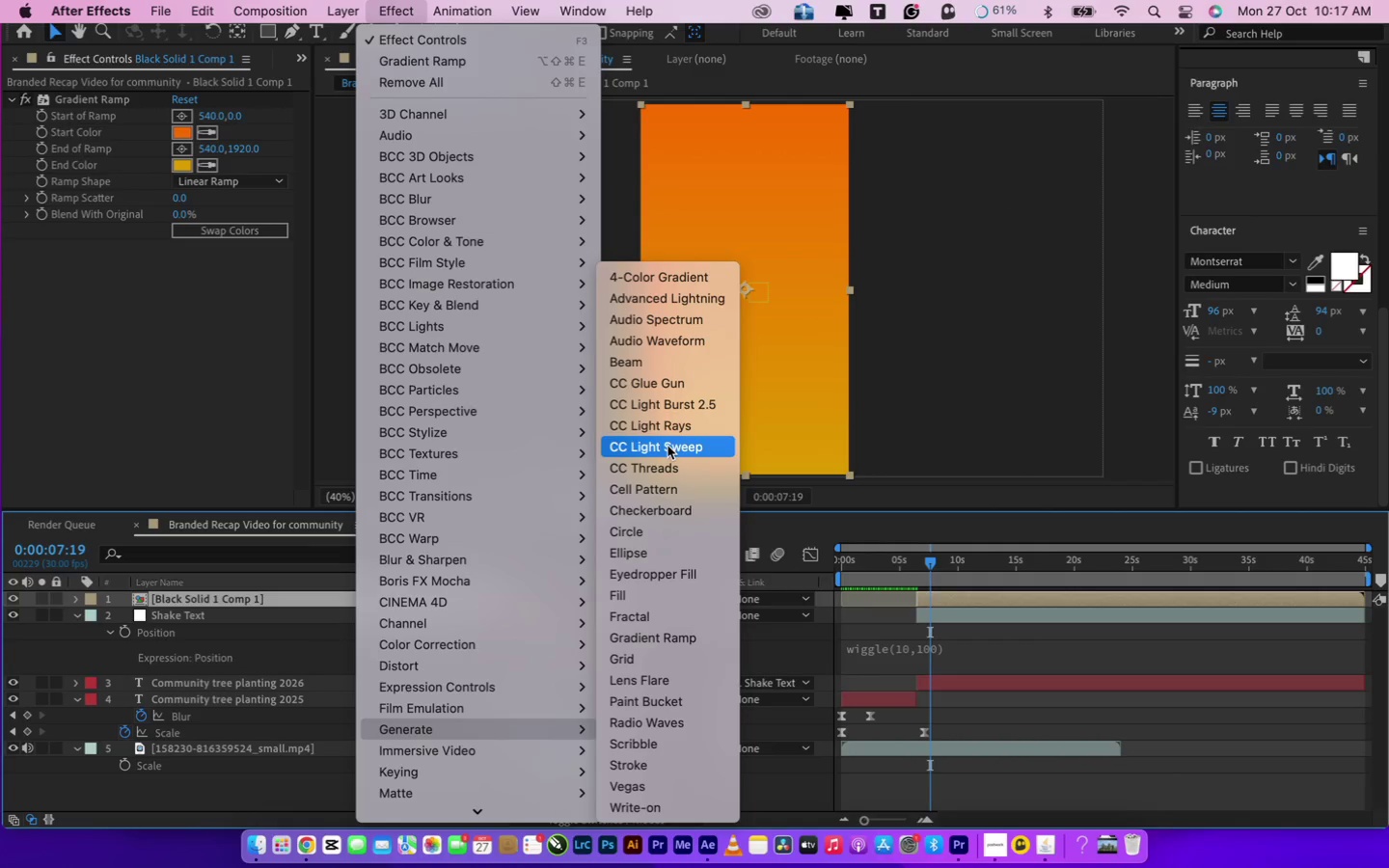 
left_click([667, 446])
 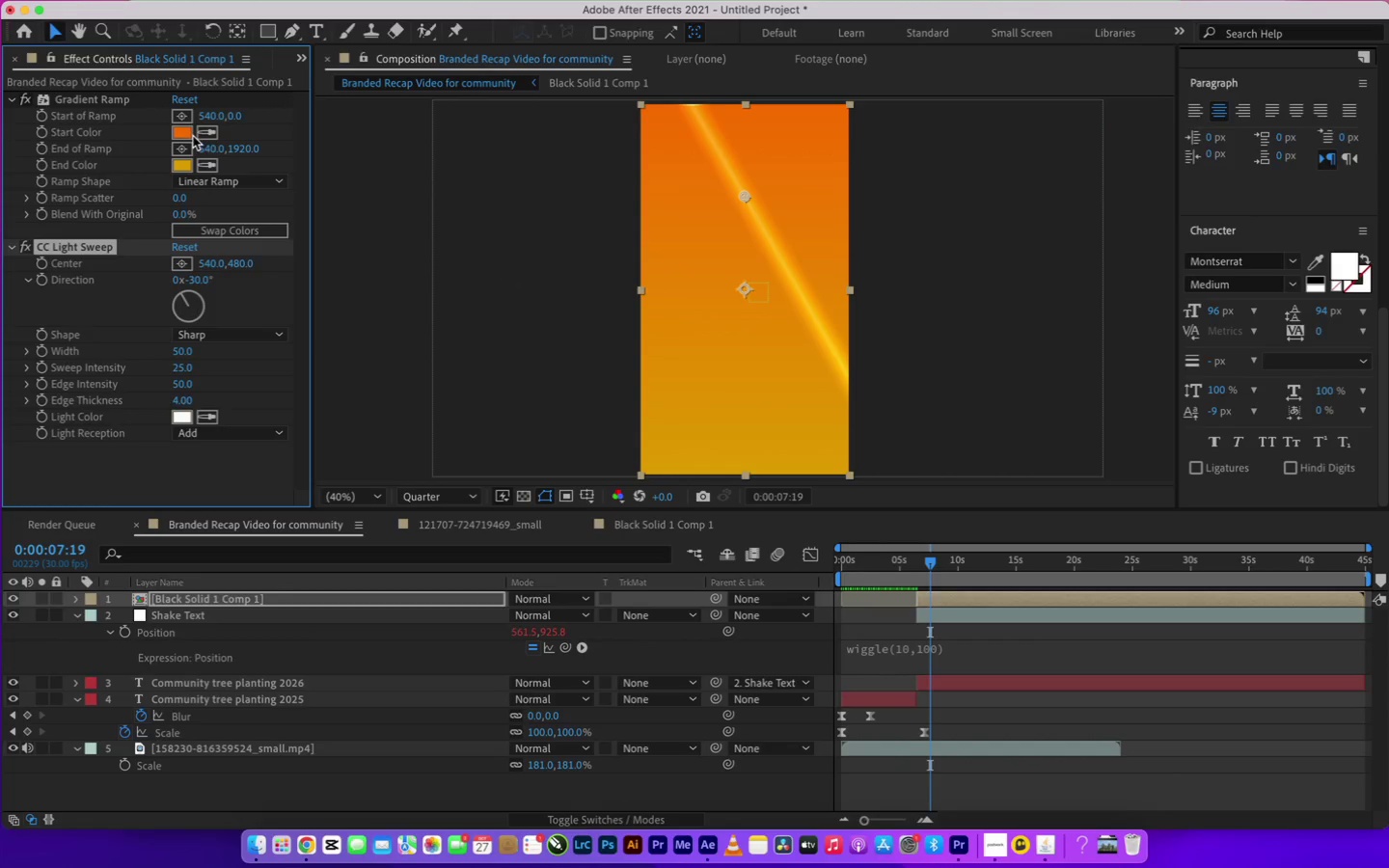 
left_click_drag(start_coordinate=[209, 118], to_coordinate=[356, 105])
 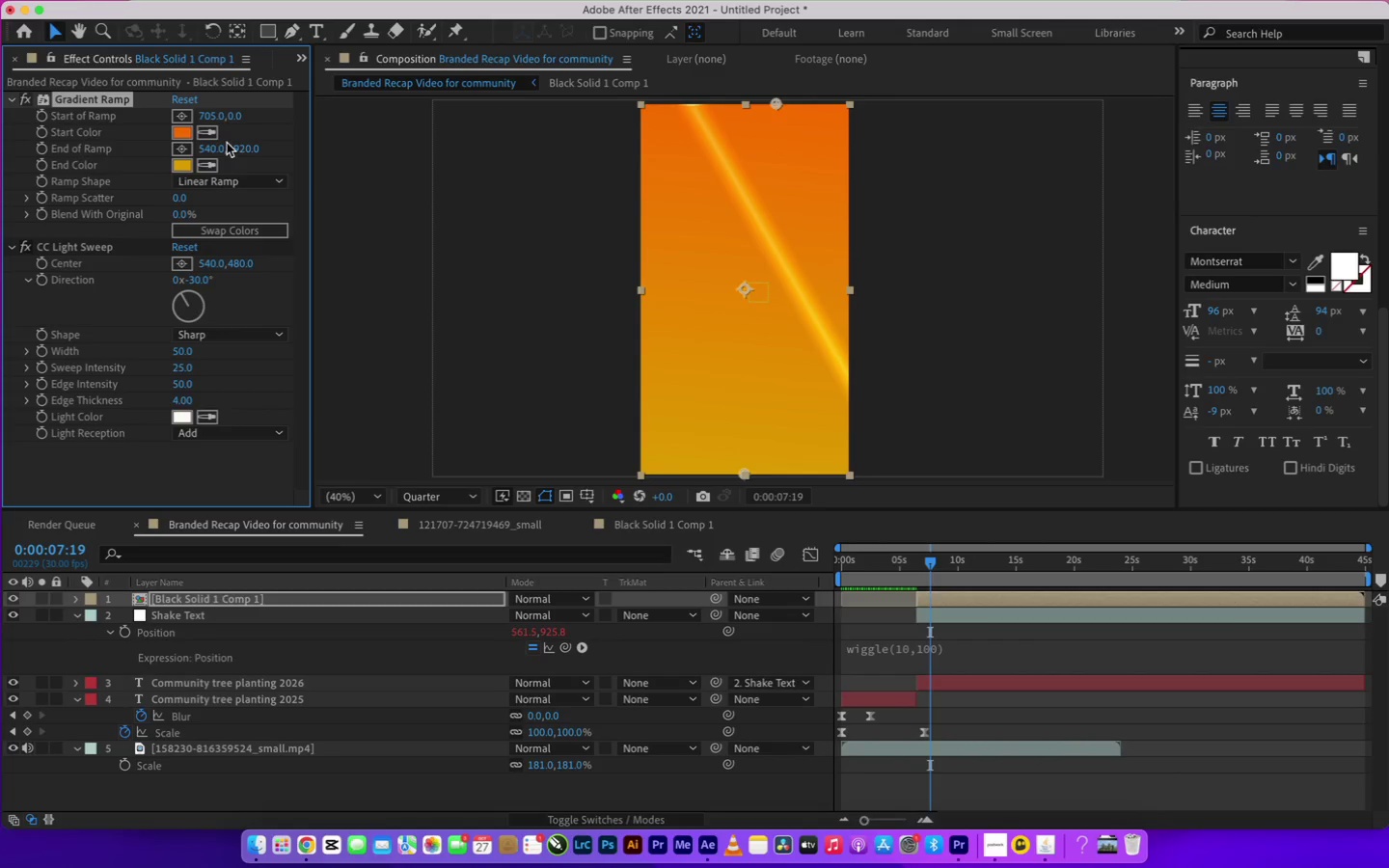 
left_click_drag(start_coordinate=[183, 202], to_coordinate=[461, 162])
 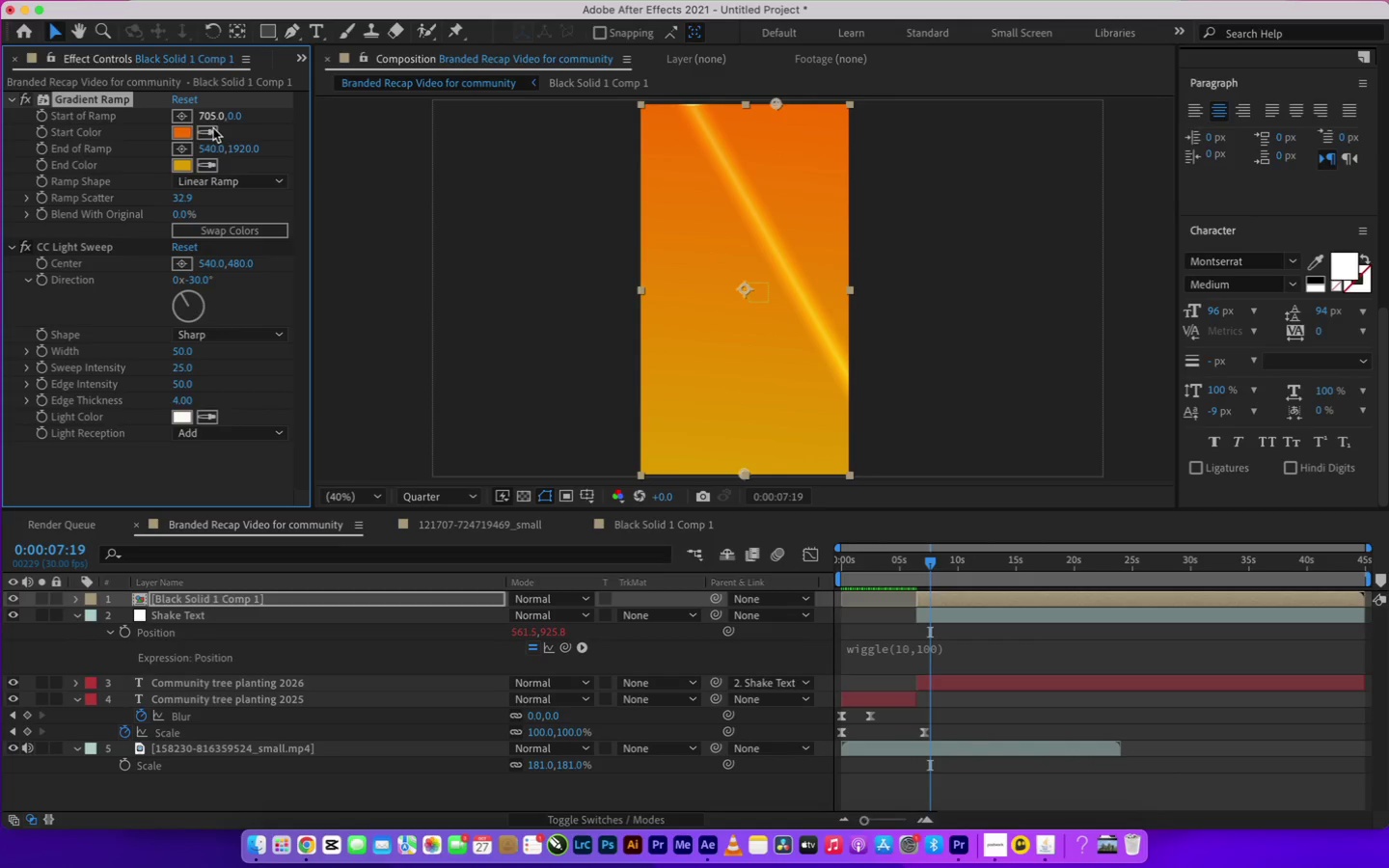 
left_click_drag(start_coordinate=[208, 146], to_coordinate=[189, 158])
 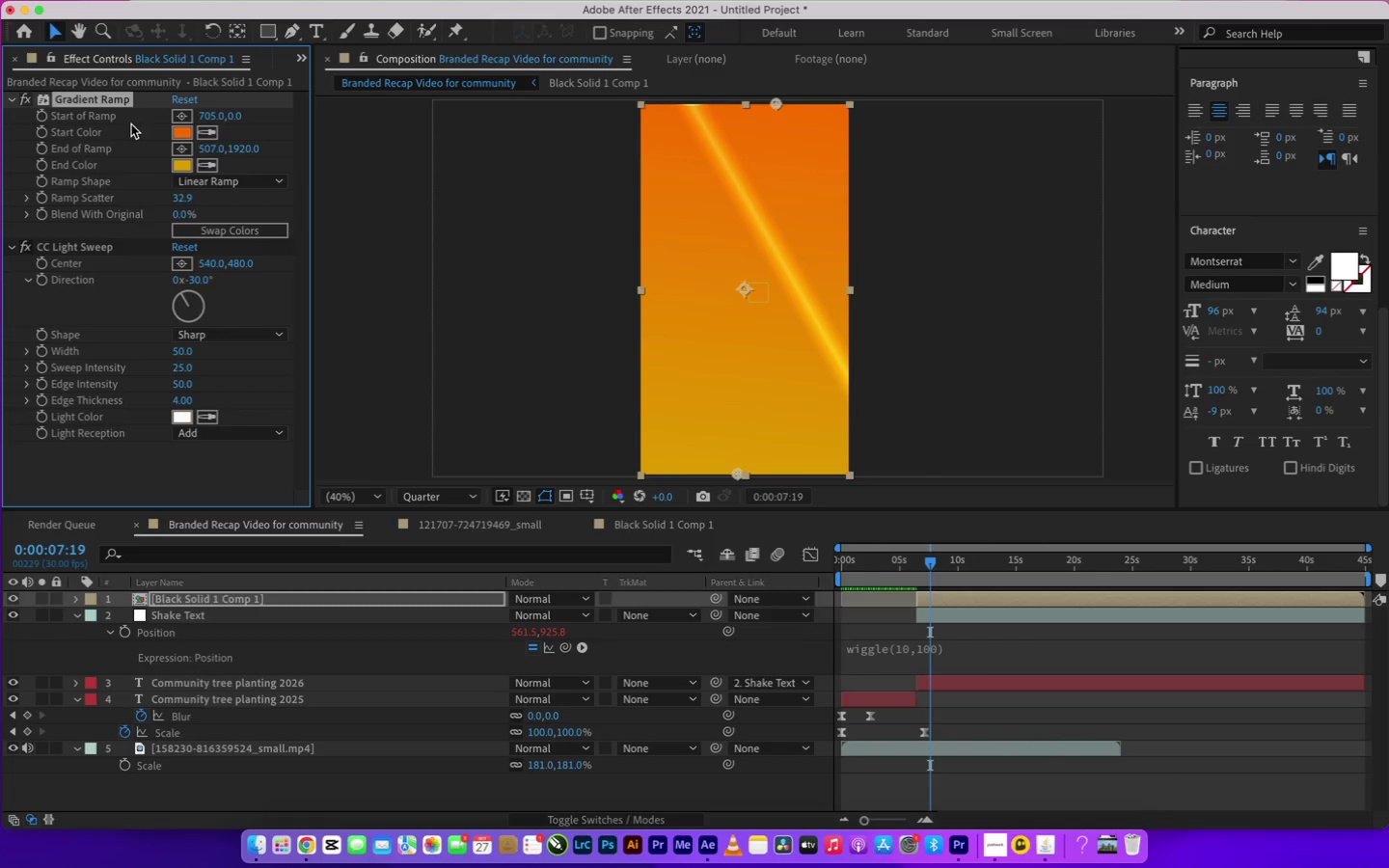 
left_click([85, 245])
 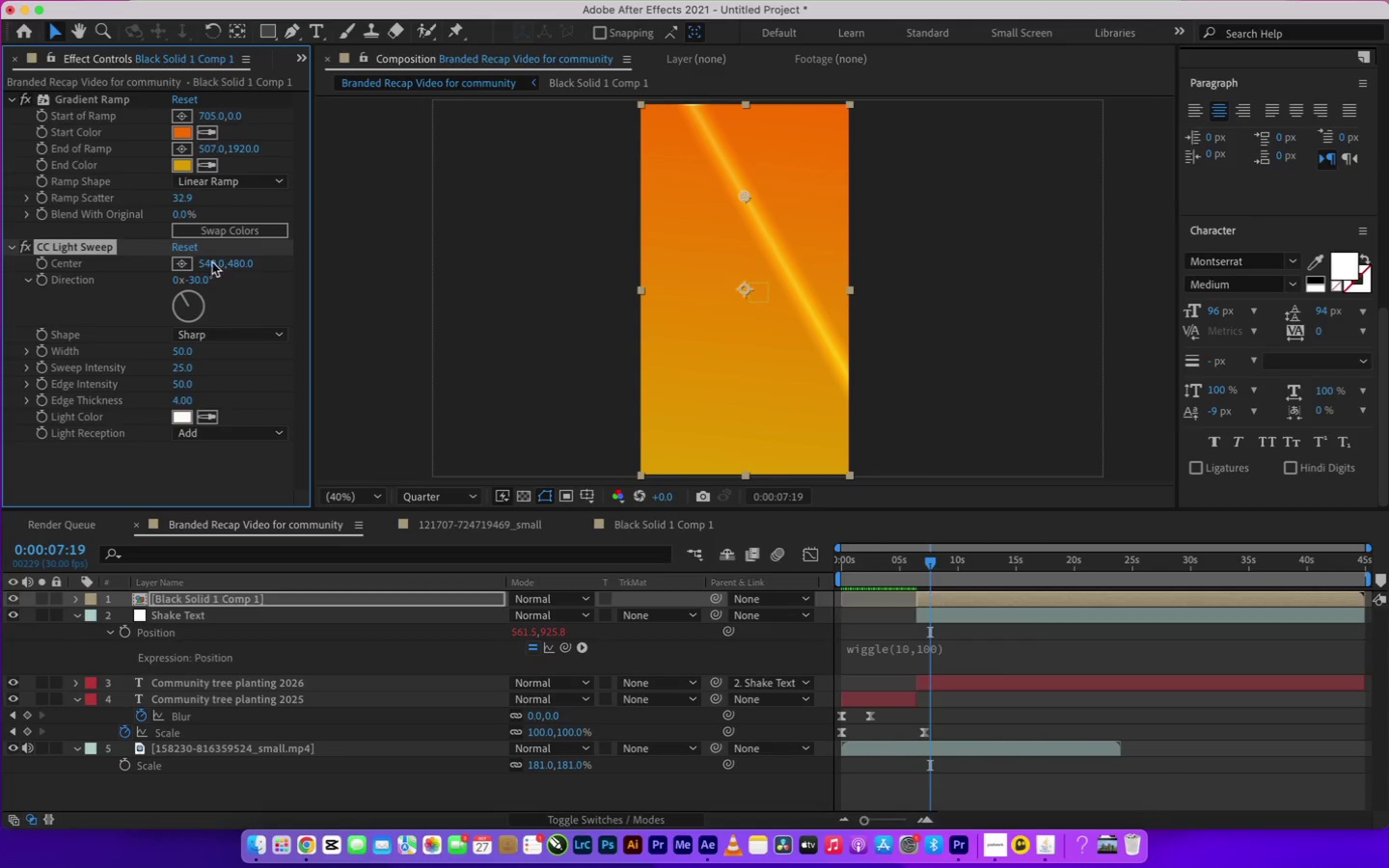 
left_click_drag(start_coordinate=[208, 259], to_coordinate=[87, 284])
 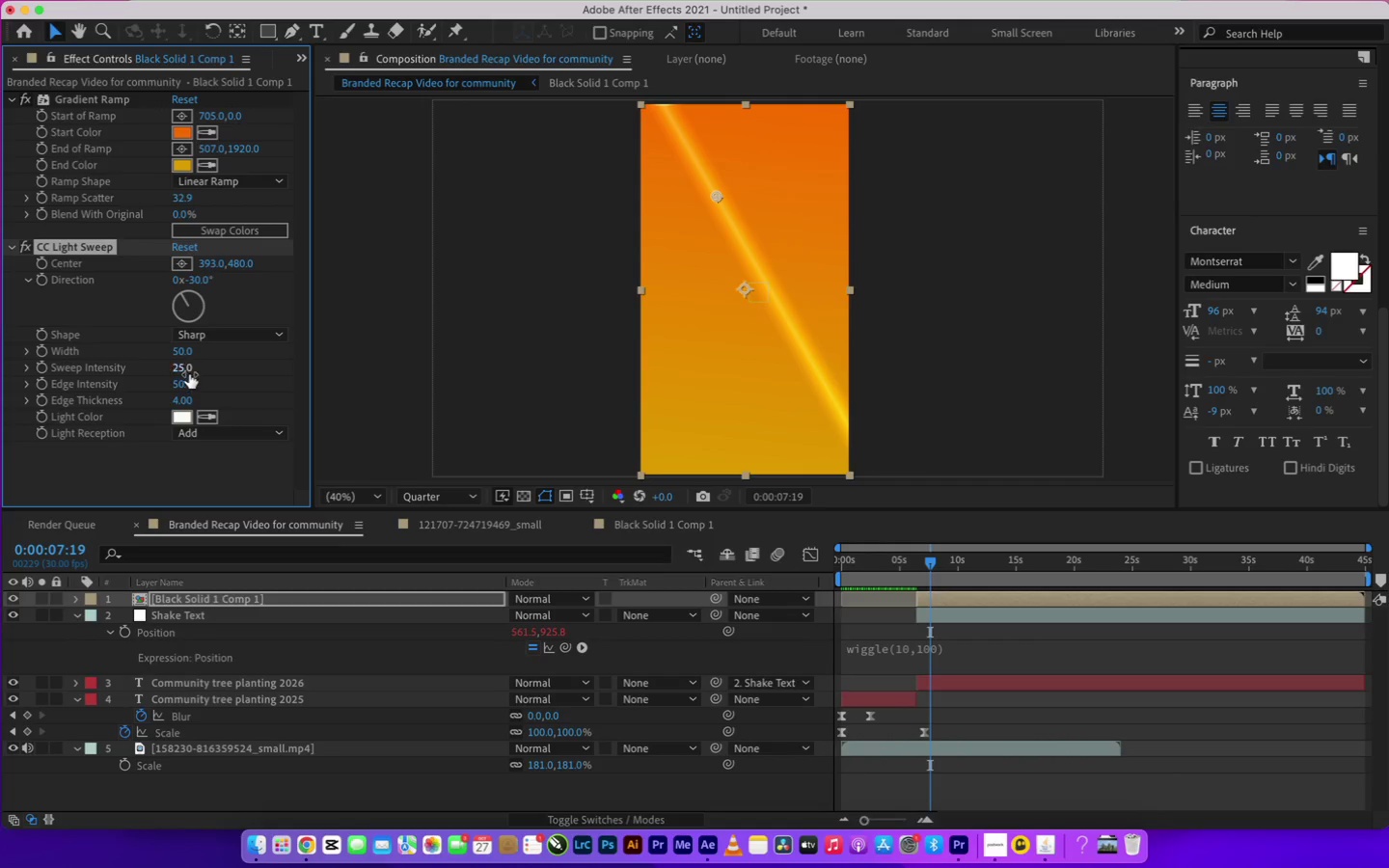 
left_click_drag(start_coordinate=[187, 372], to_coordinate=[227, 384])
 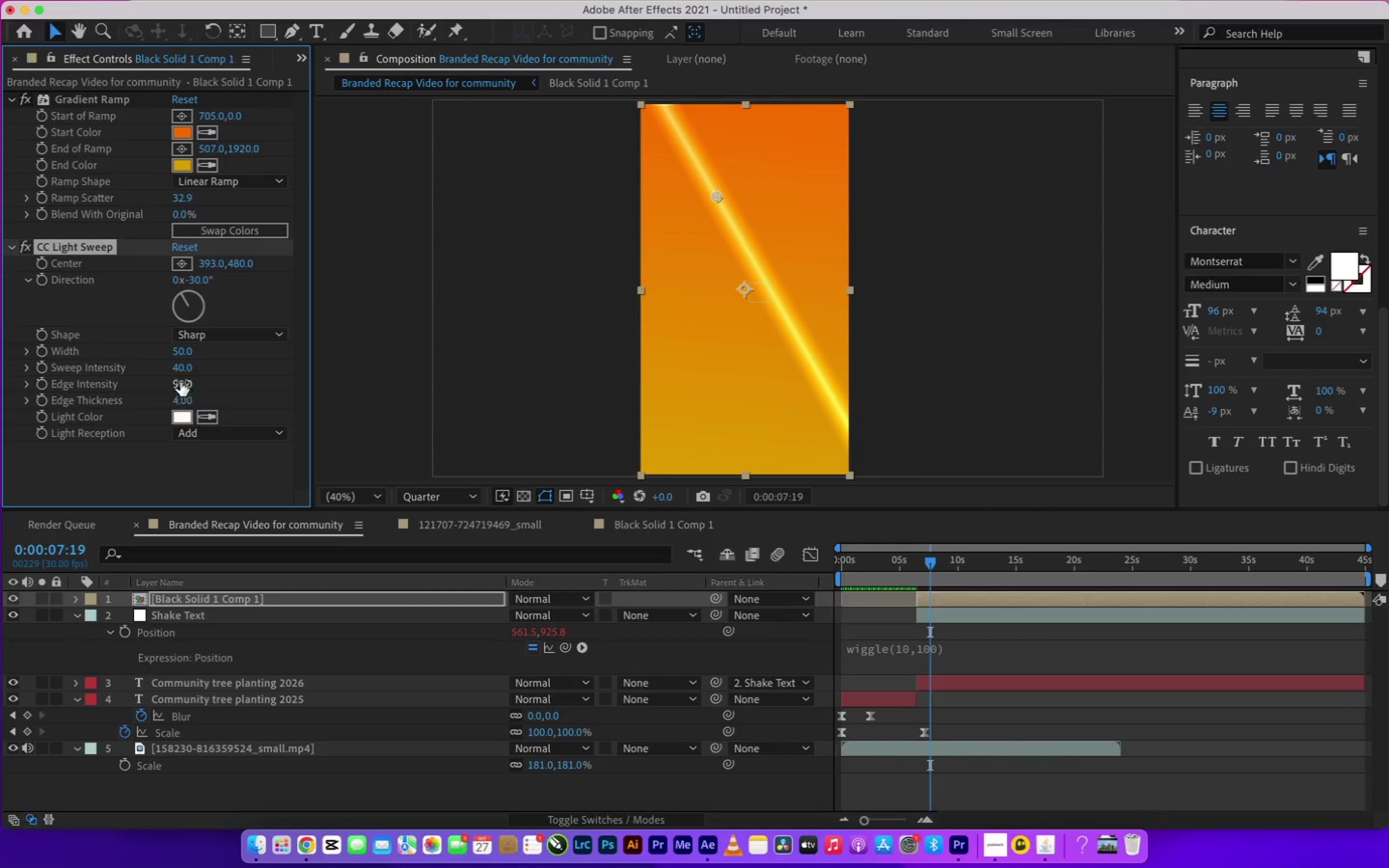 
left_click_drag(start_coordinate=[184, 356], to_coordinate=[375, 318])
 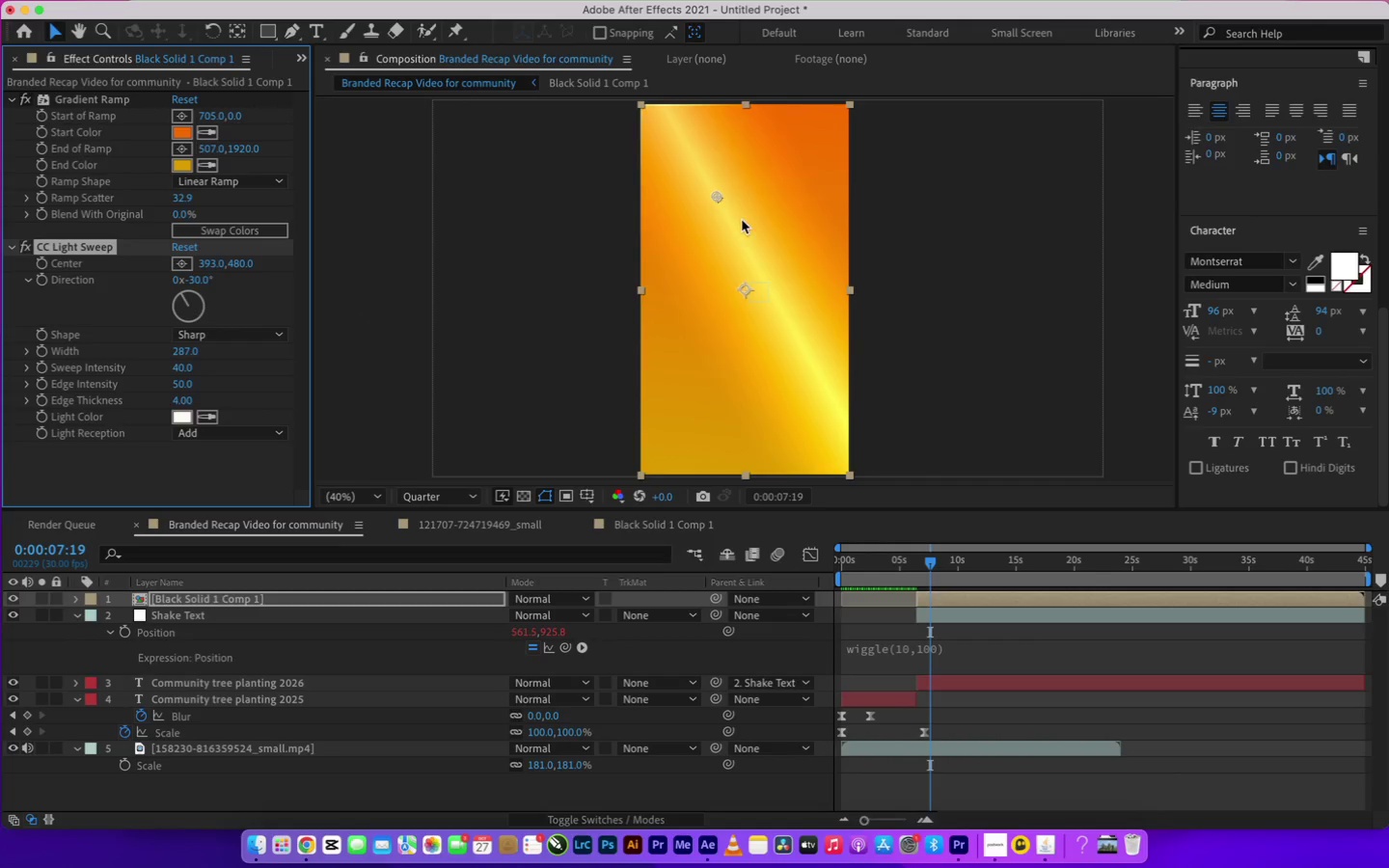 
left_click_drag(start_coordinate=[711, 194], to_coordinate=[552, 432])
 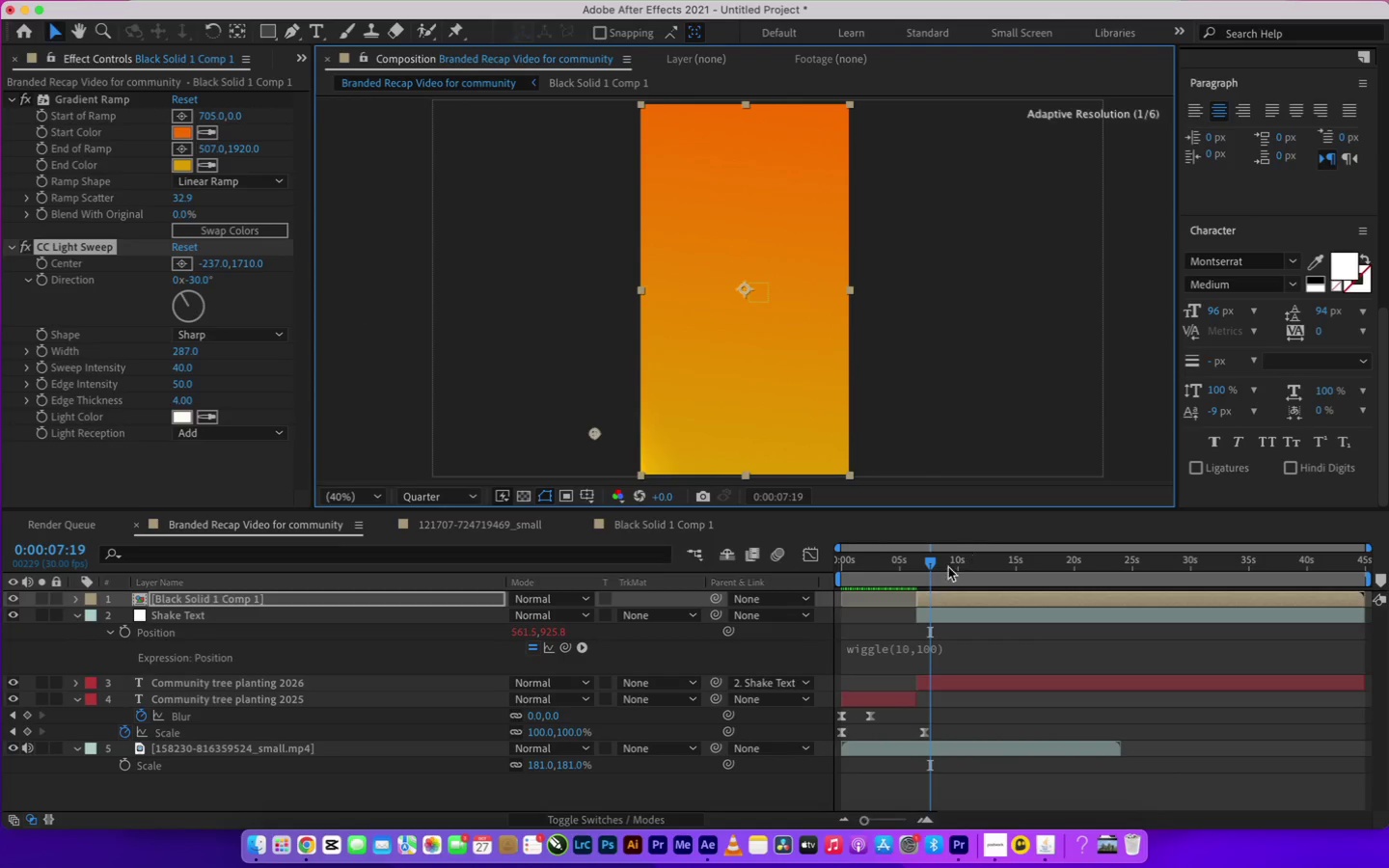 
left_click_drag(start_coordinate=[928, 568], to_coordinate=[916, 571])
 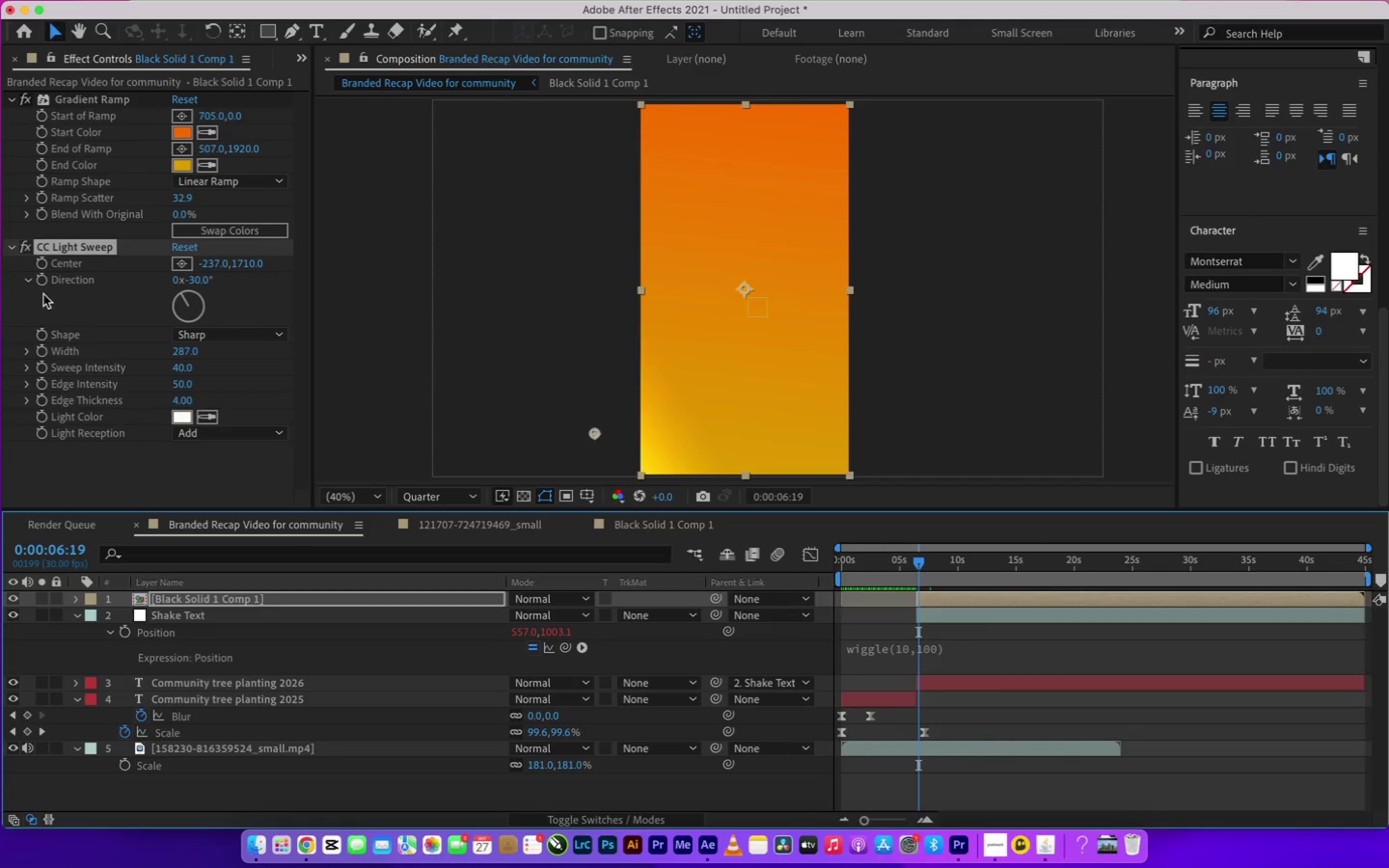 
left_click([41, 262])
 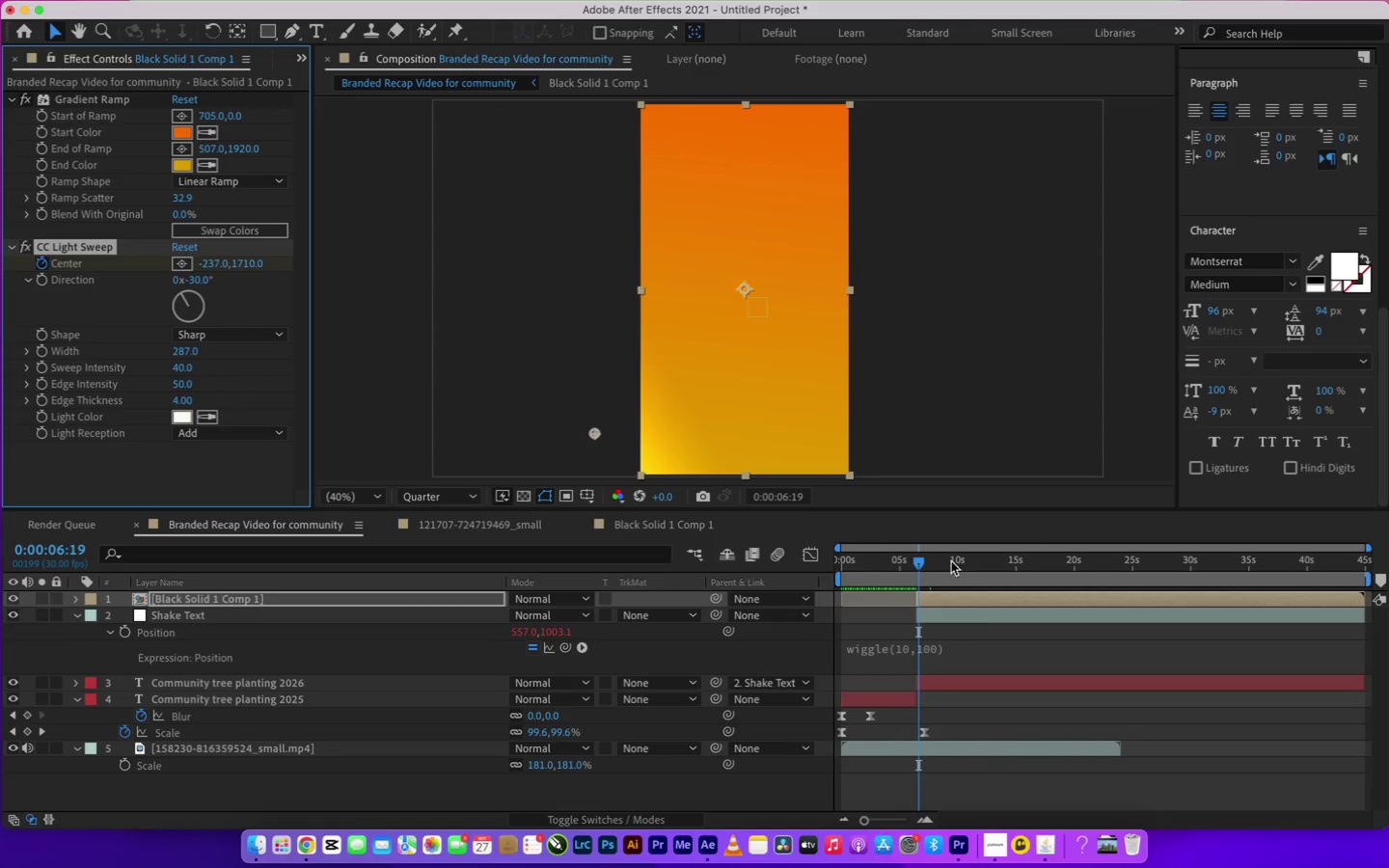 
left_click_drag(start_coordinate=[913, 566], to_coordinate=[953, 570])
 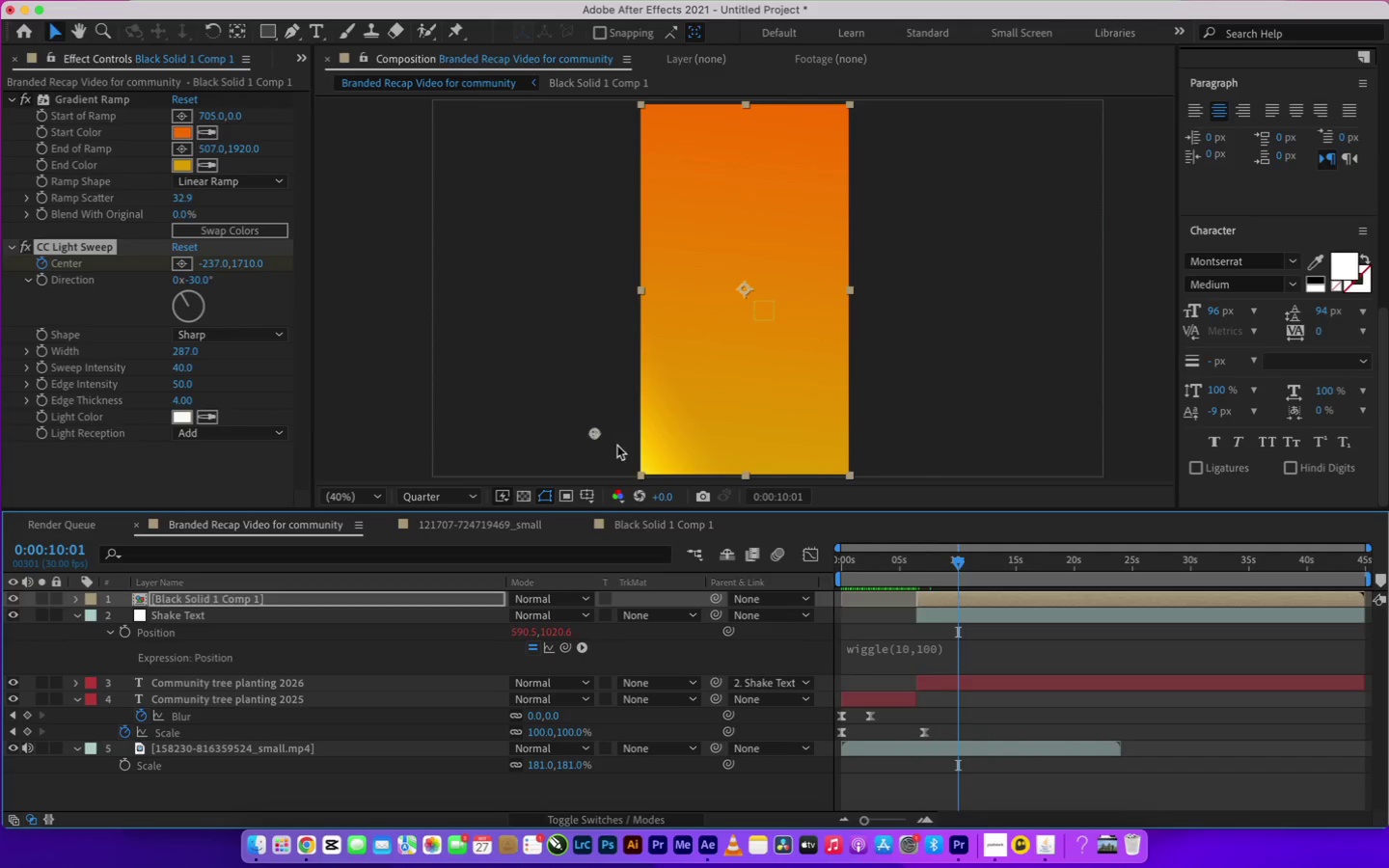 
left_click_drag(start_coordinate=[598, 437], to_coordinate=[1049, 267])
 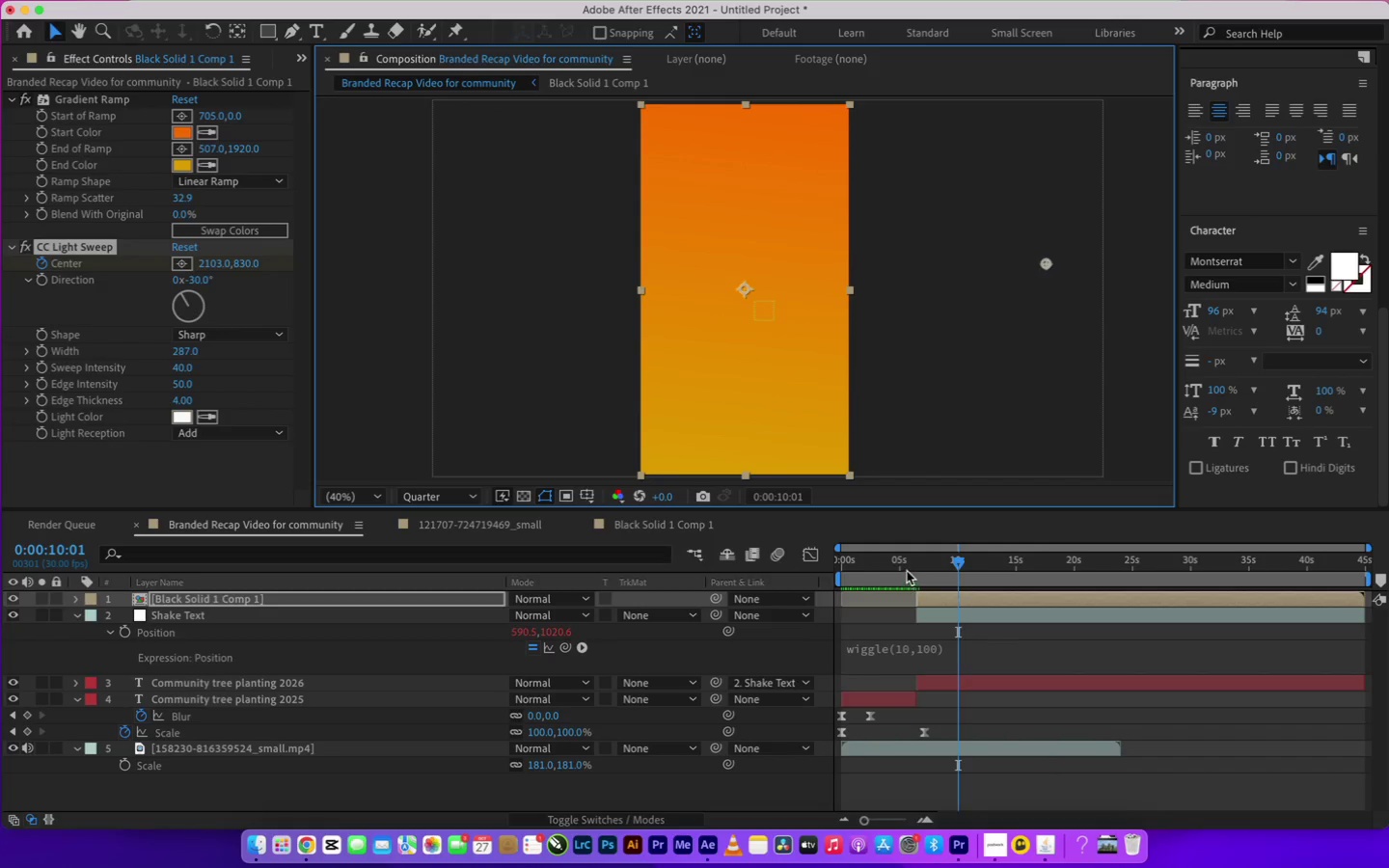 
left_click([913, 563])
 